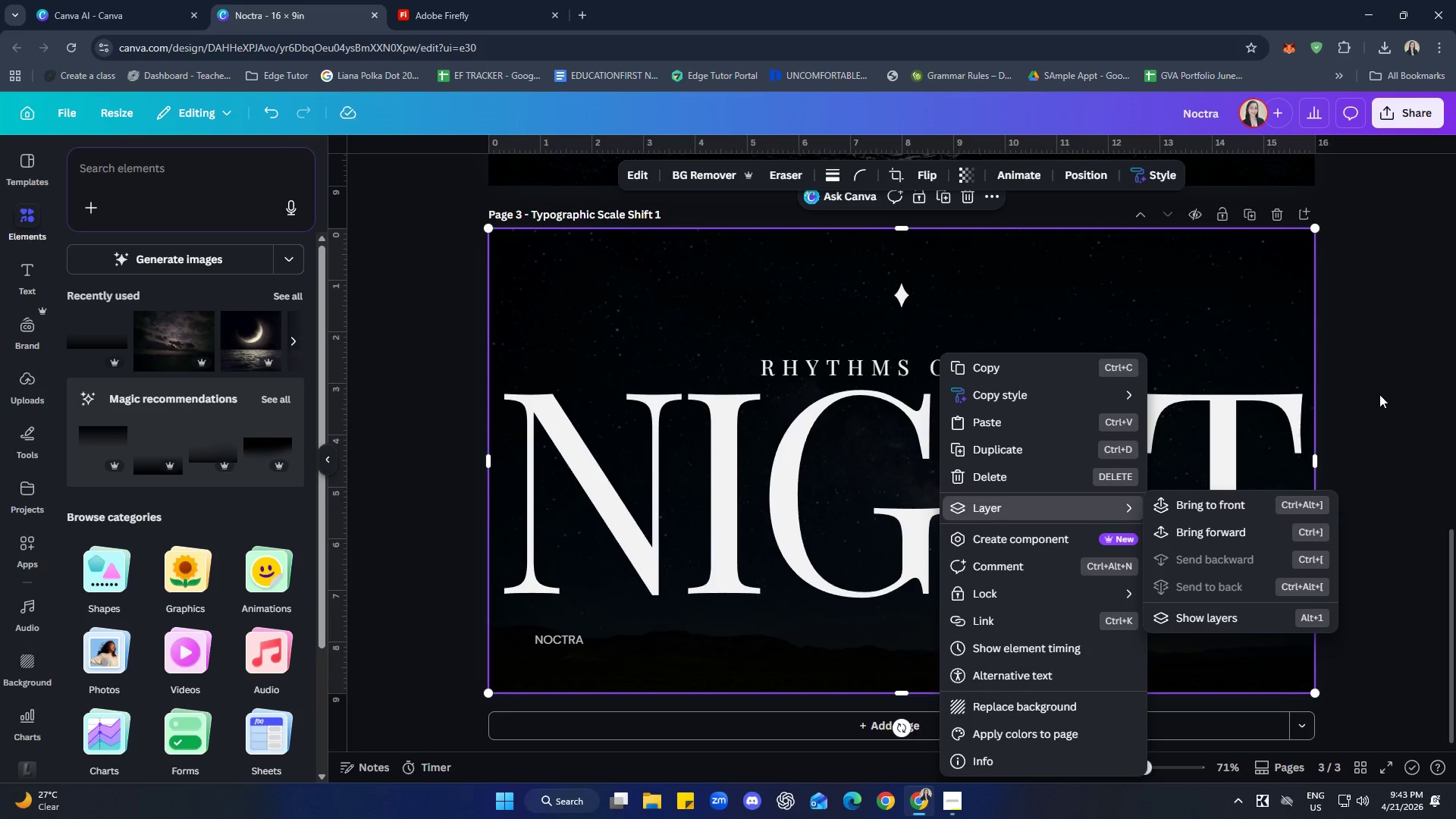 
left_click([1386, 387])
 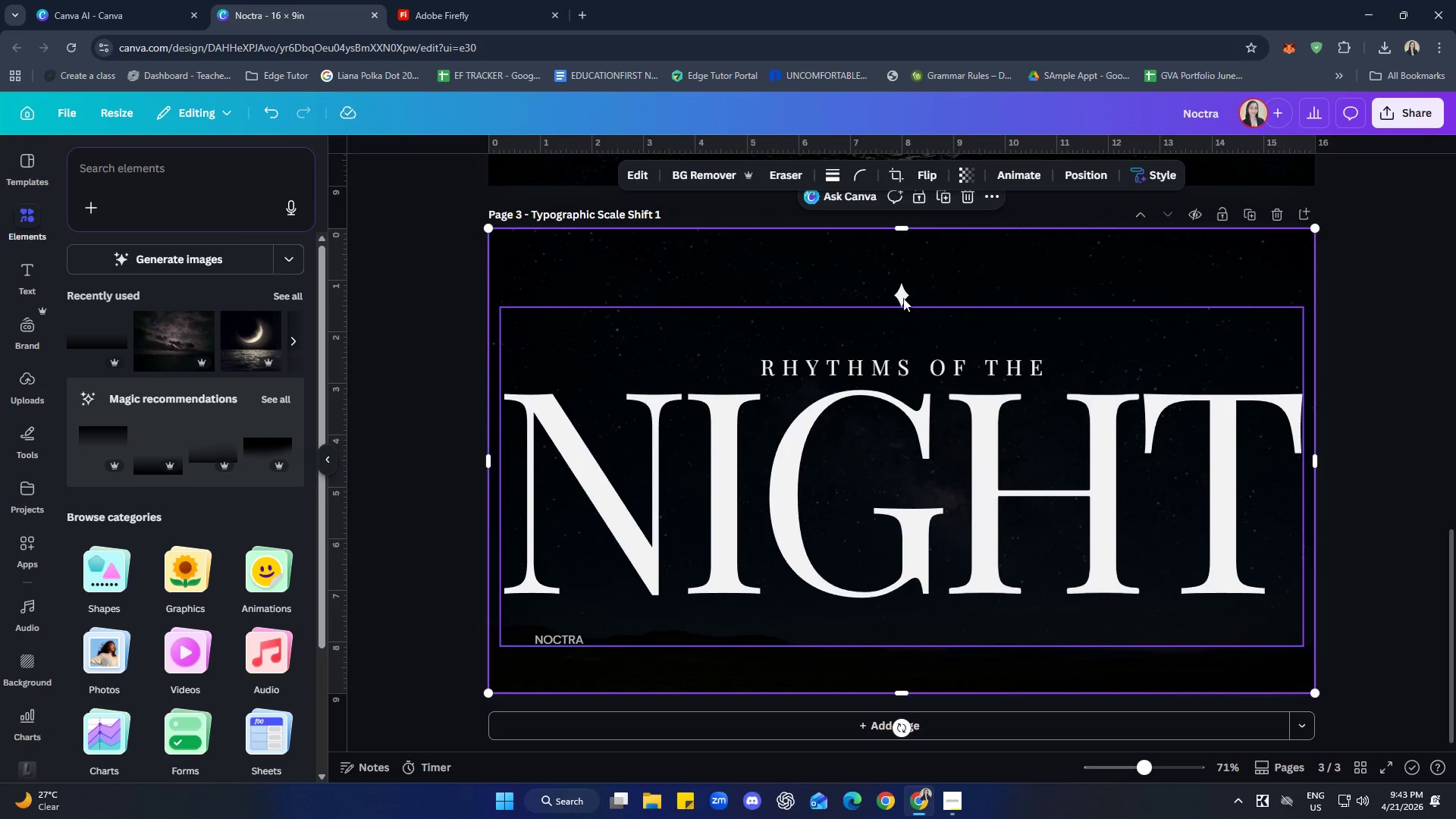 
left_click([903, 288])
 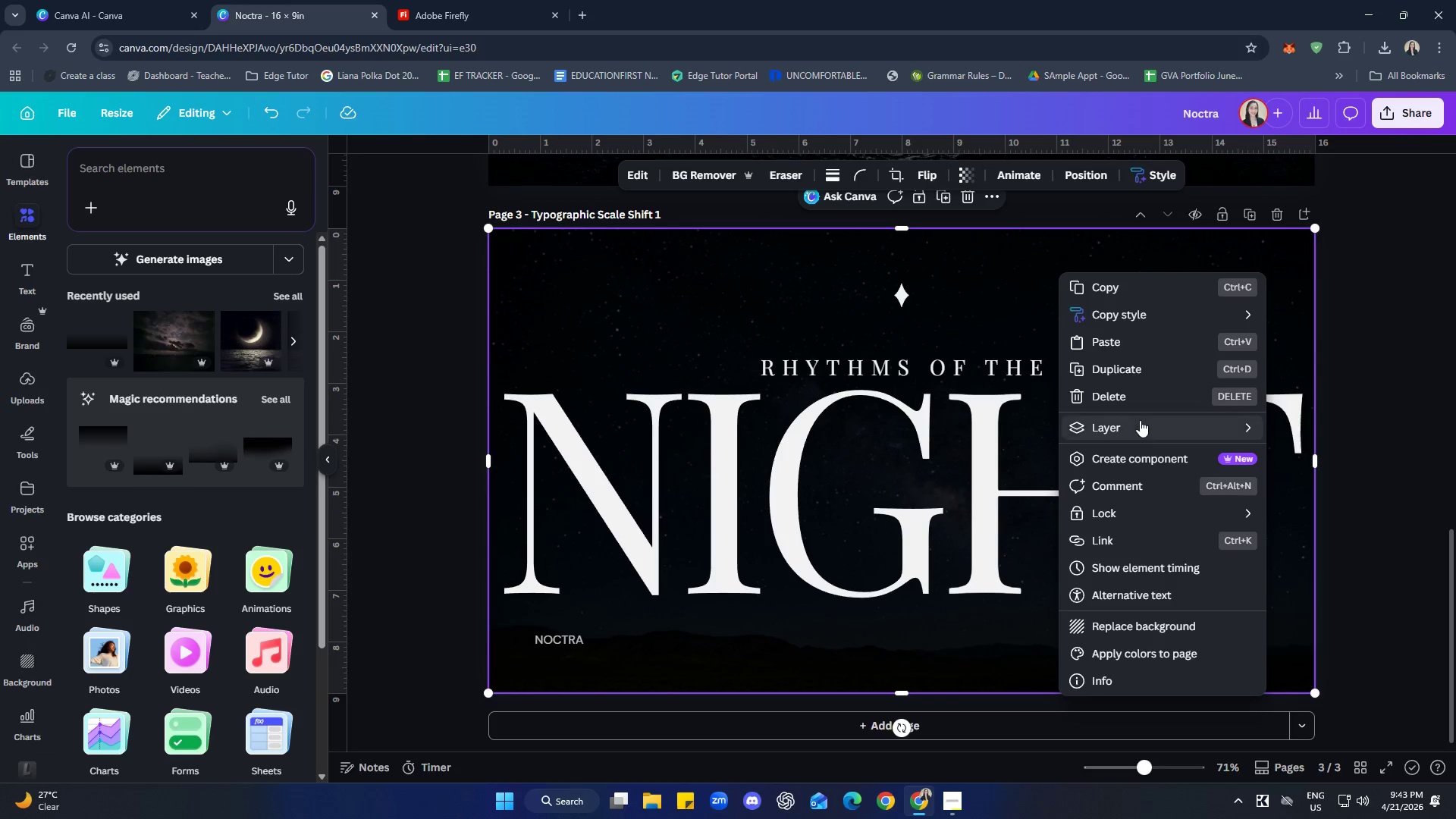 
left_click([908, 529])
 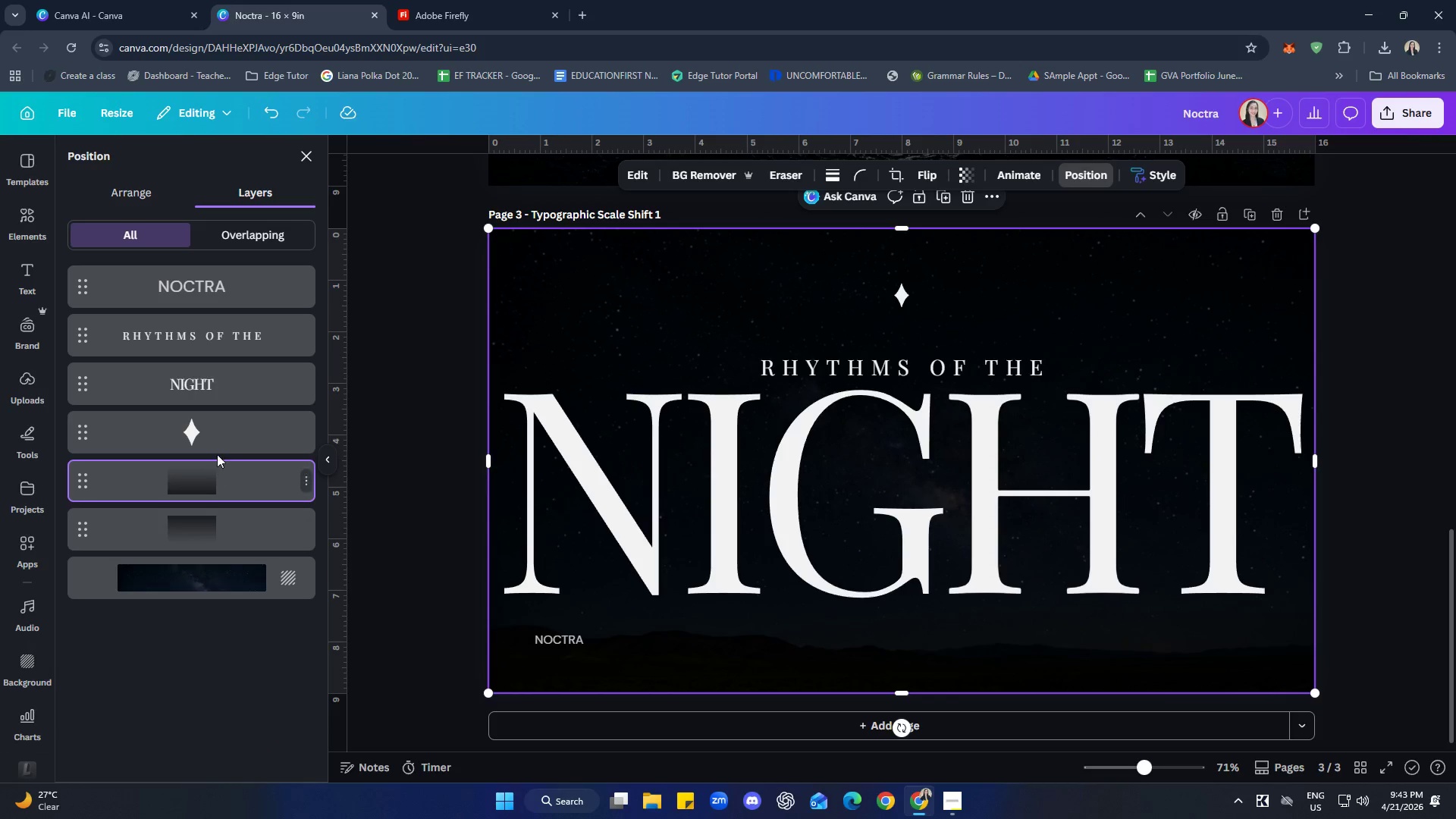 
left_click_drag(start_coordinate=[212, 433], to_coordinate=[225, 276])
 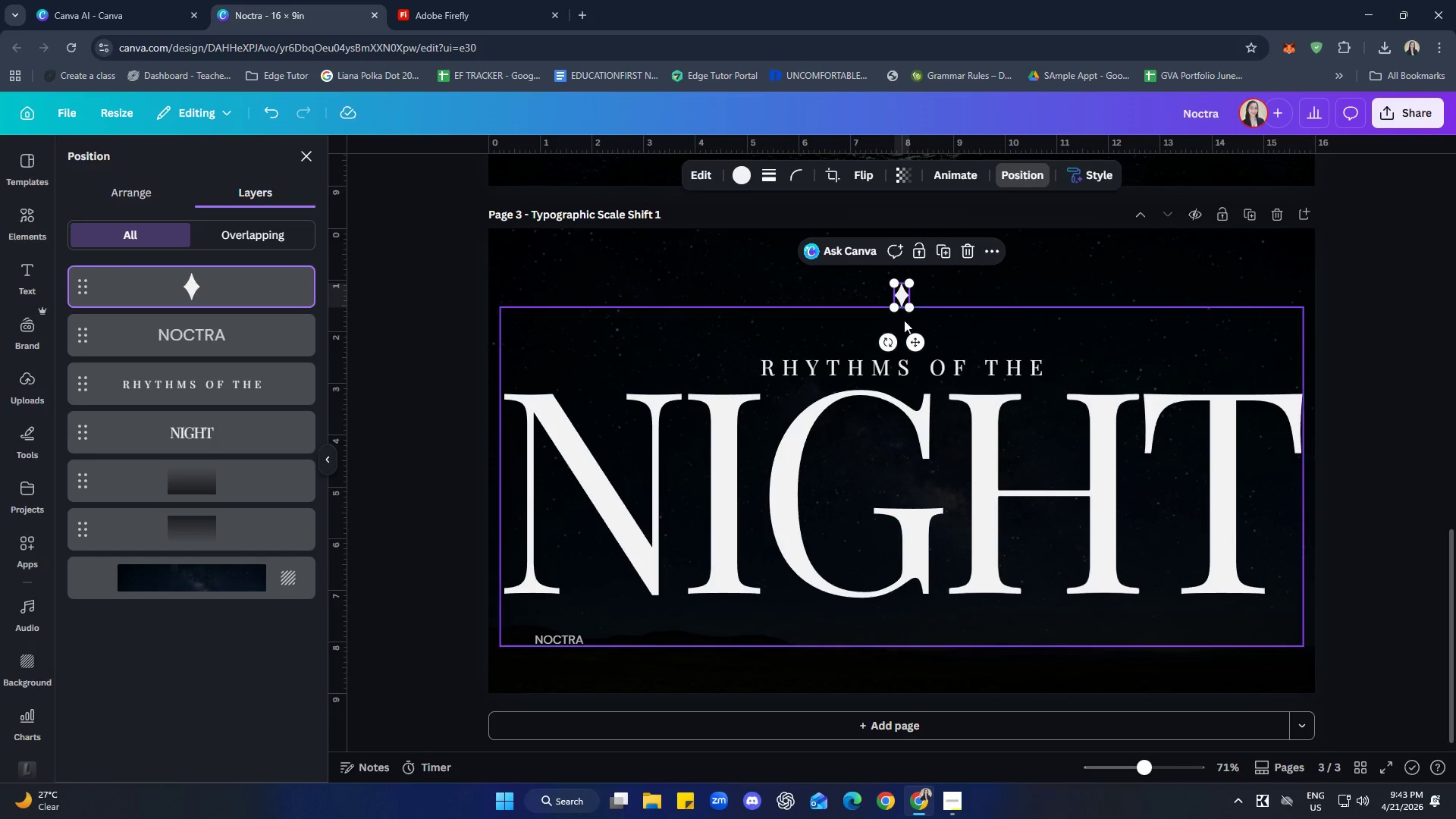 
key(ArrowUp)
 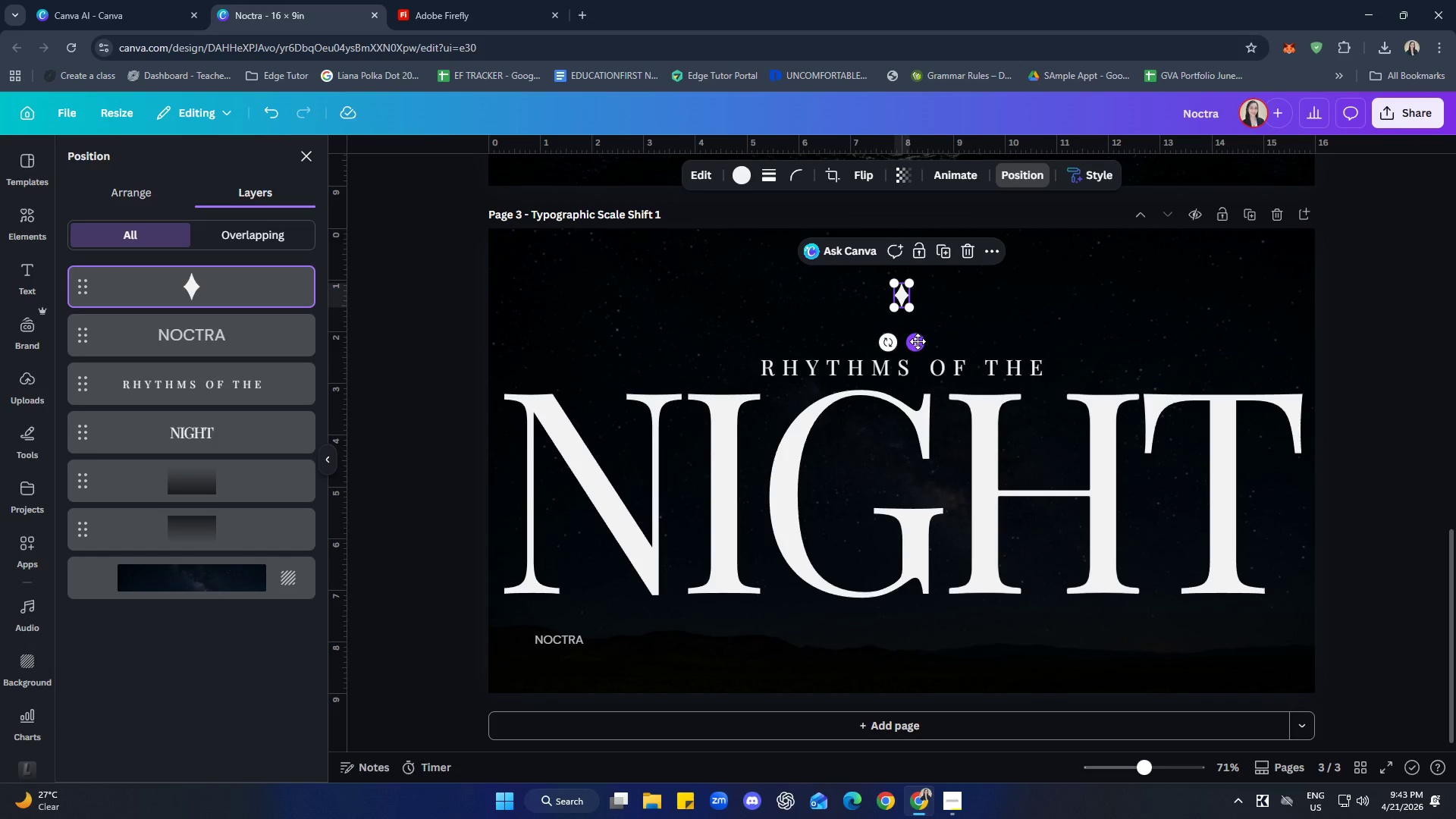 
key(ArrowUp)
 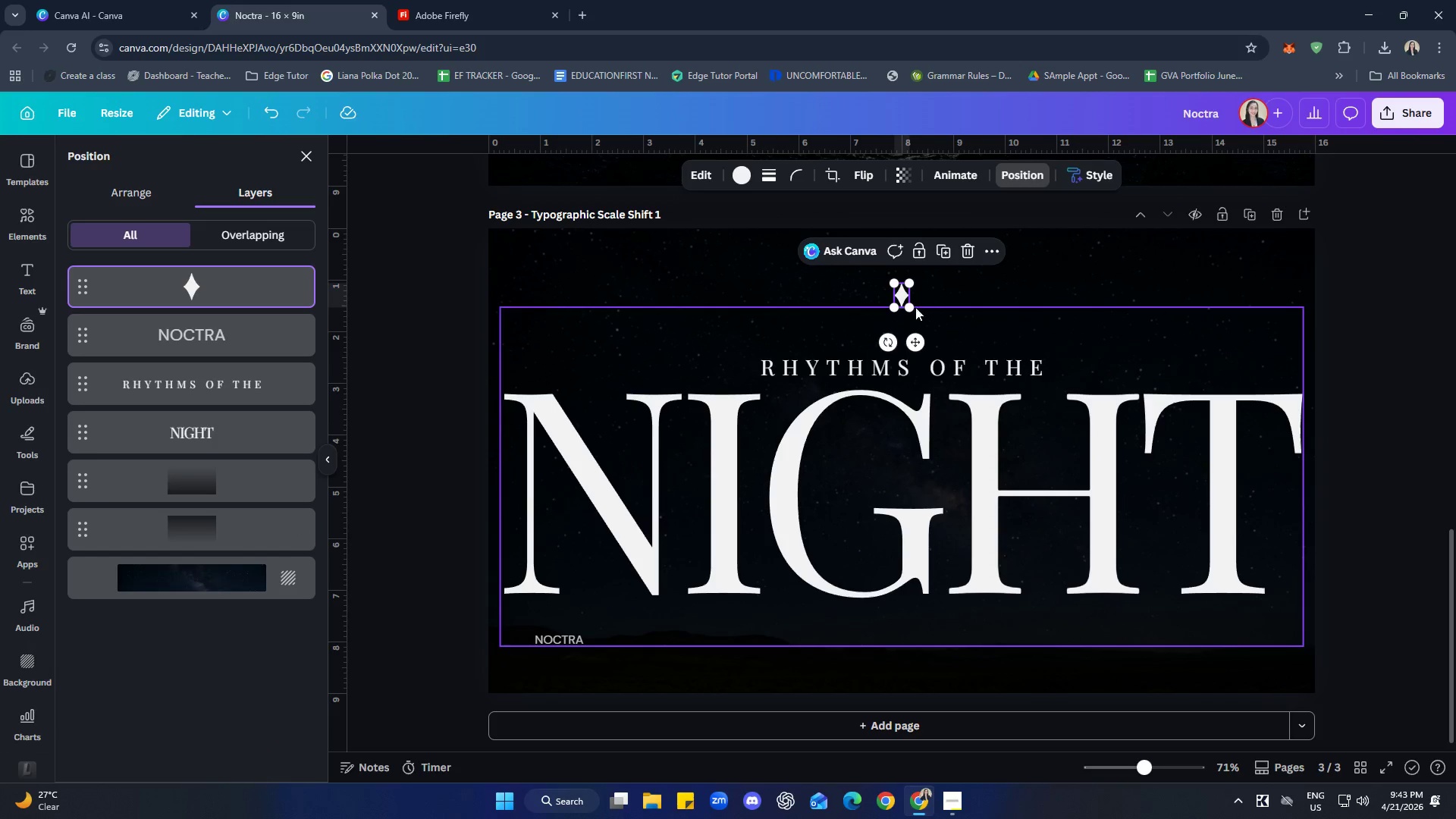 
left_click([903, 292])
 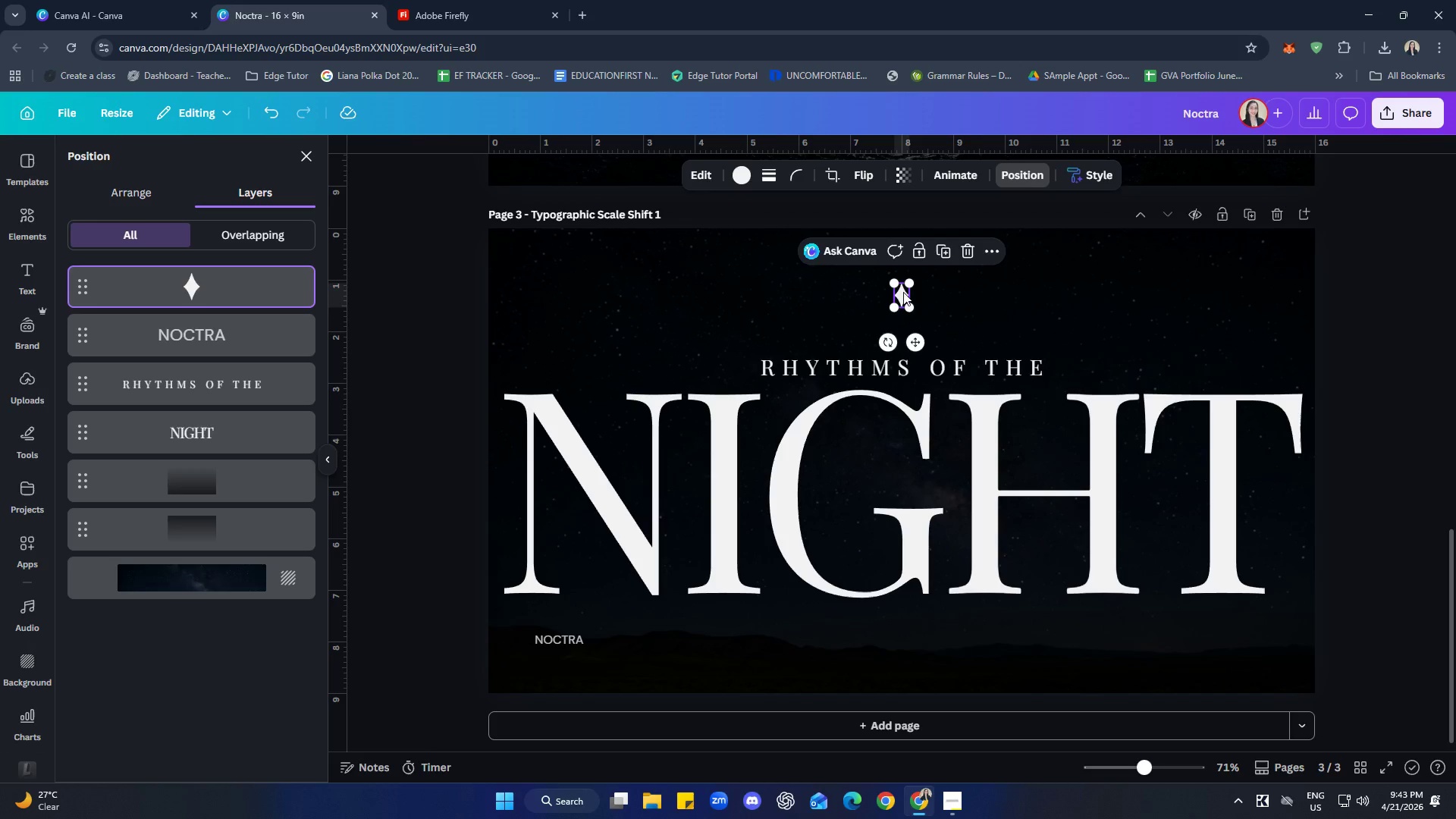 
key(ArrowUp)
 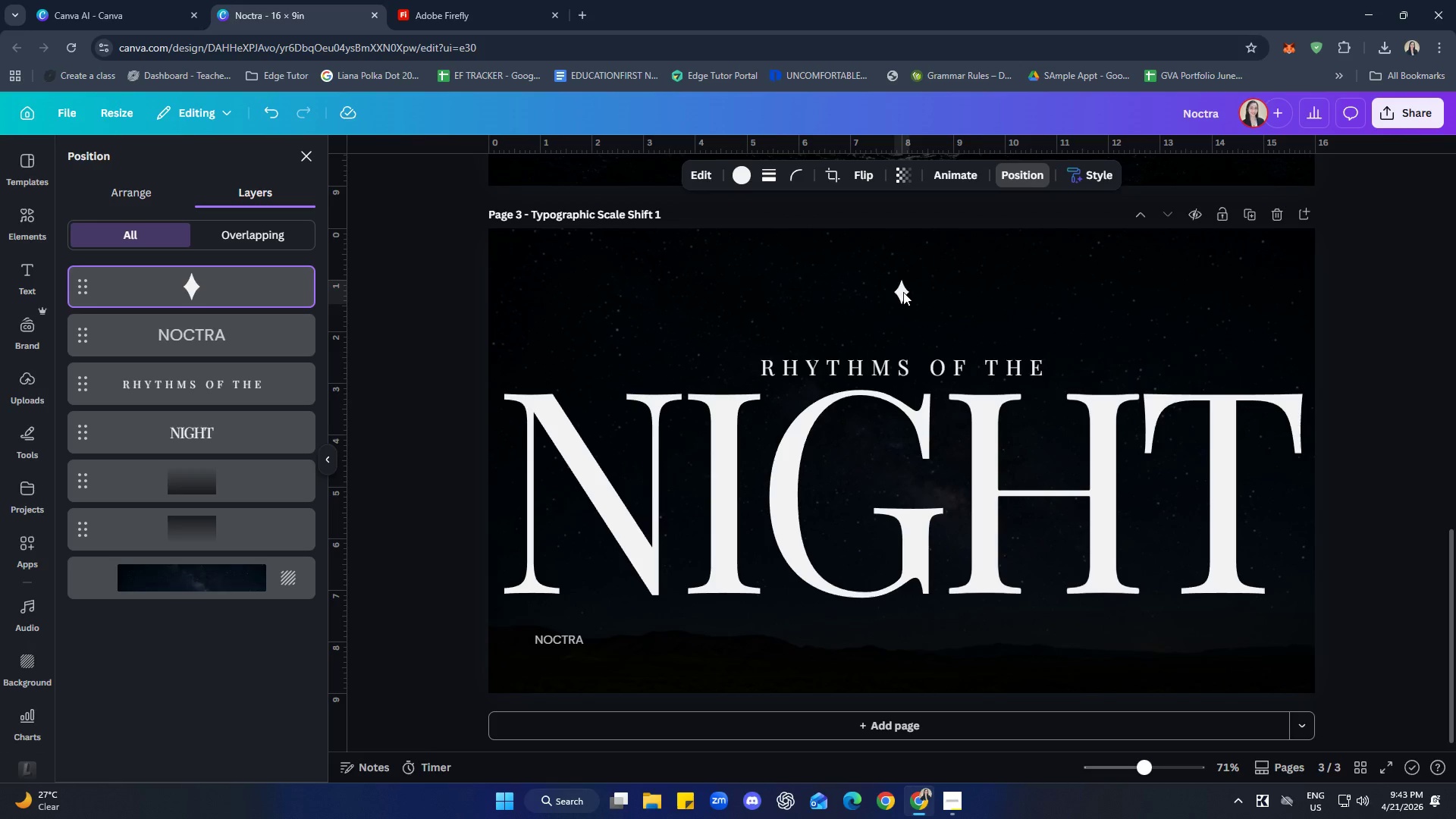 
key(ArrowUp)
 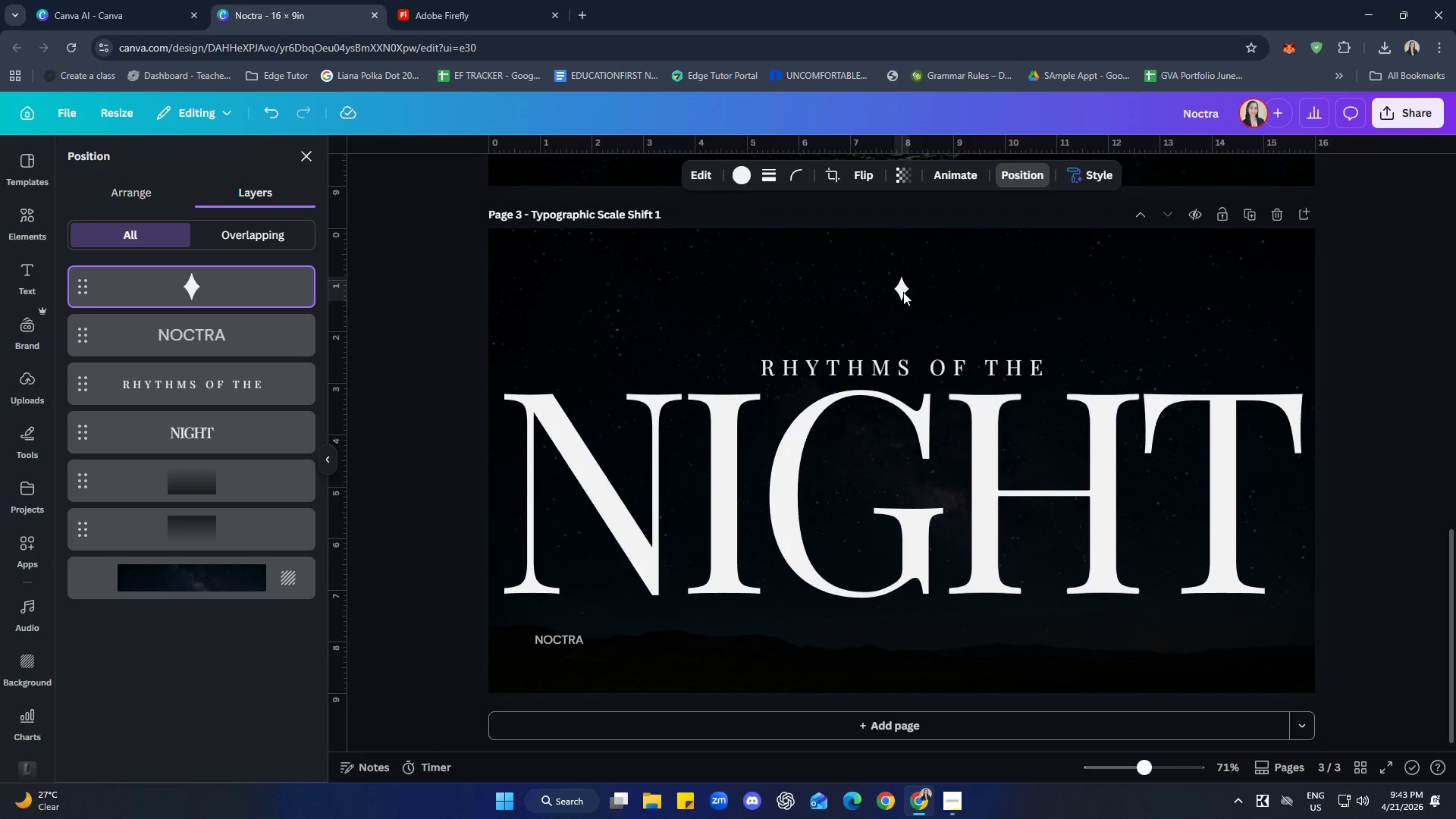 
key(ArrowUp)
 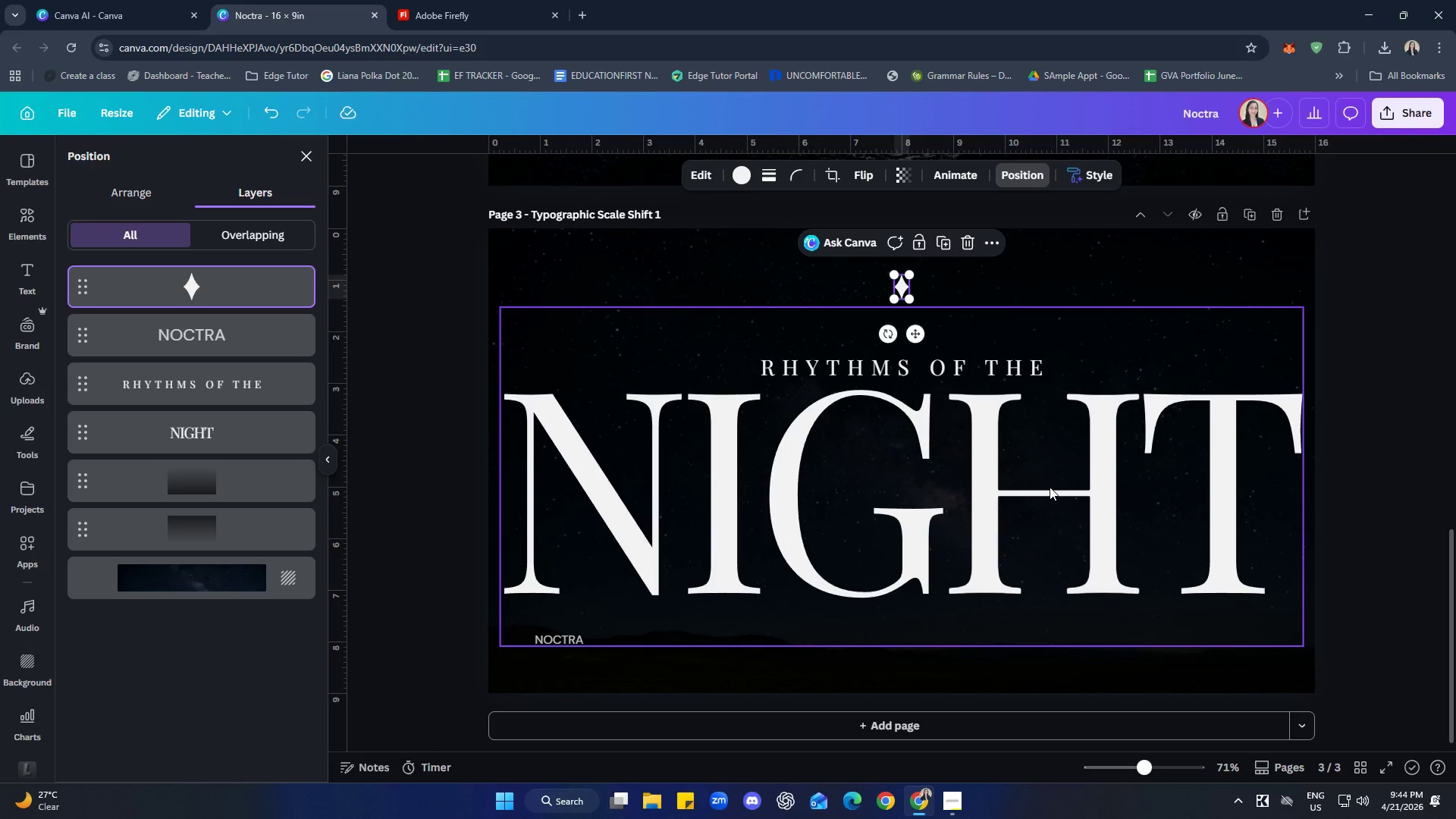 
wait(6.84)
 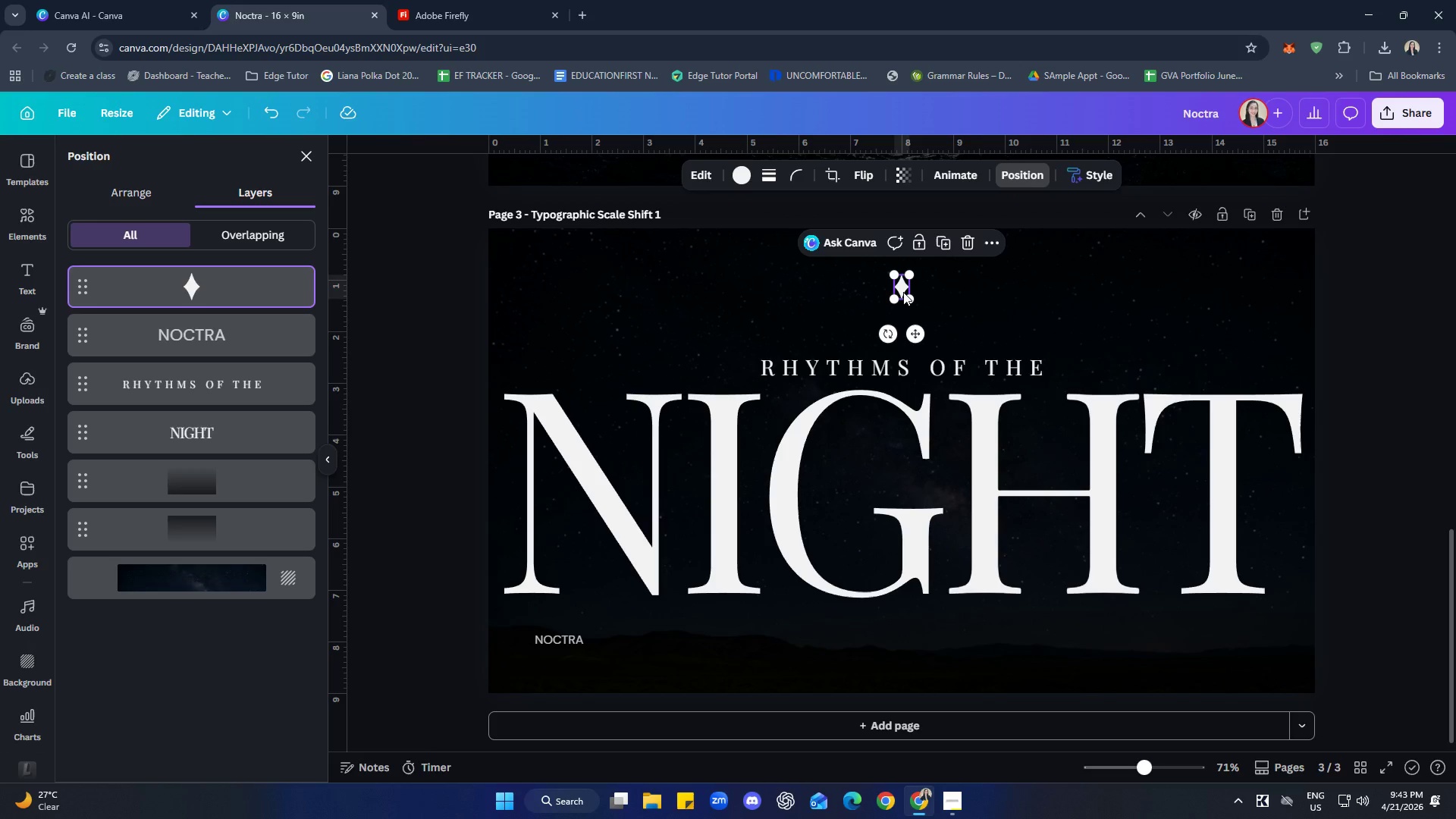 
left_click([1015, 271])
 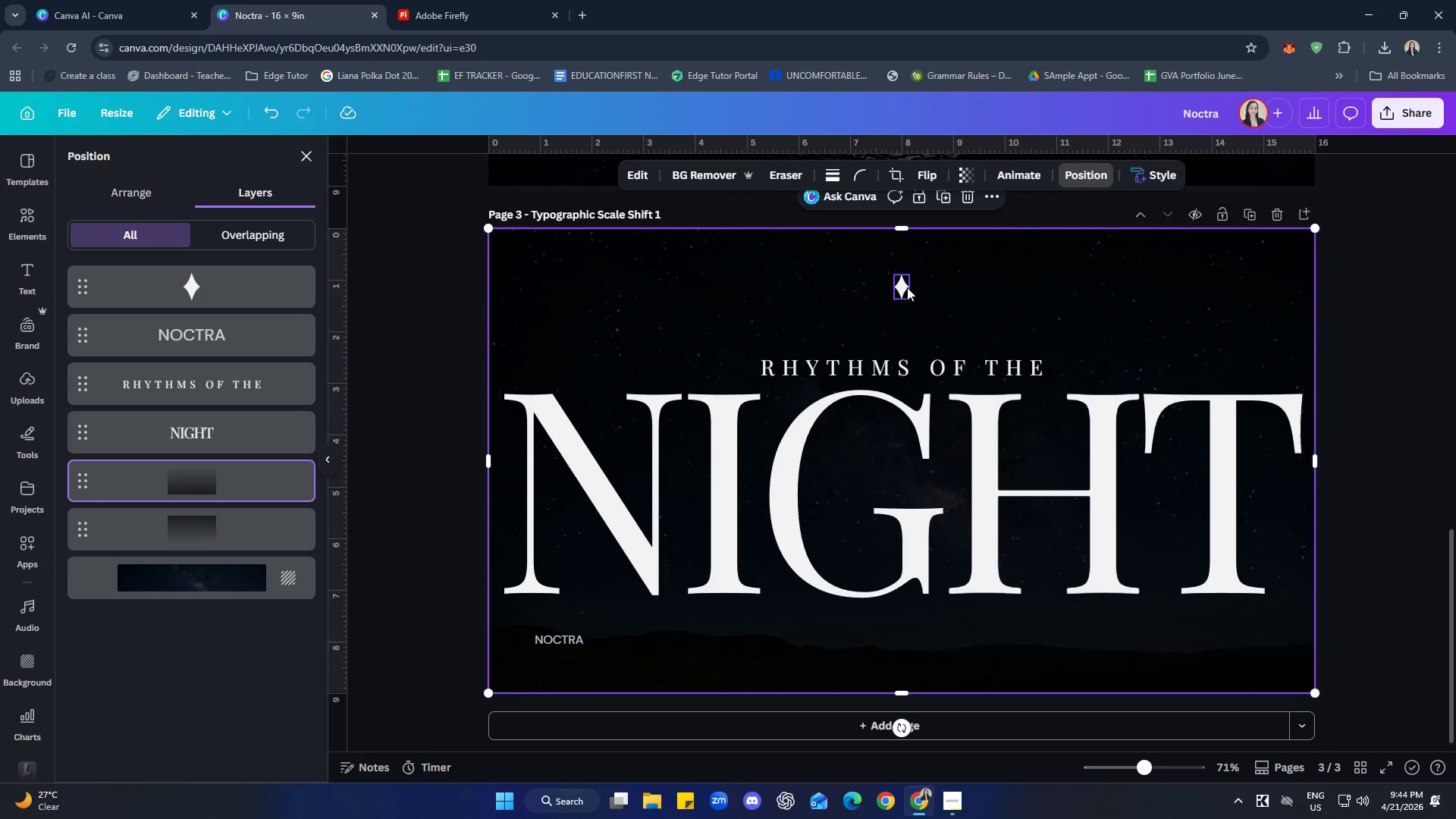 
left_click([901, 285])
 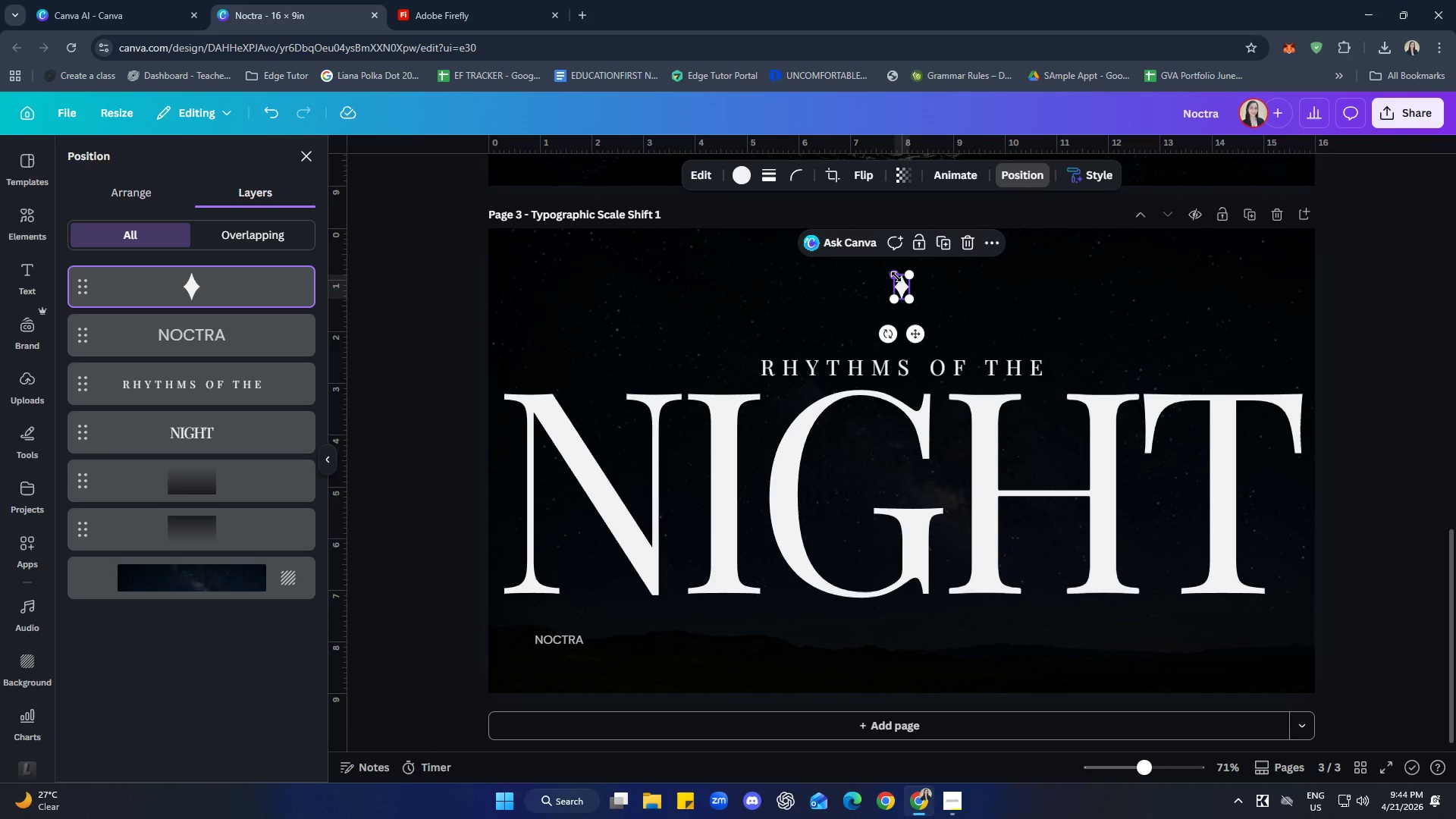 
left_click_drag(start_coordinate=[896, 275], to_coordinate=[900, 279])
 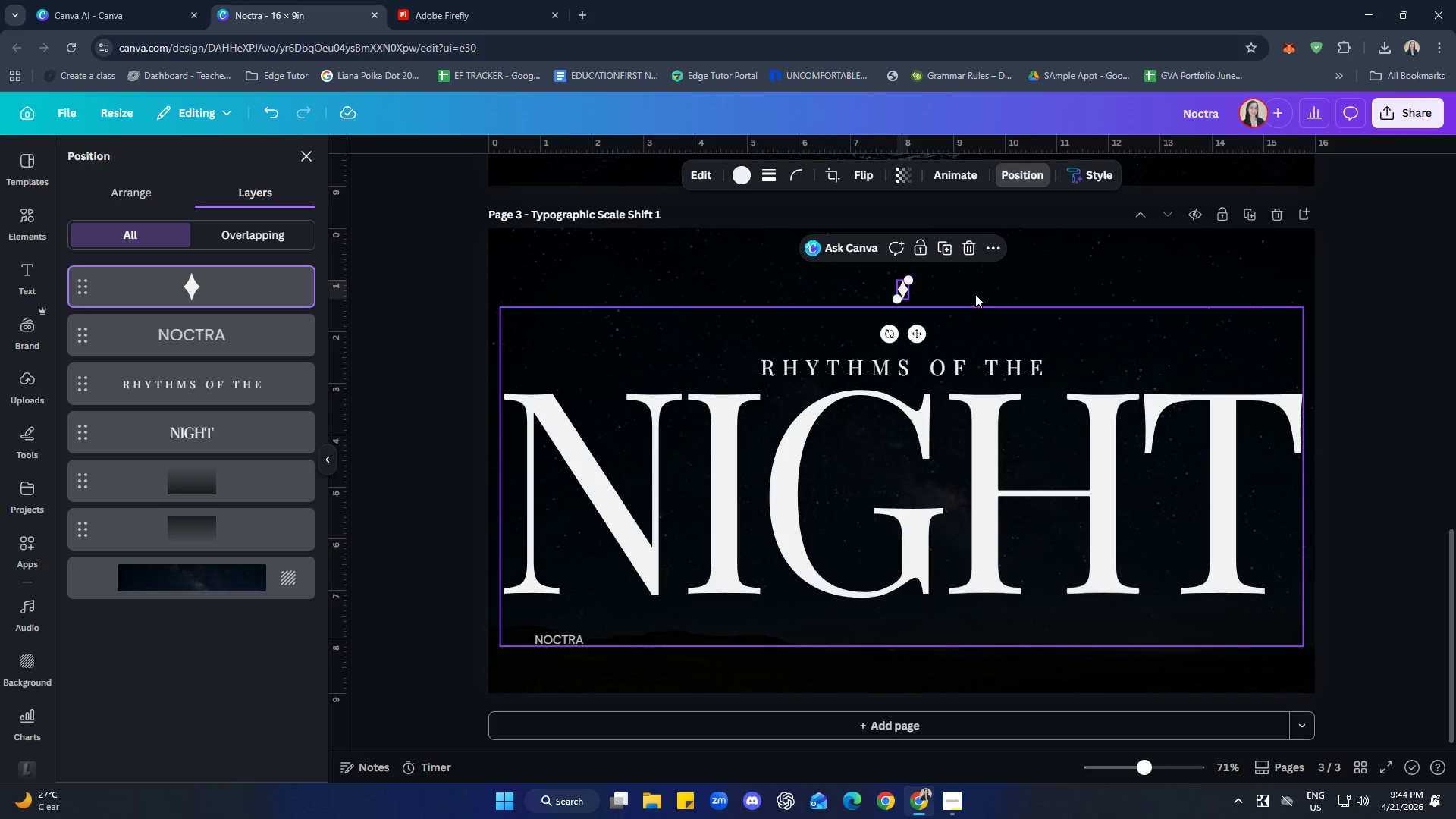 
left_click([904, 293])
 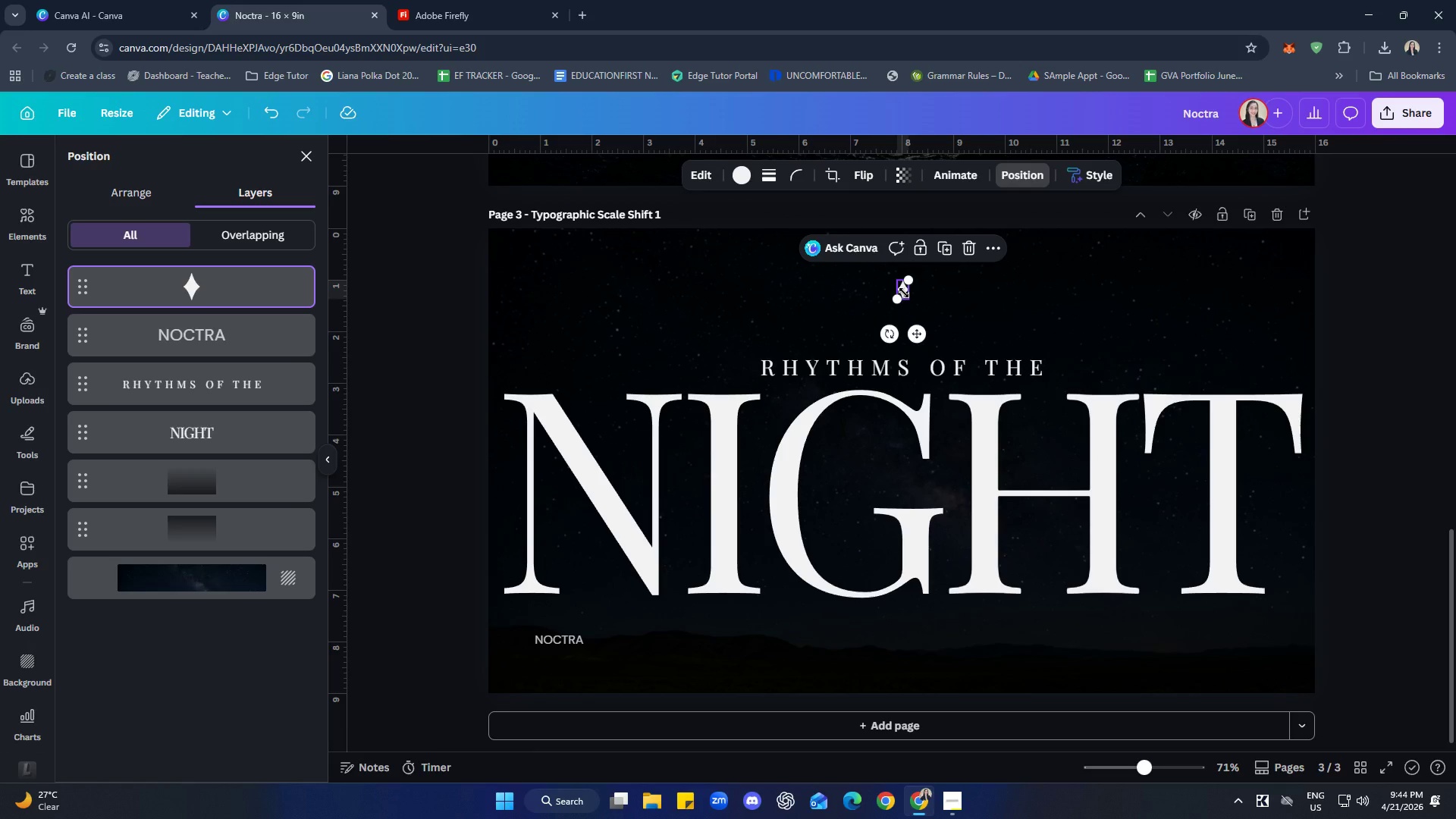 
key(ArrowUp)
 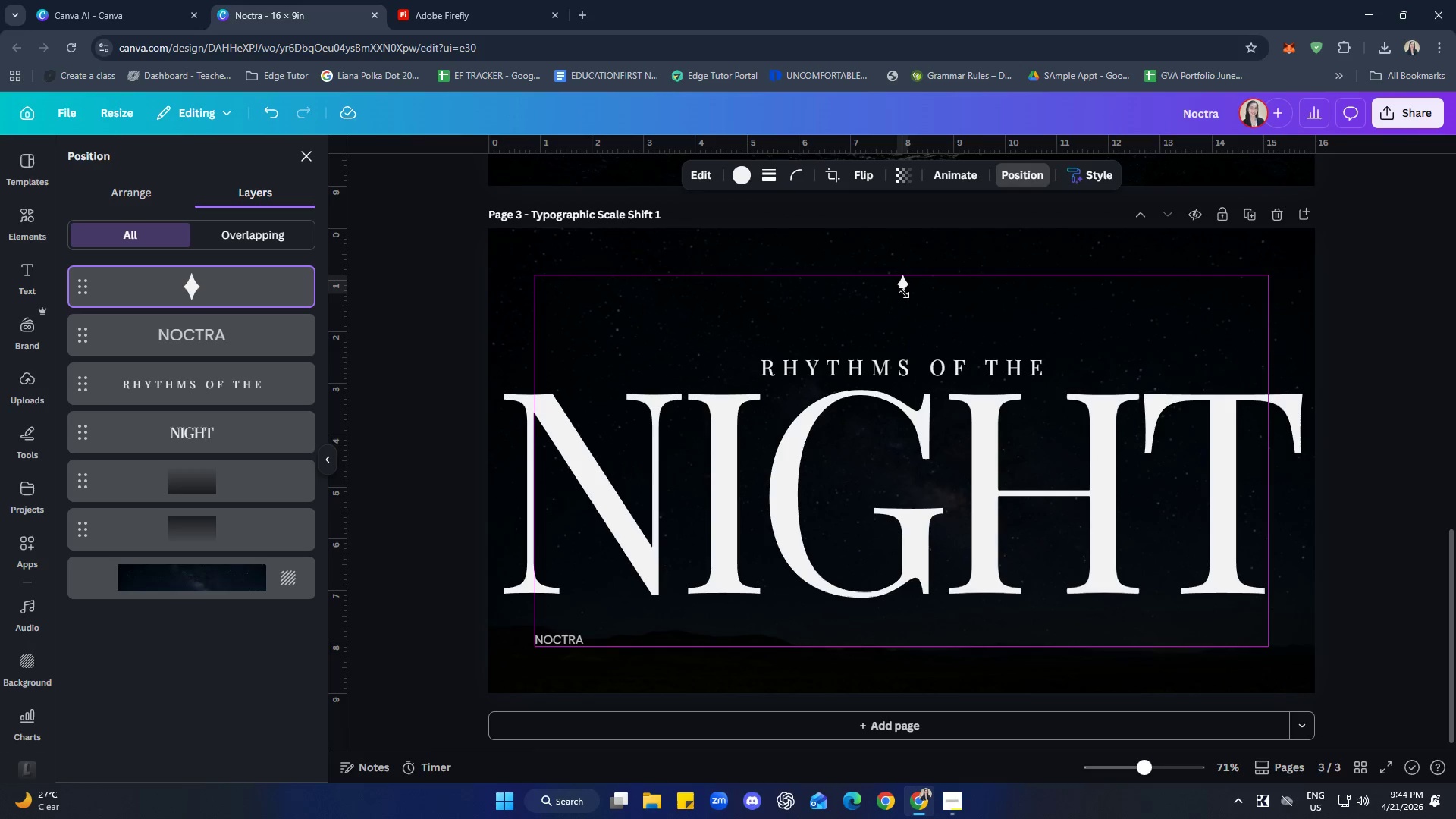 
key(ArrowUp)
 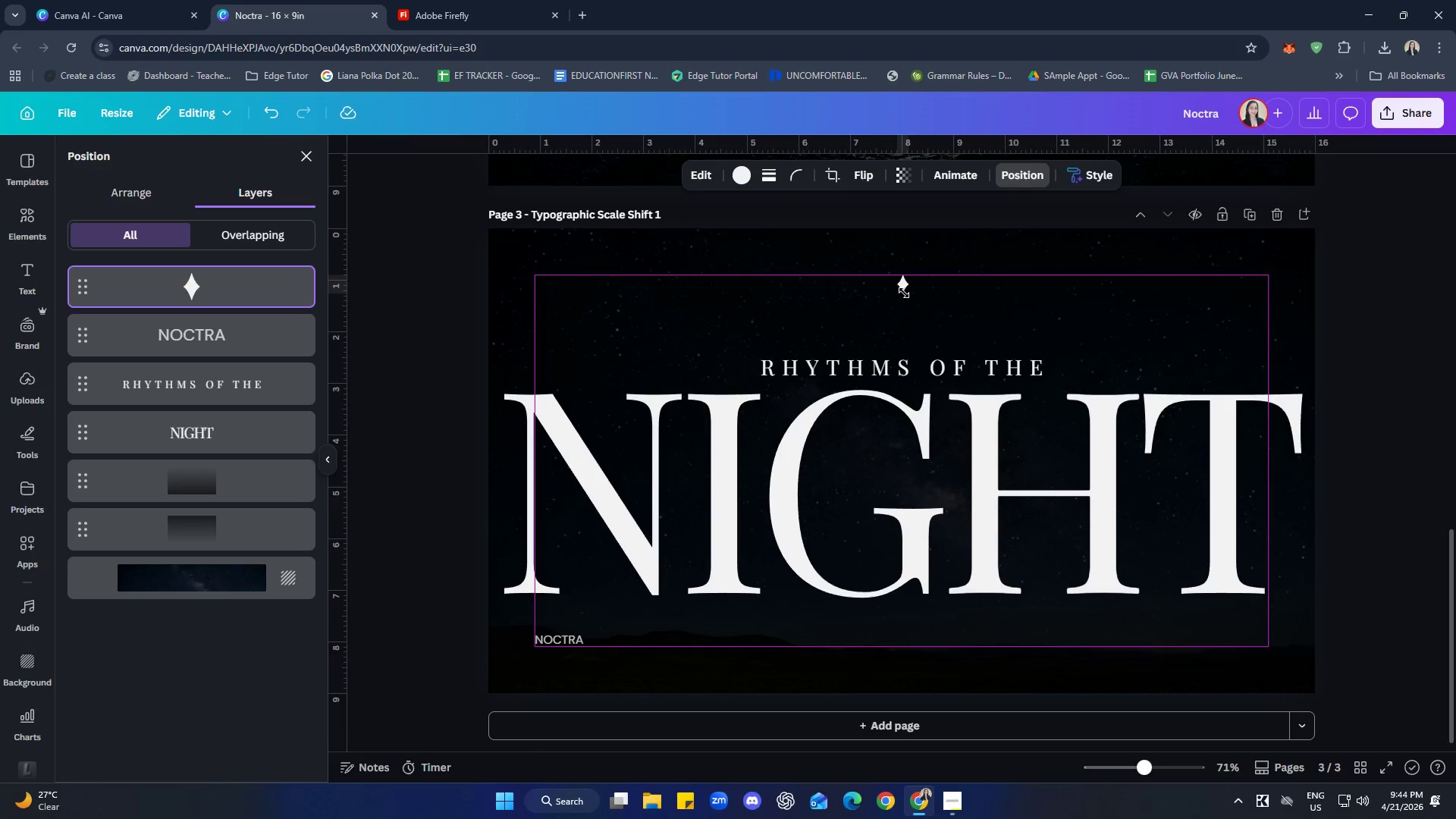 
key(ArrowUp)
 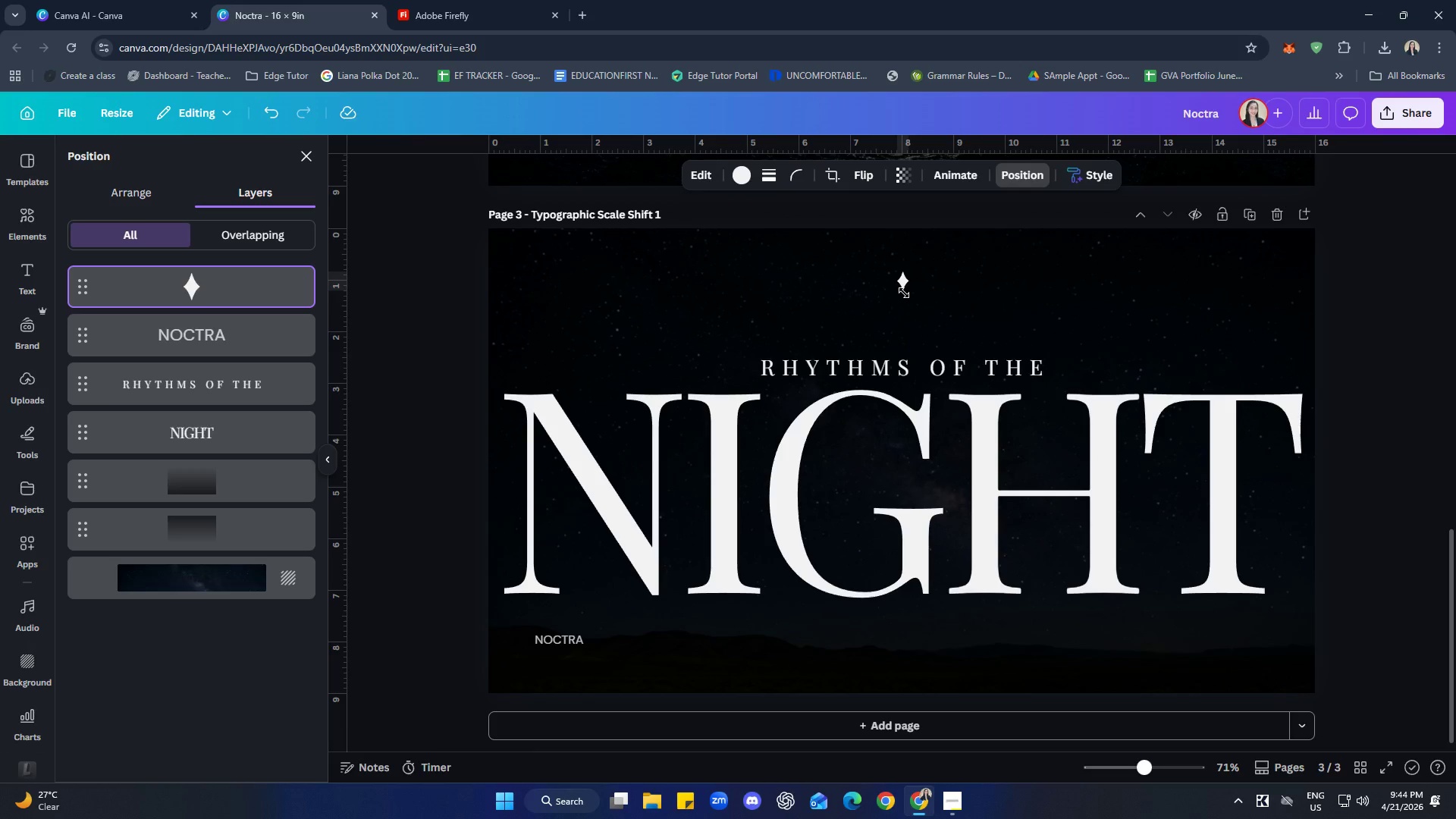 
key(ArrowDown)
 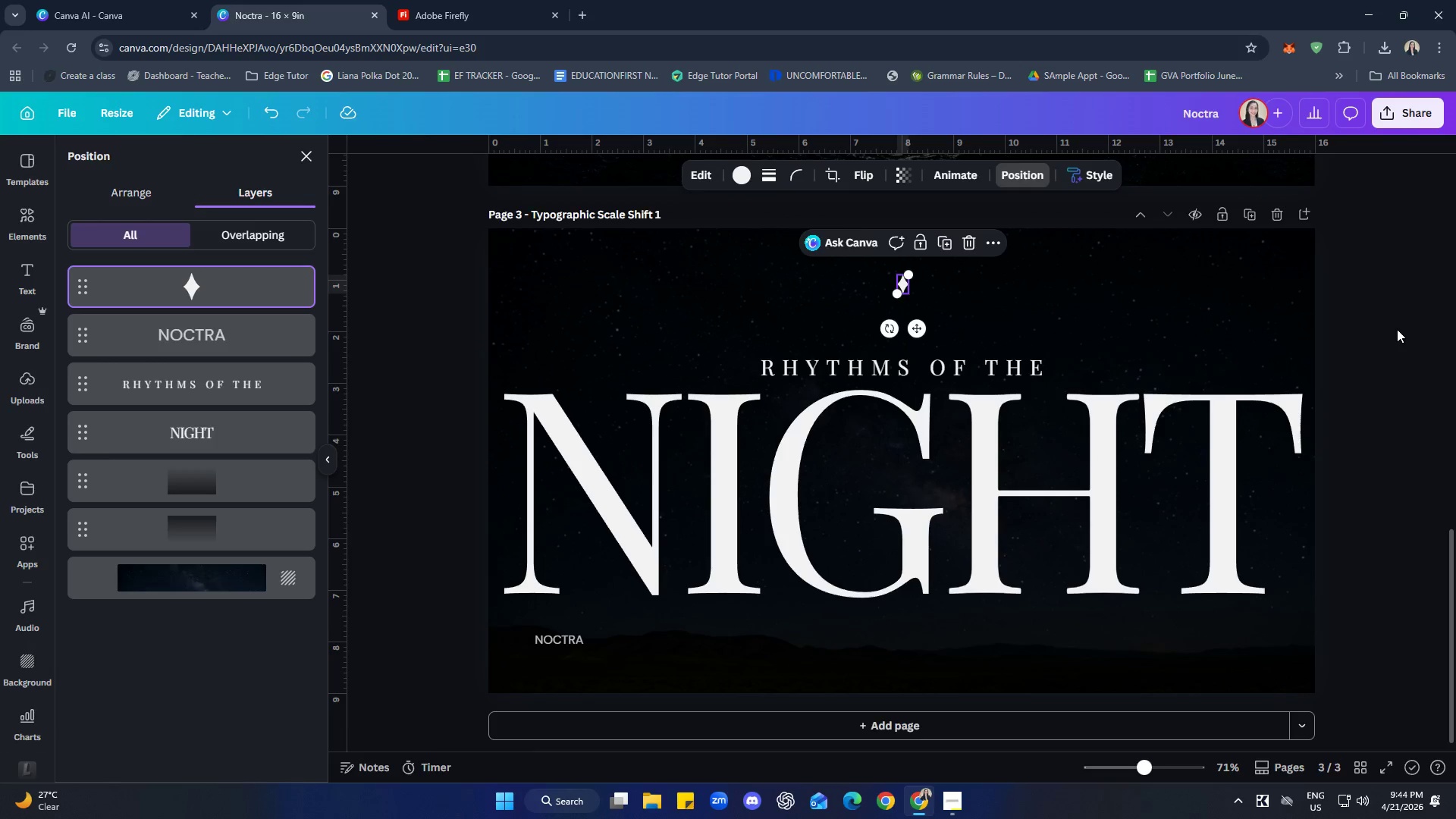 
double_click([1397, 329])
 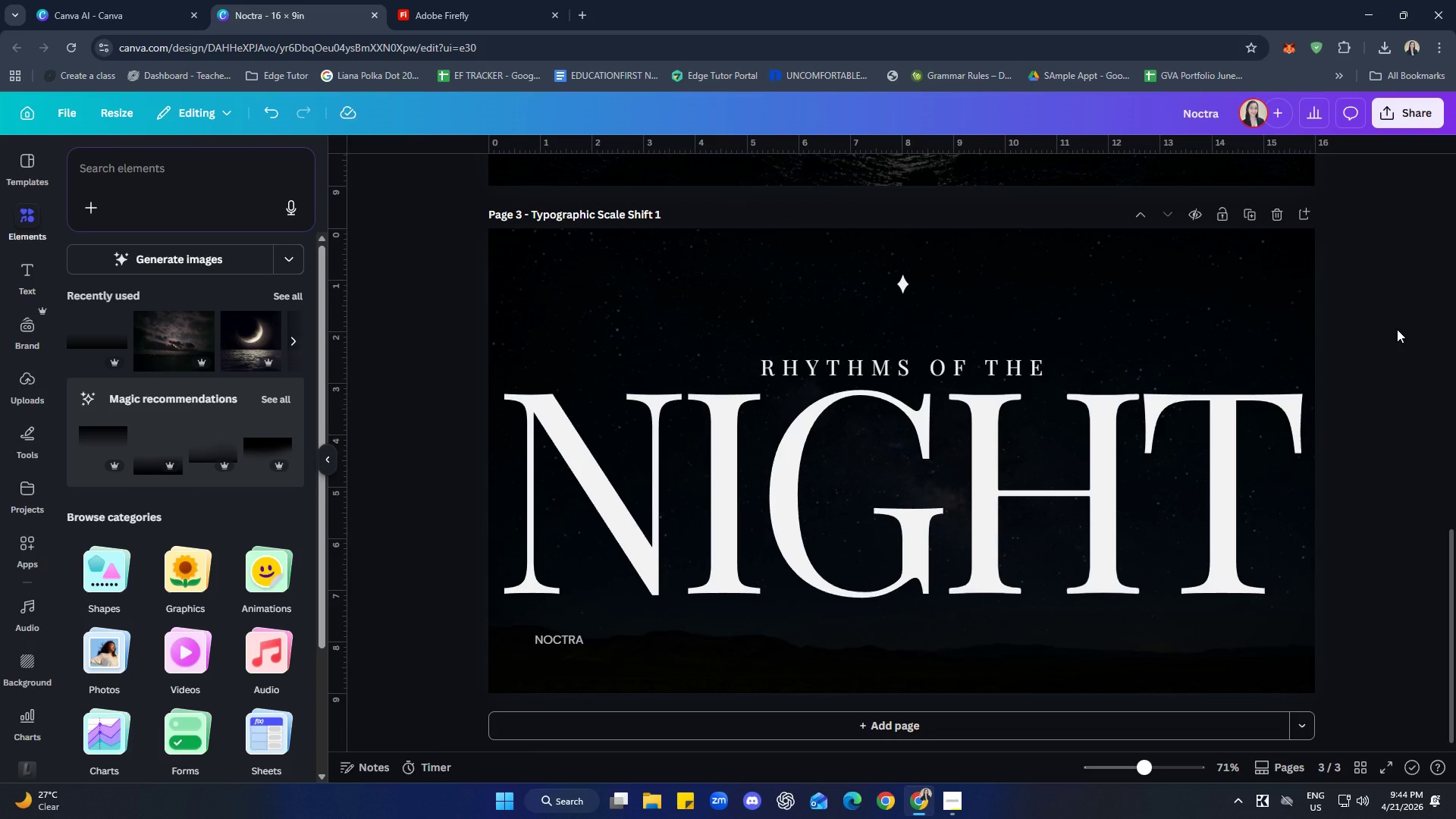 
wait(8.64)
 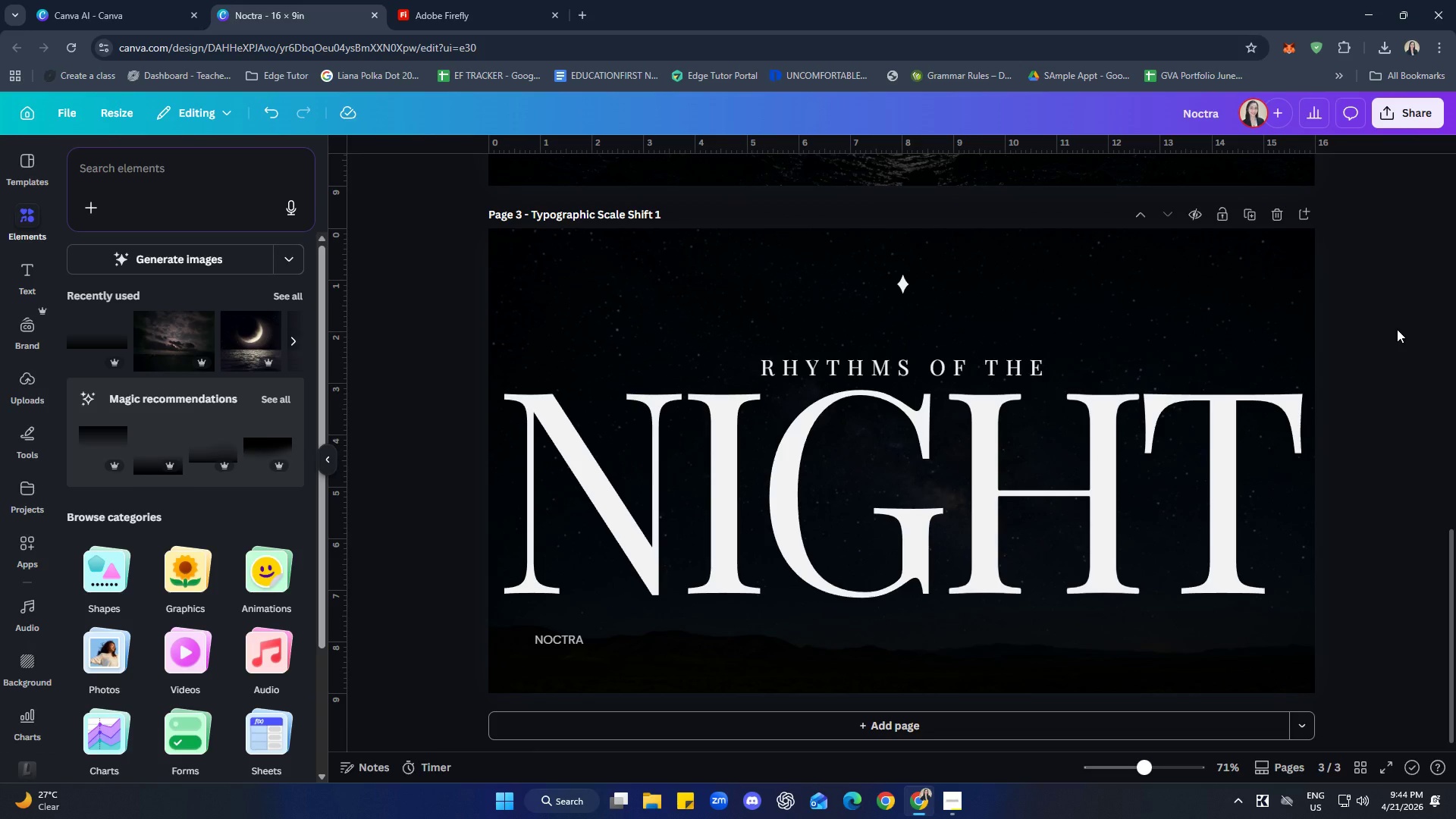 
left_click([937, 369])
 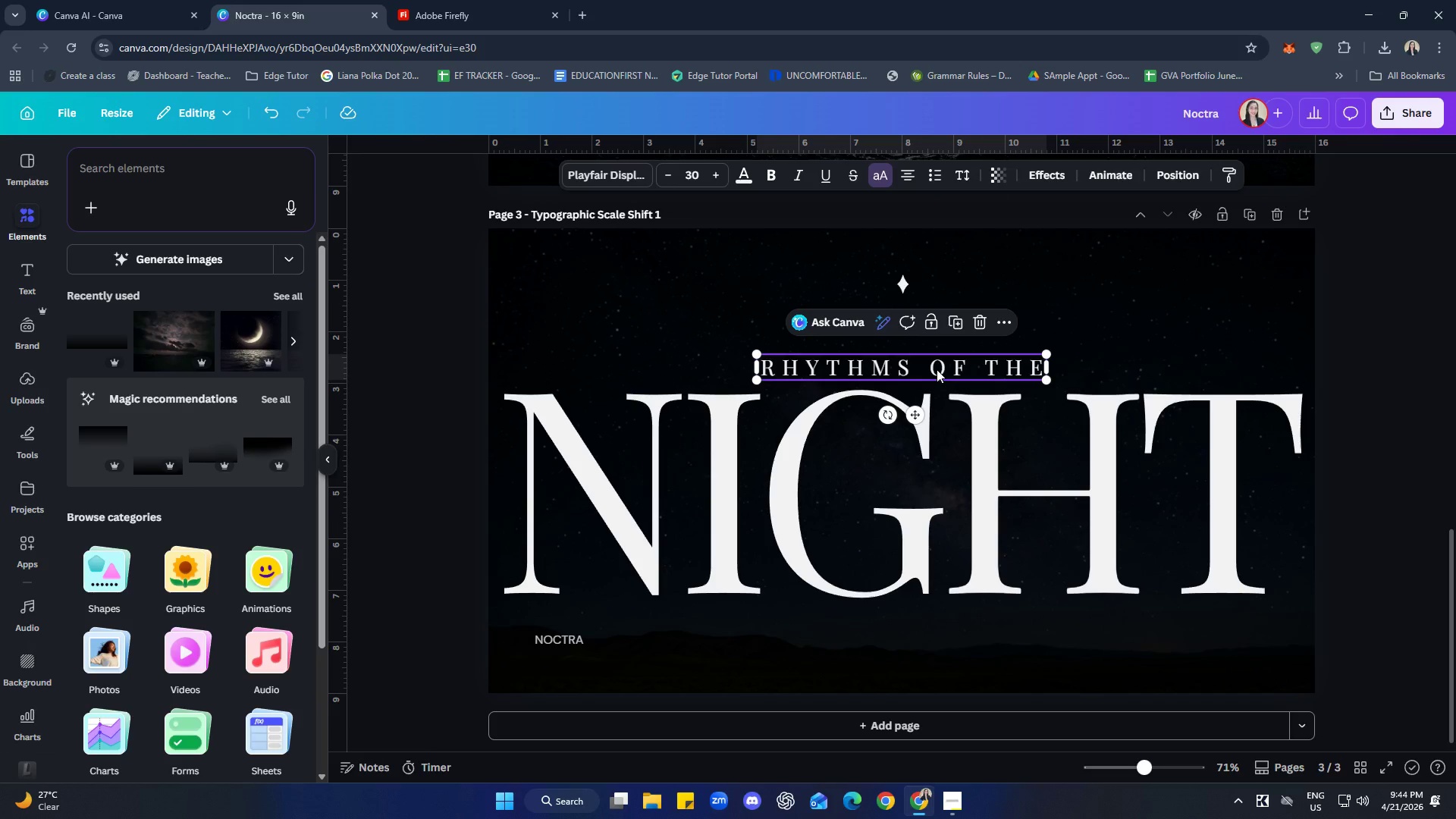 
key(ArrowDown)
 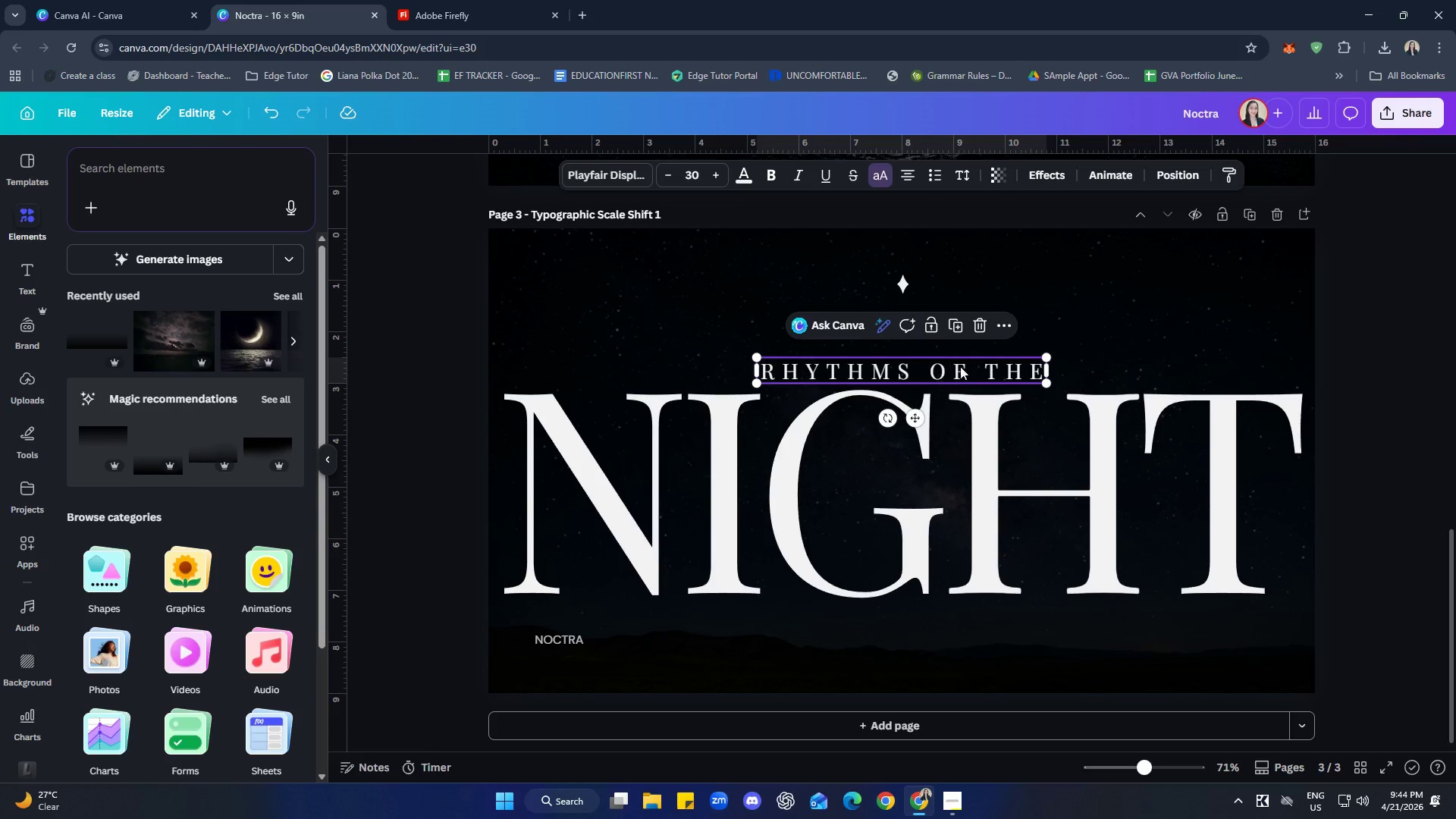 
left_click([1436, 397])
 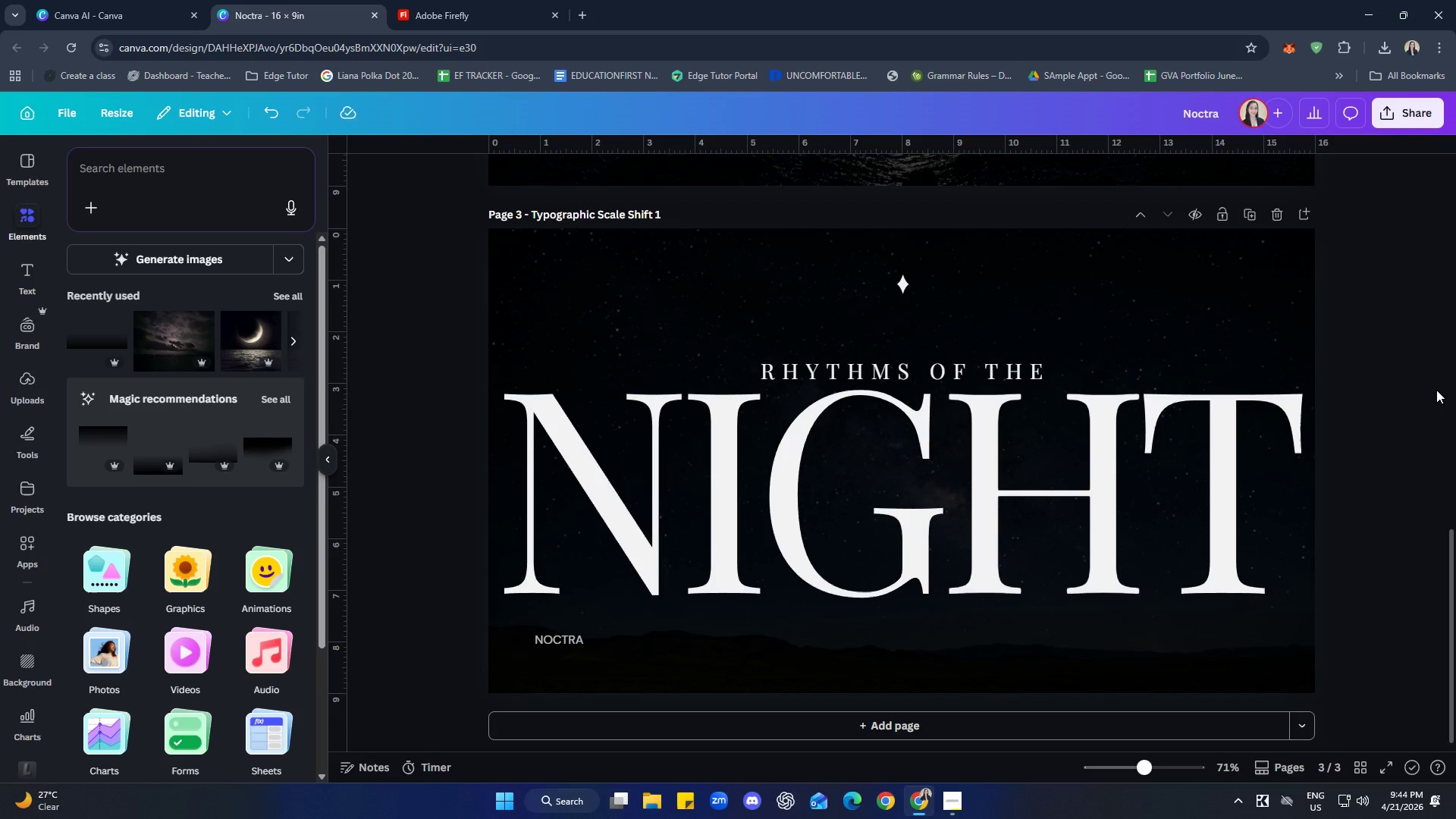 
wait(8.39)
 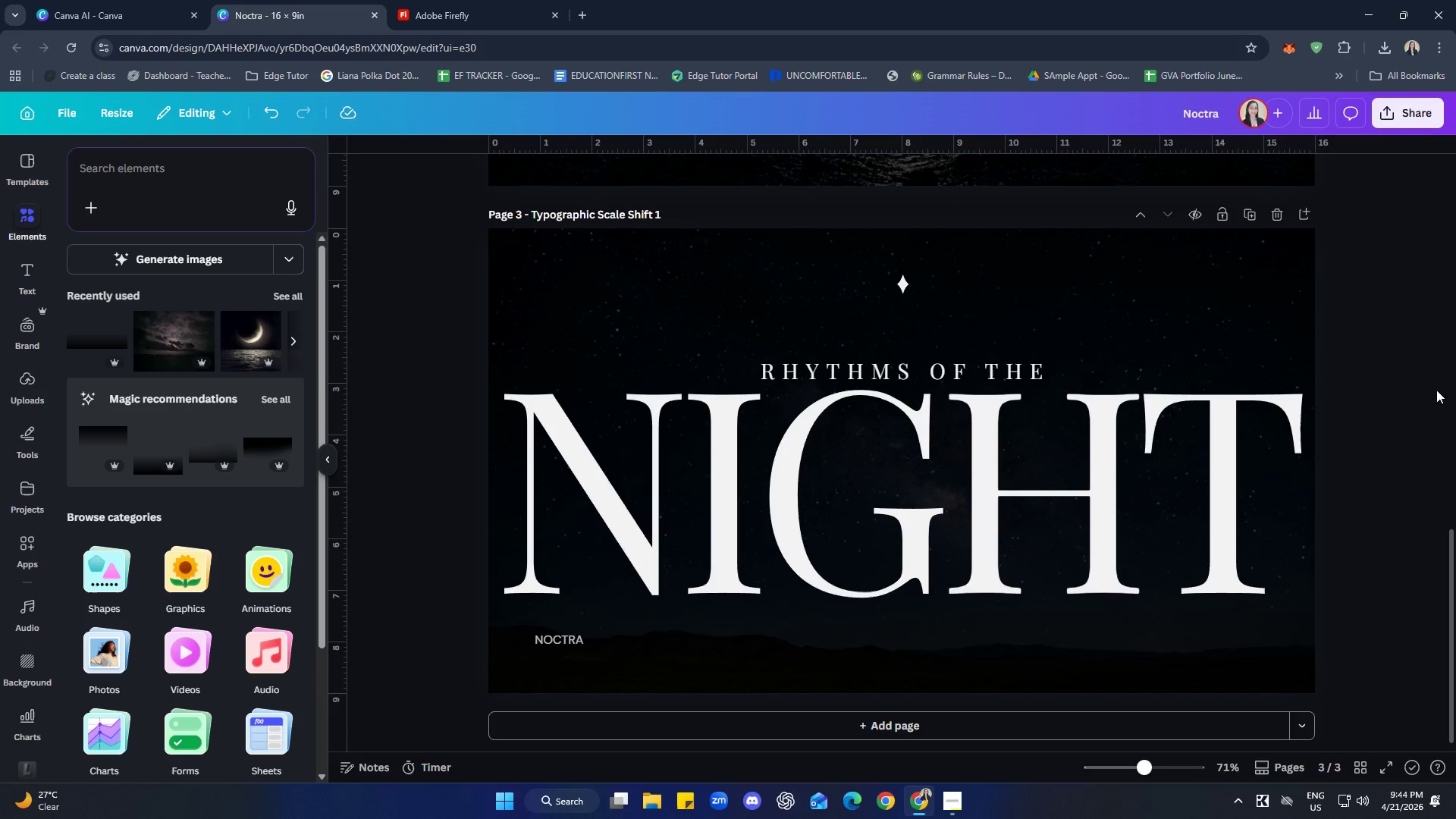 
left_click([548, 639])
 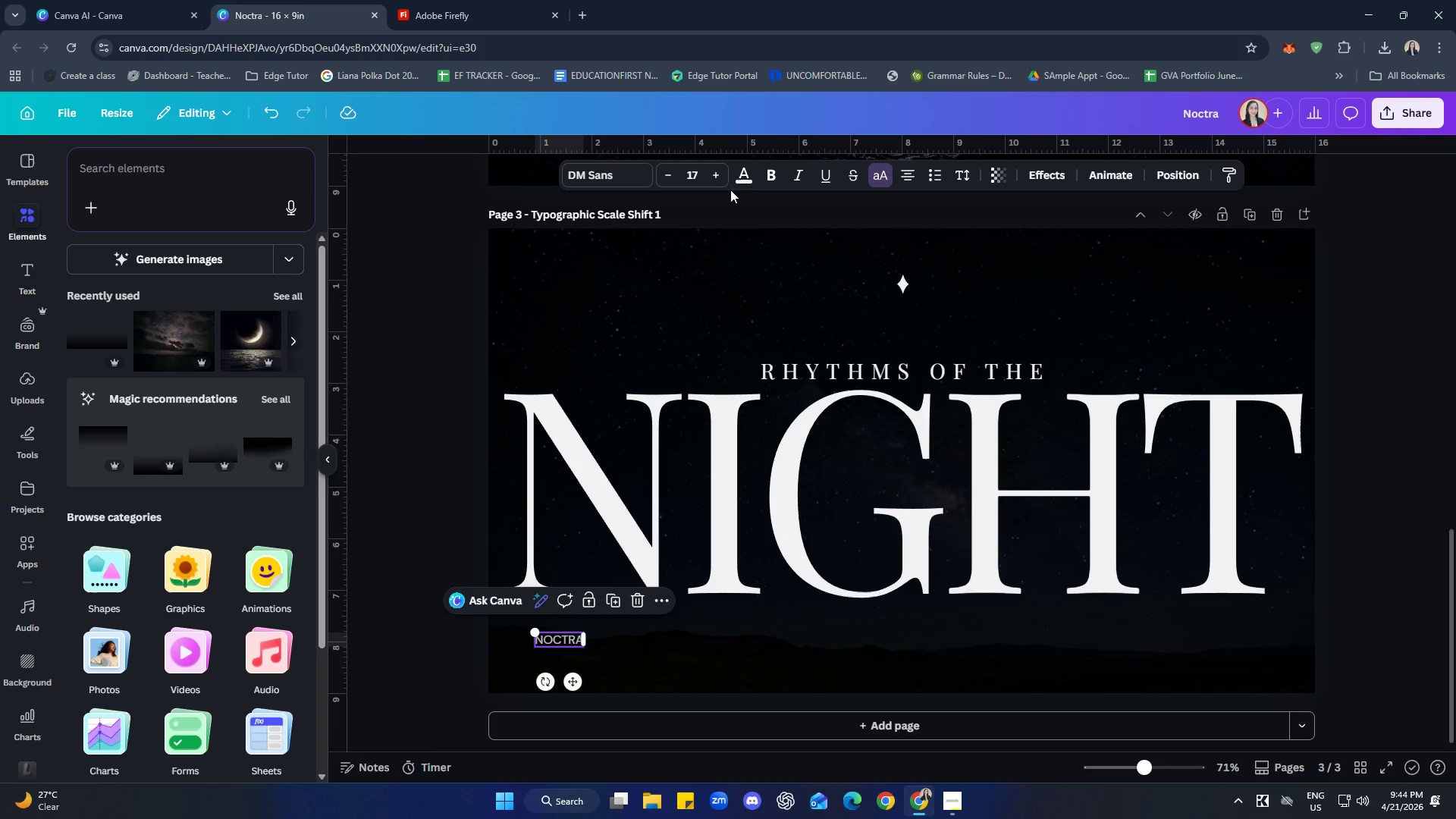 
double_click([720, 171])
 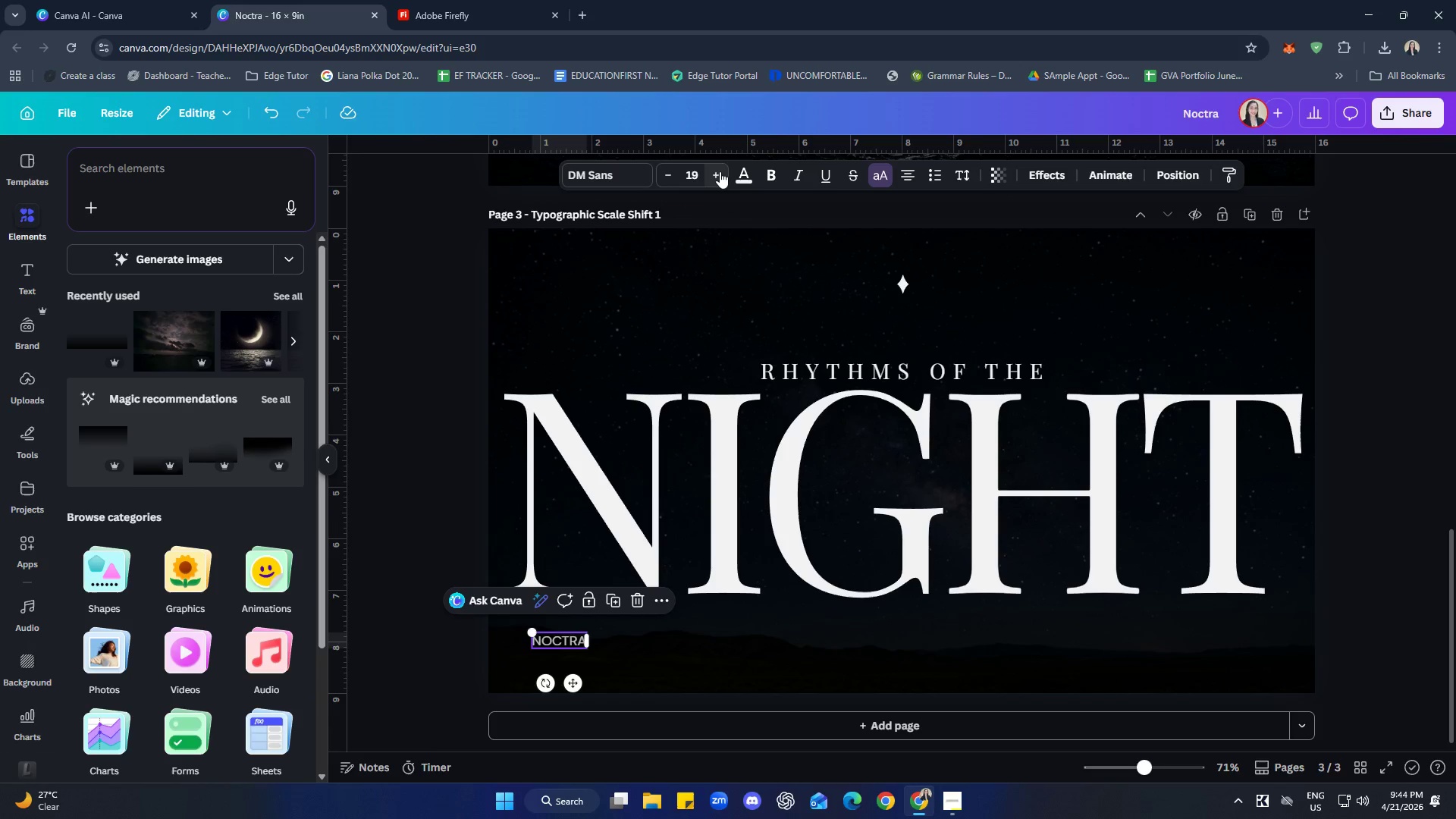 
left_click([720, 171])
 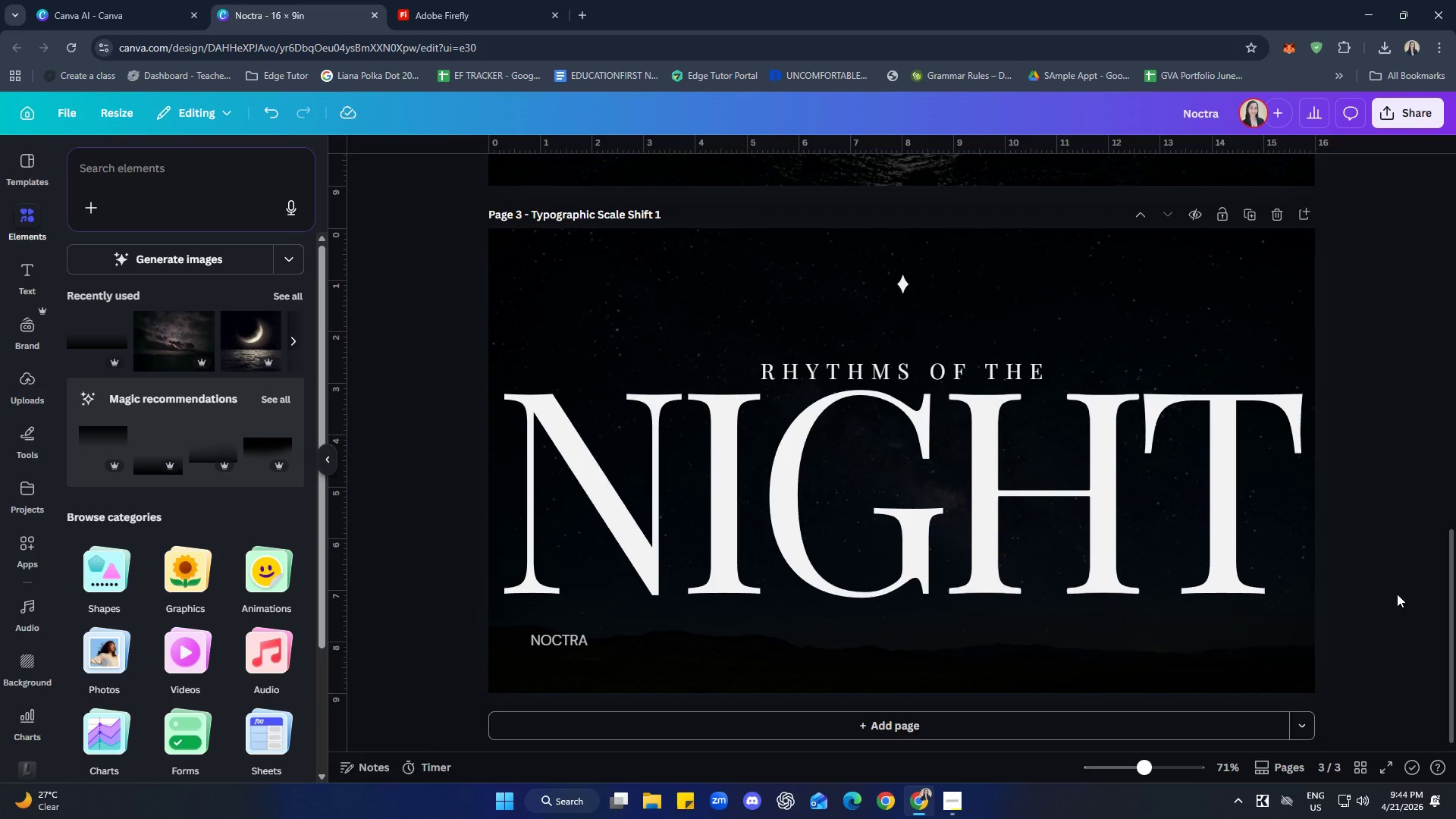 
wait(5.8)
 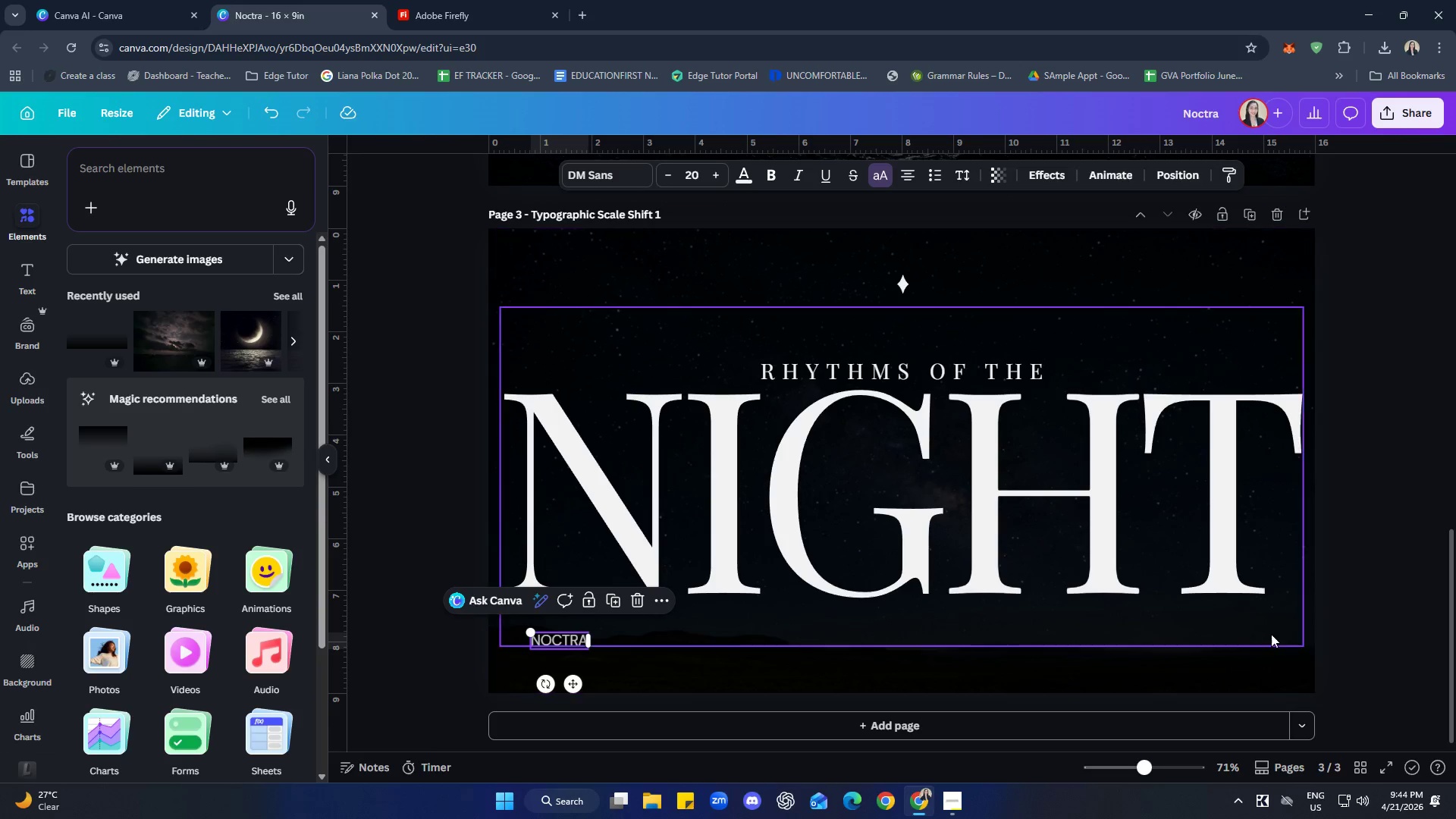 
left_click([552, 632])
 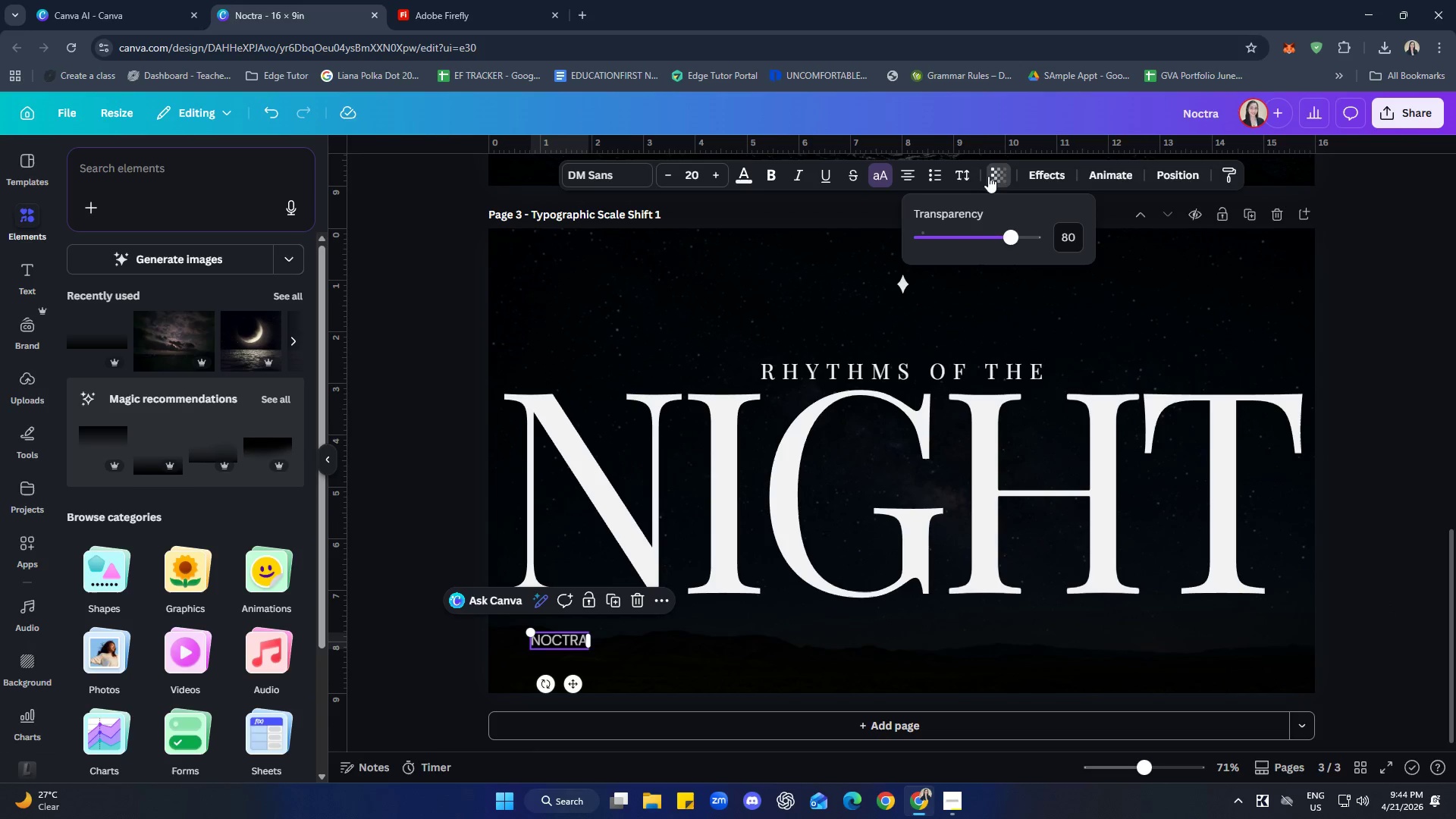 
left_click_drag(start_coordinate=[1007, 235], to_coordinate=[1018, 237])
 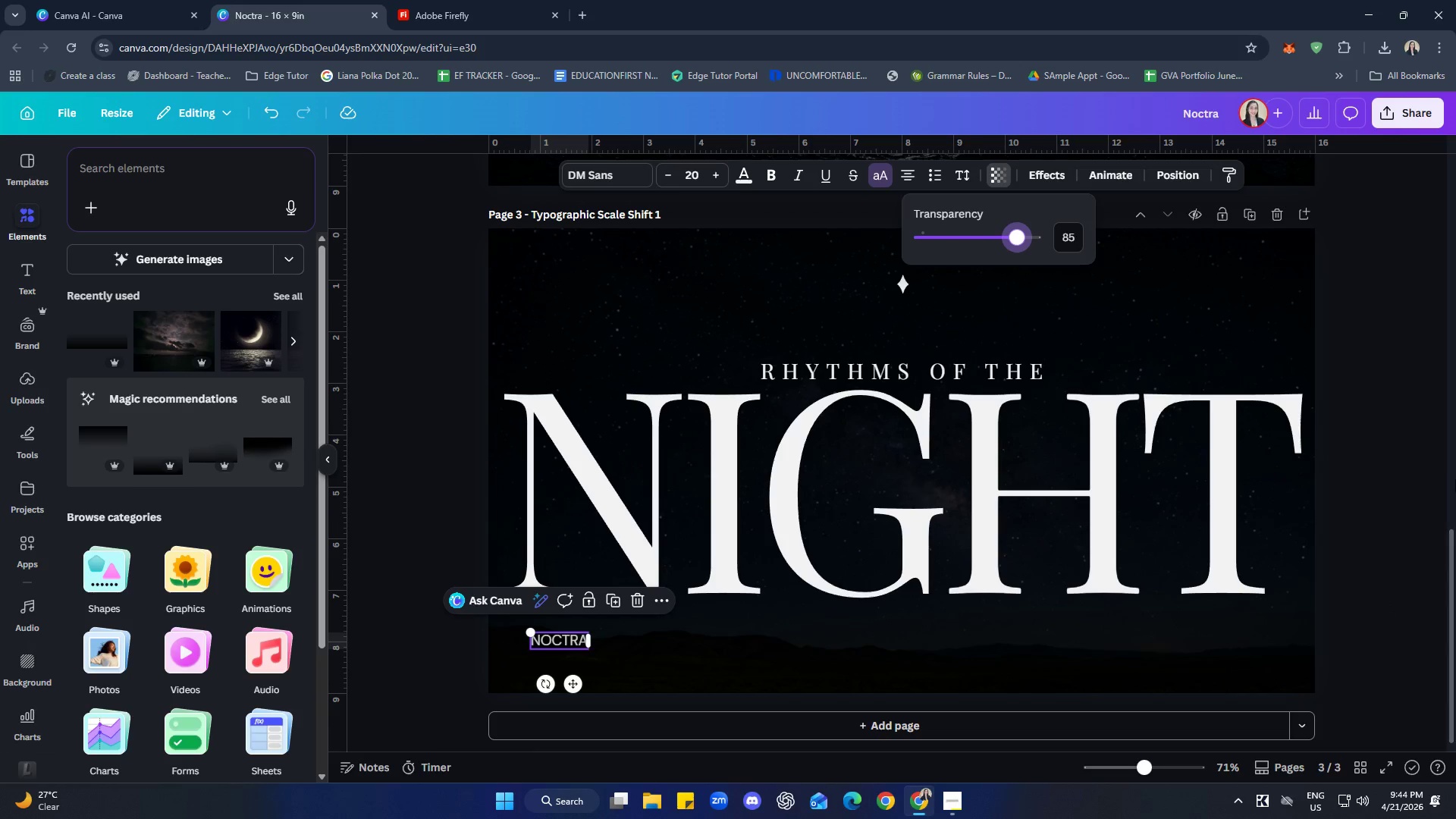 
left_click([1412, 451])
 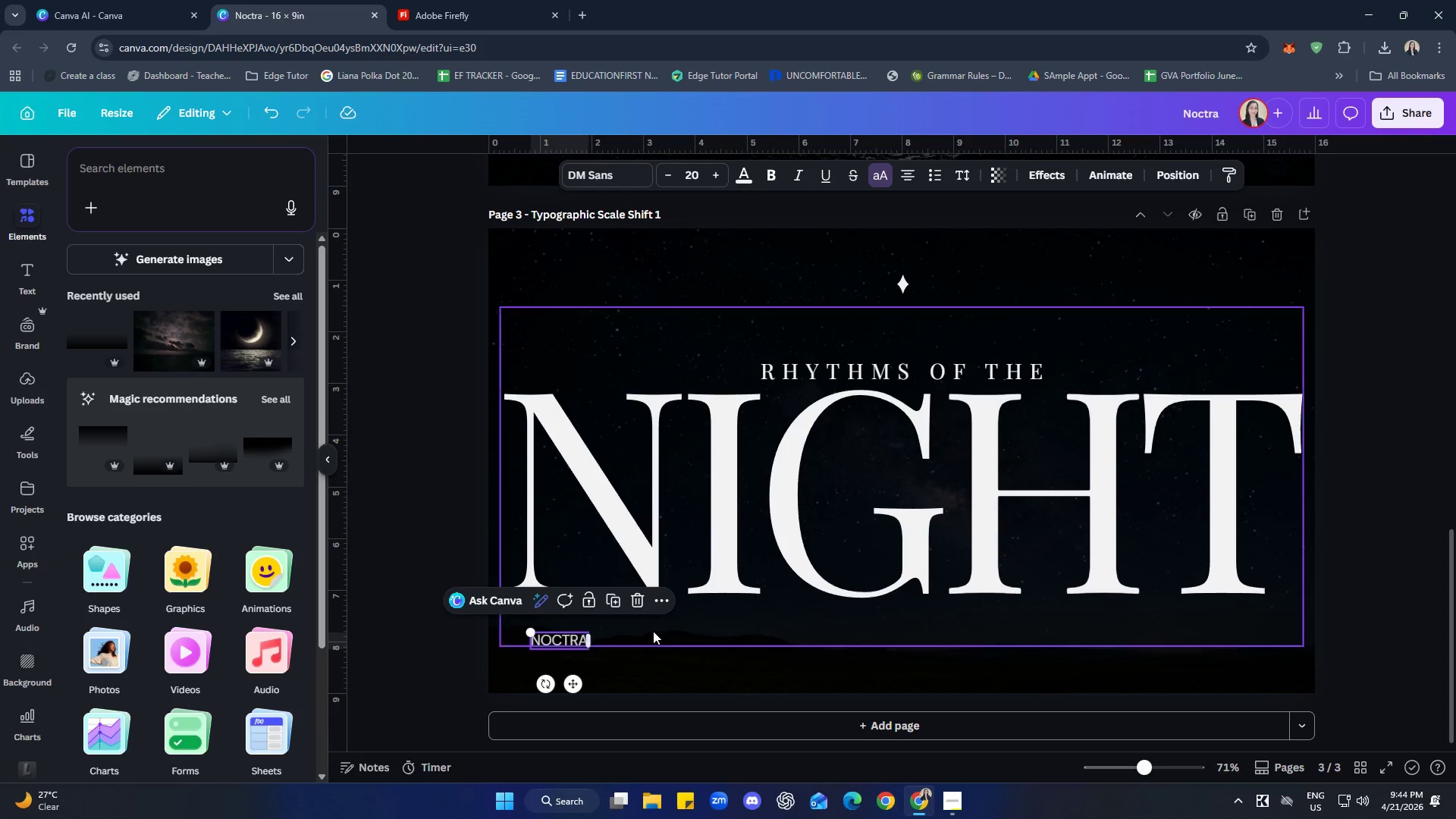 
left_click([1420, 475])
 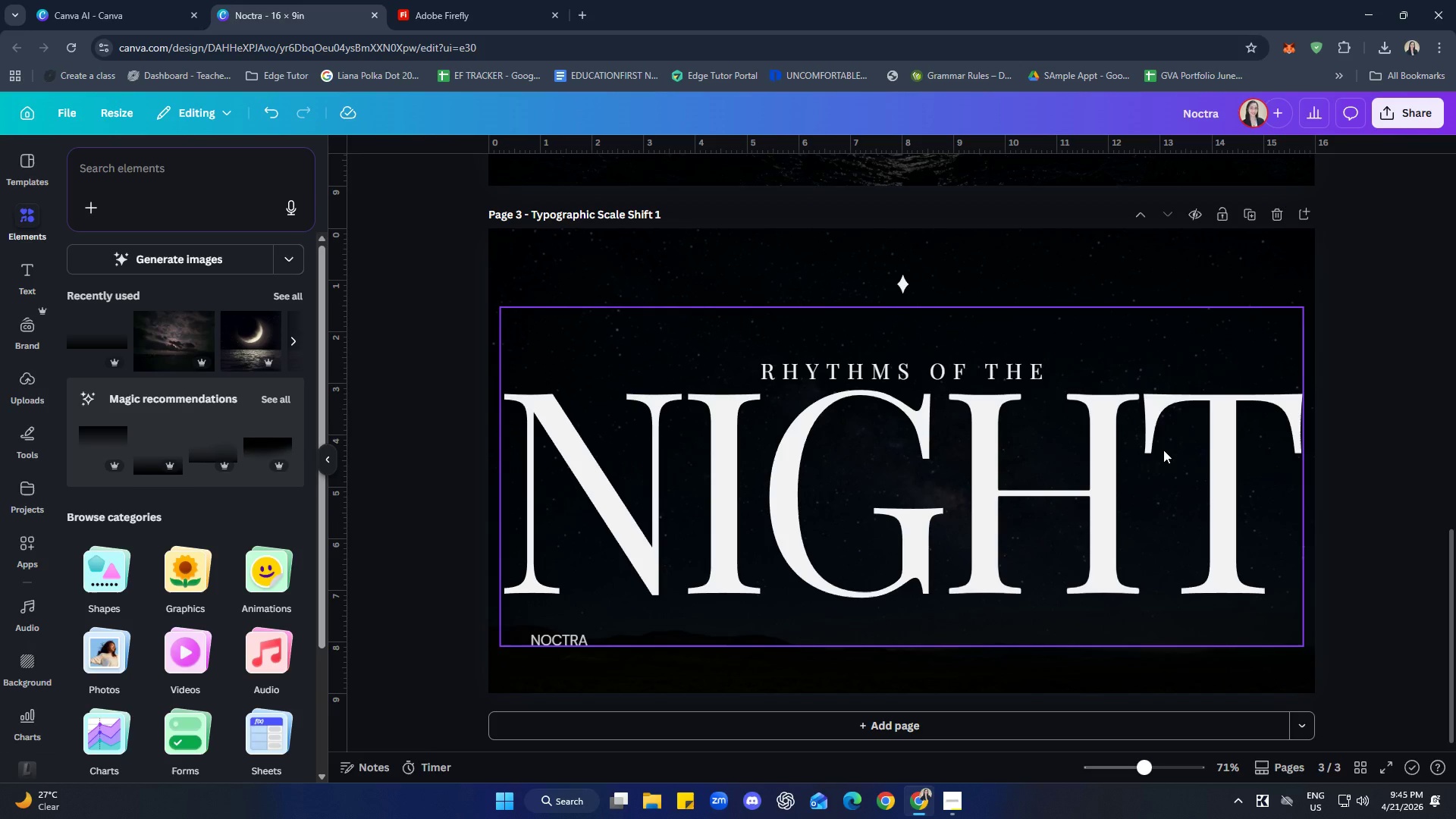 
wait(44.69)
 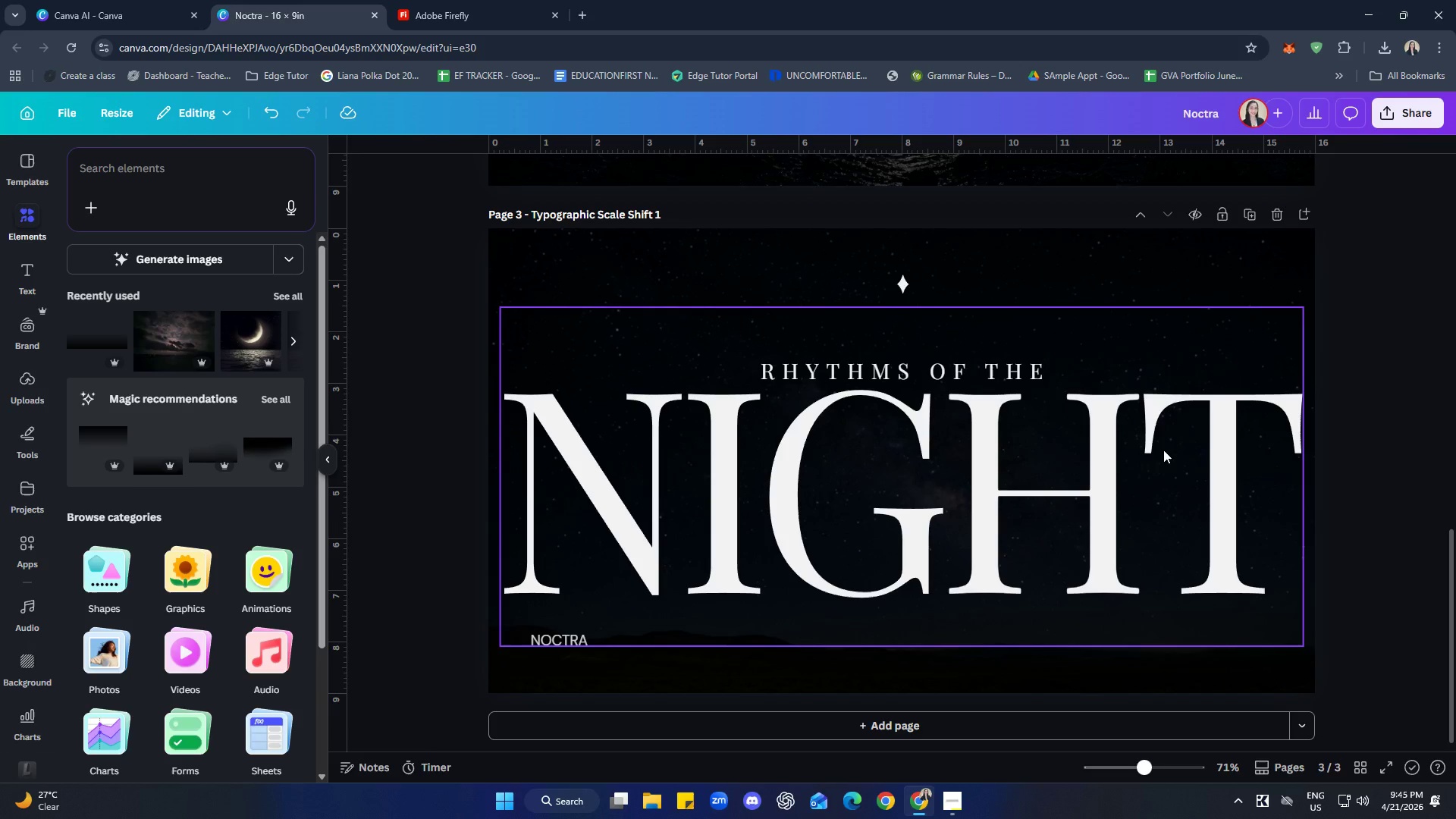 
left_click([945, 362])
 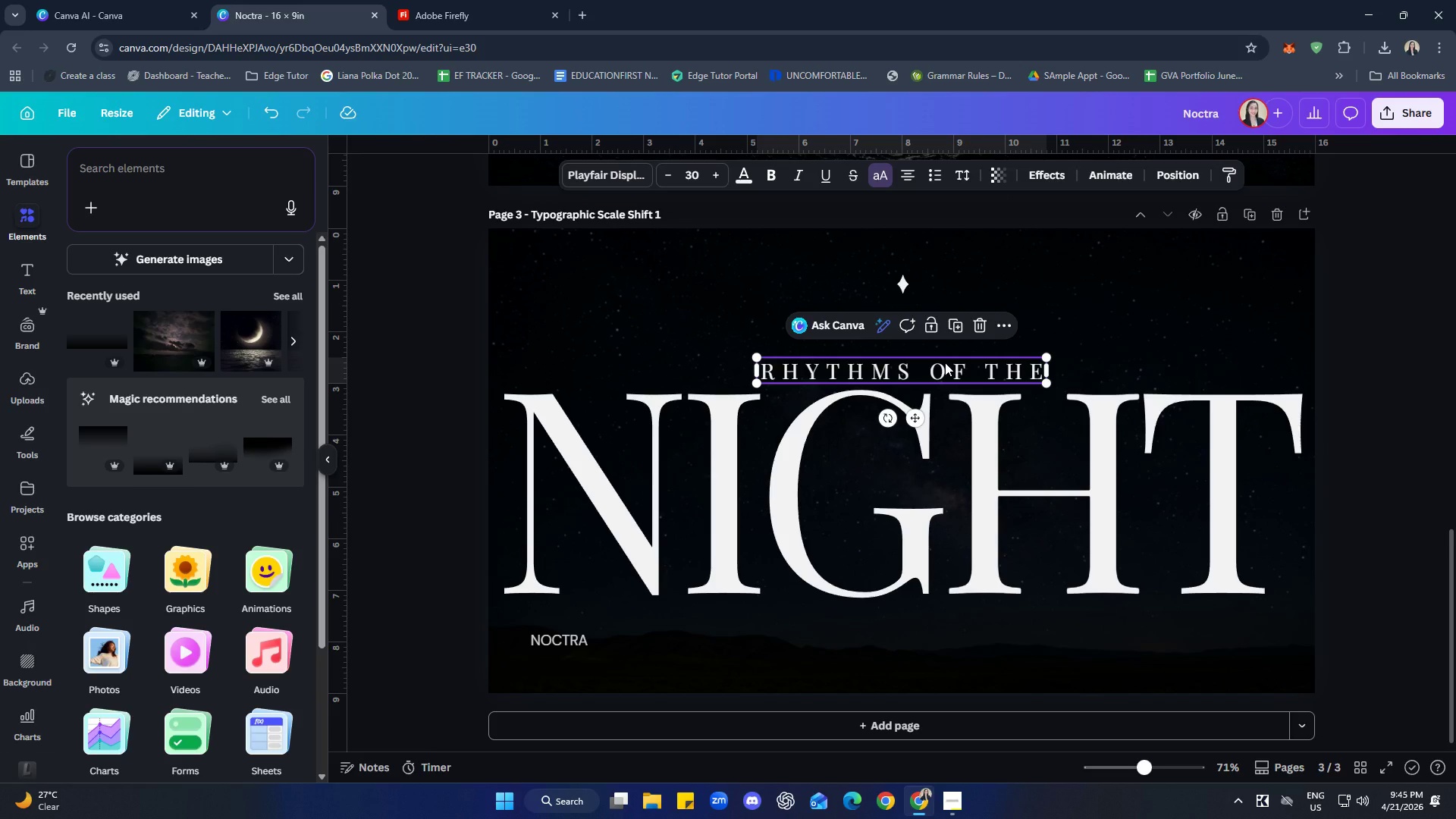 
key(ArrowUp)
 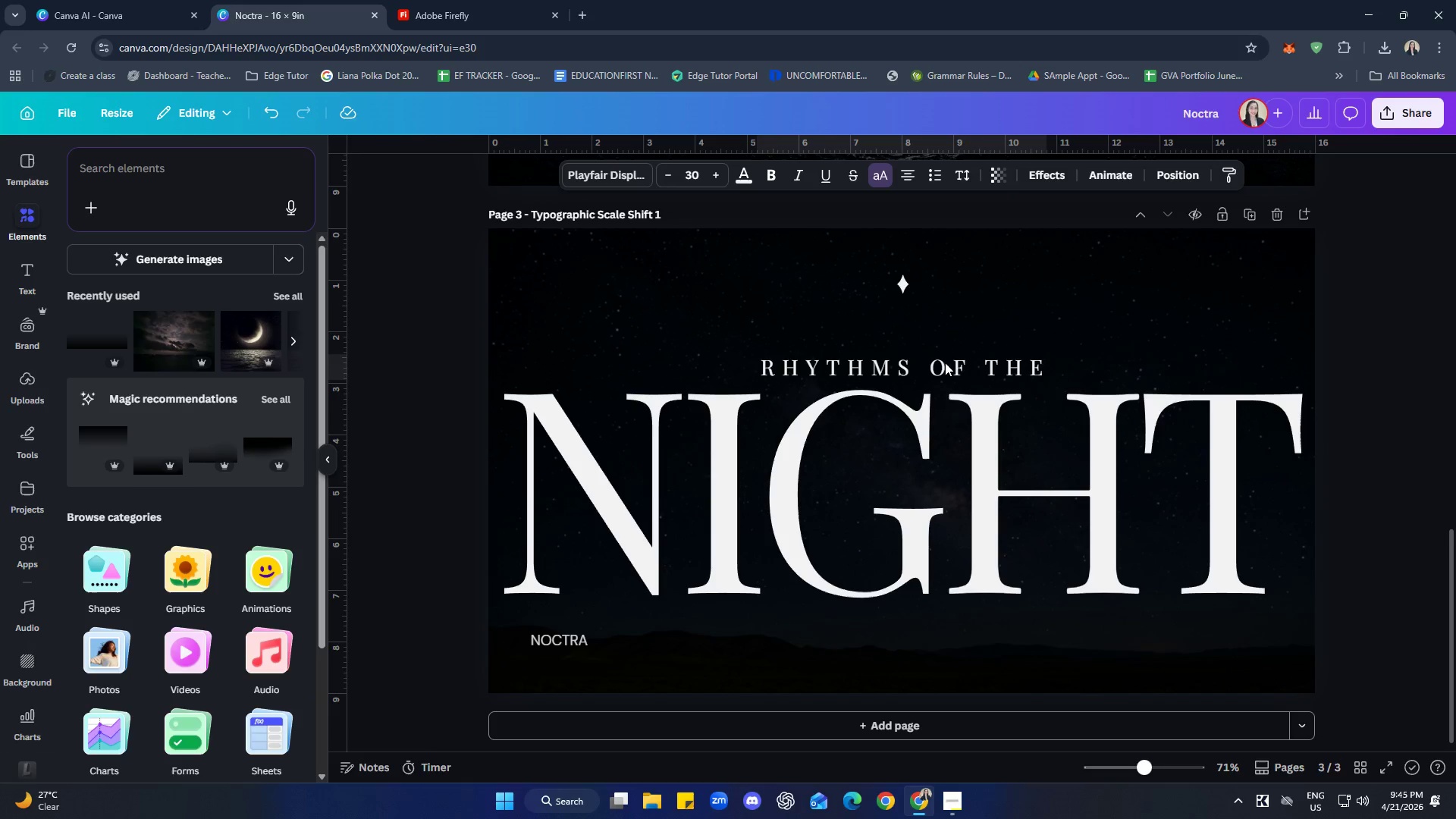 
key(ArrowUp)
 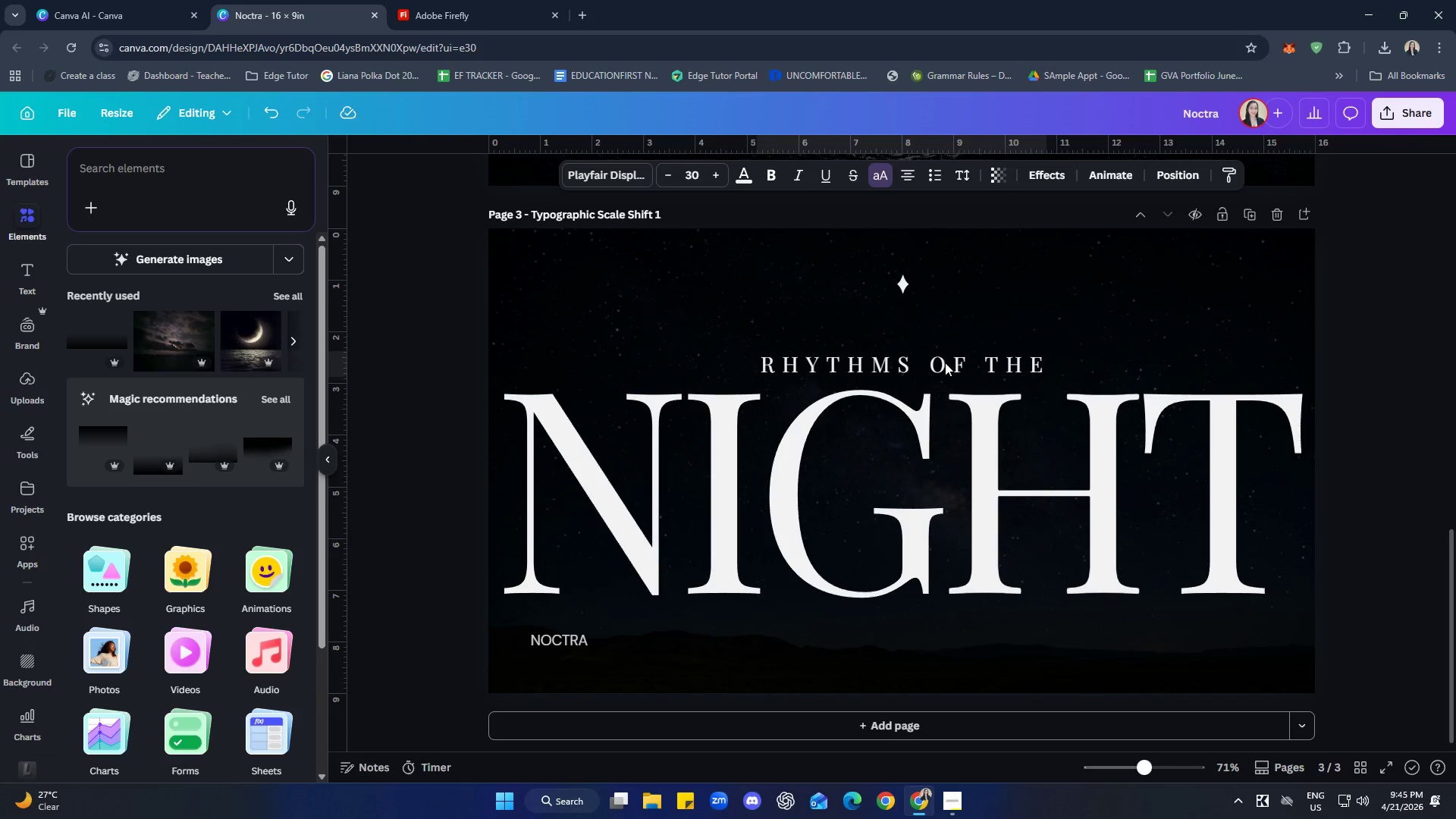 
key(ArrowUp)
 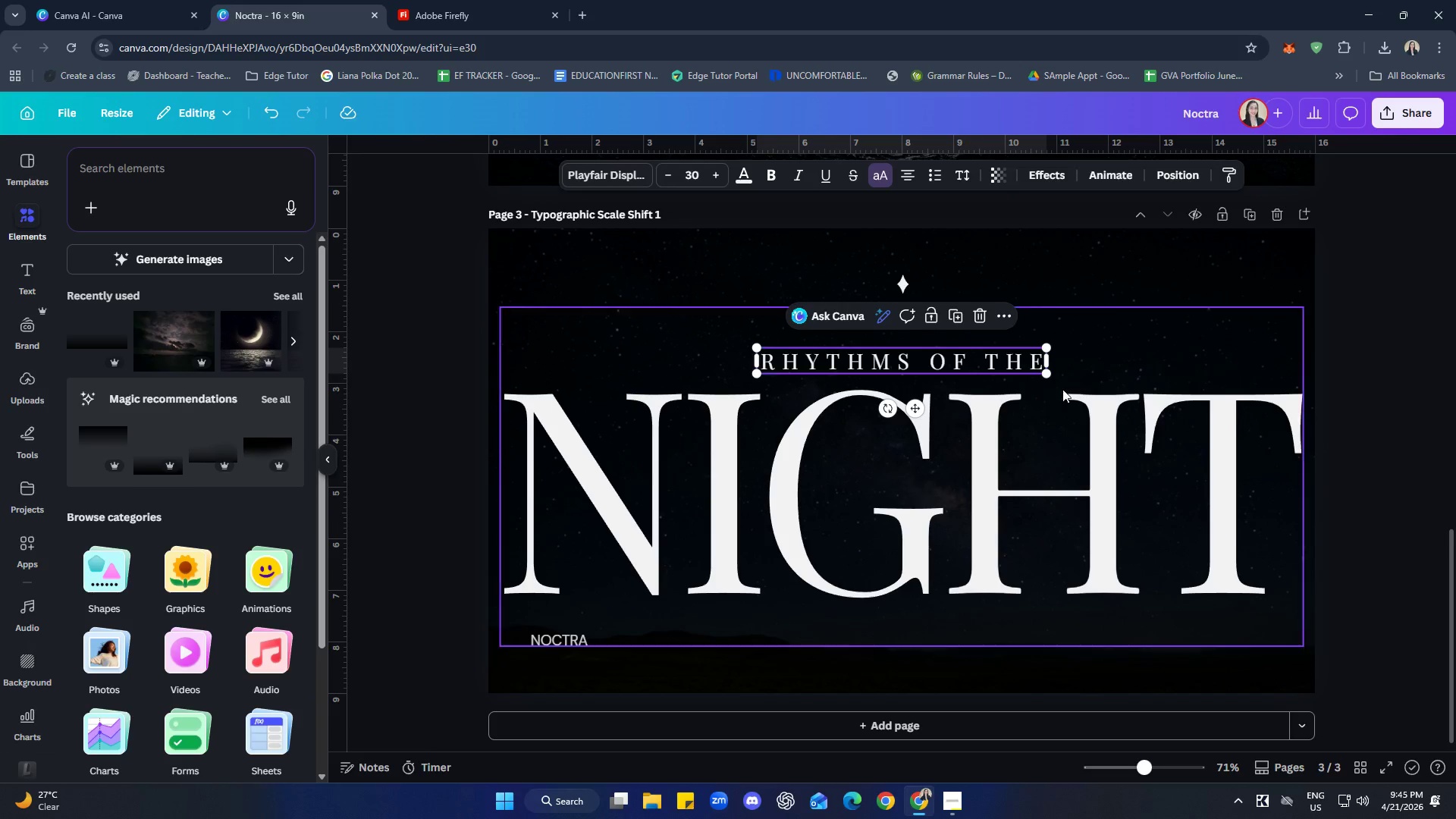 
left_click([1388, 400])
 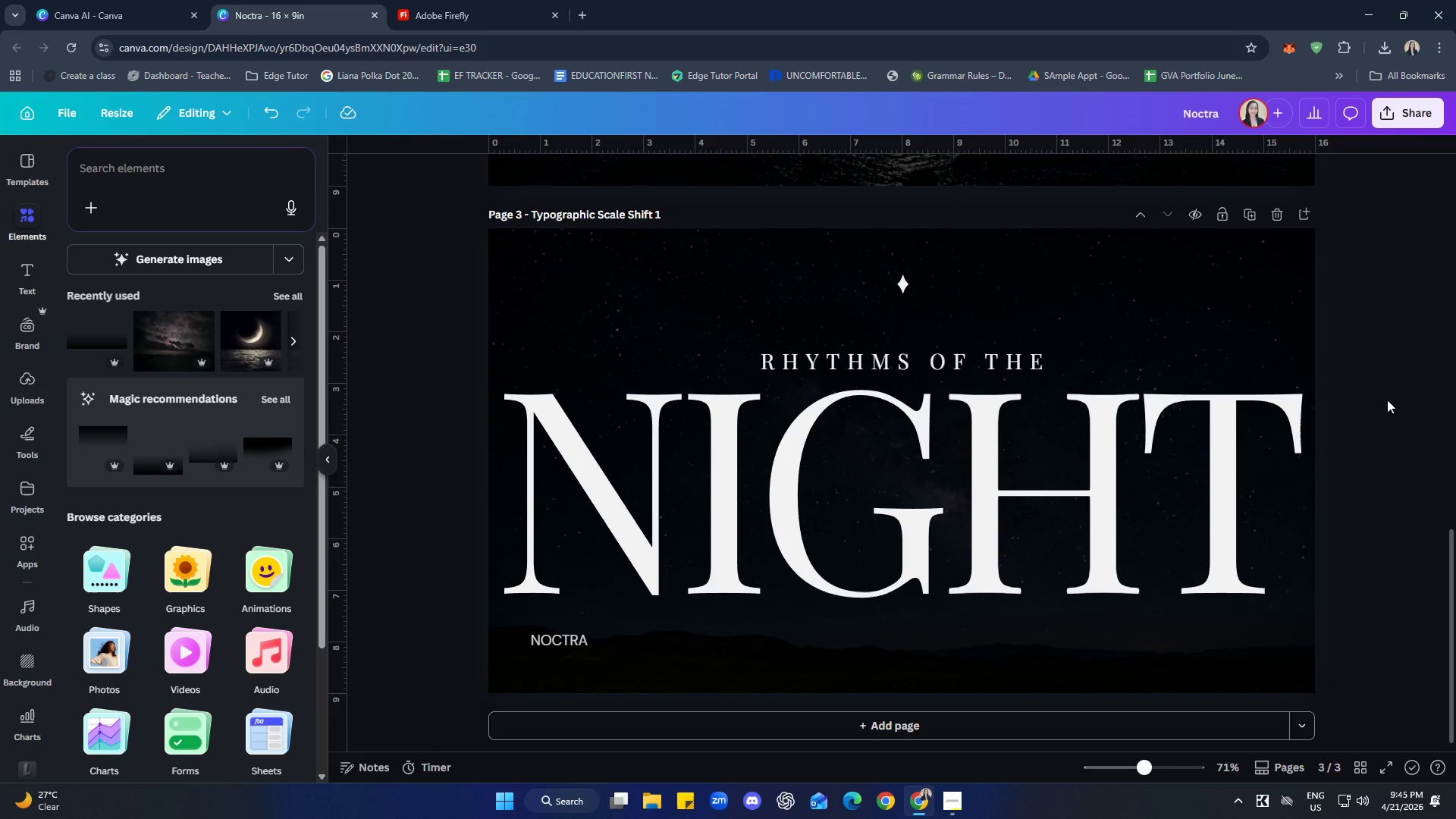 
wait(8.42)
 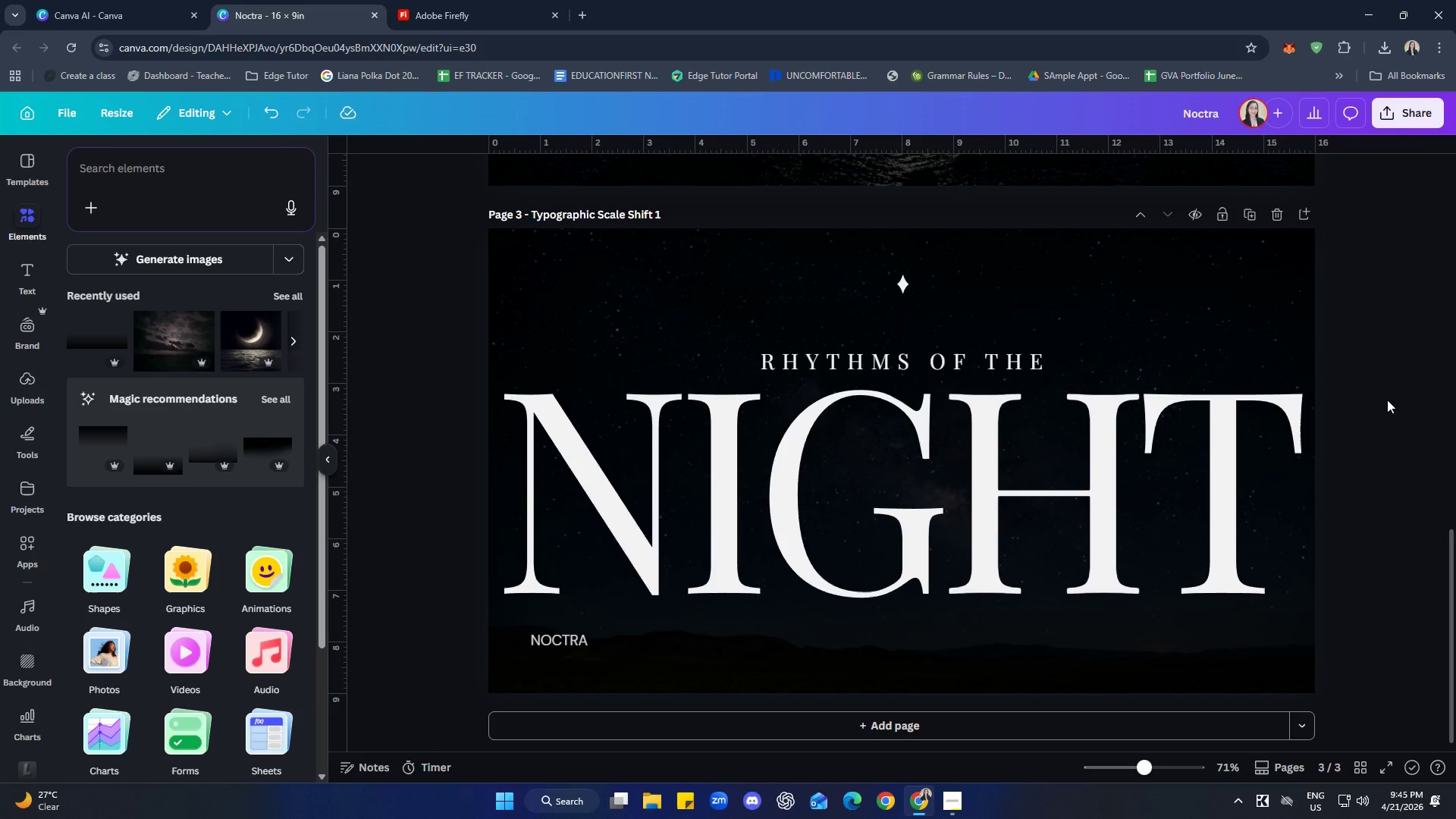 
left_click([570, 640])
 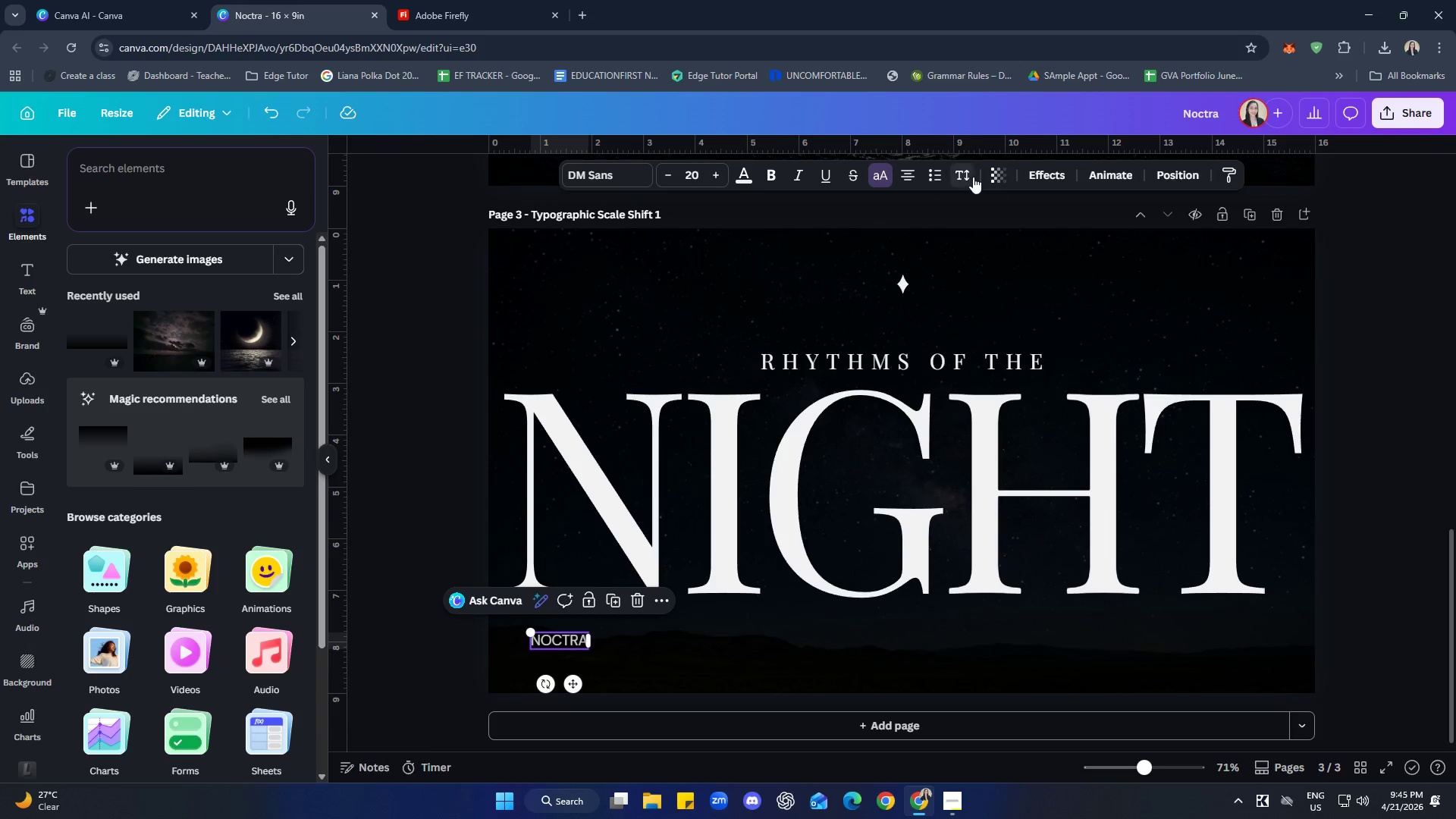 
left_click([993, 173])
 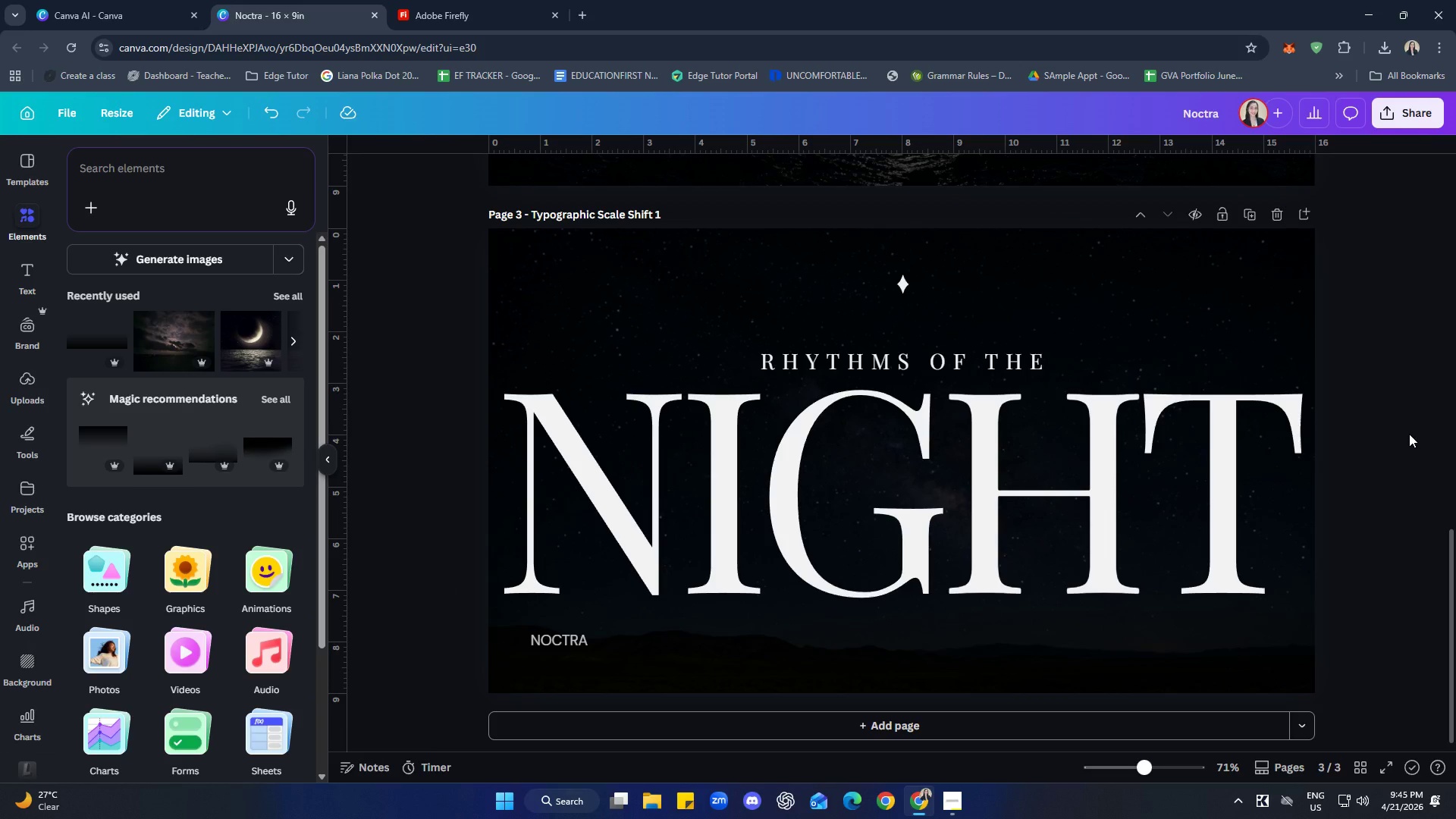 
wait(13.61)
 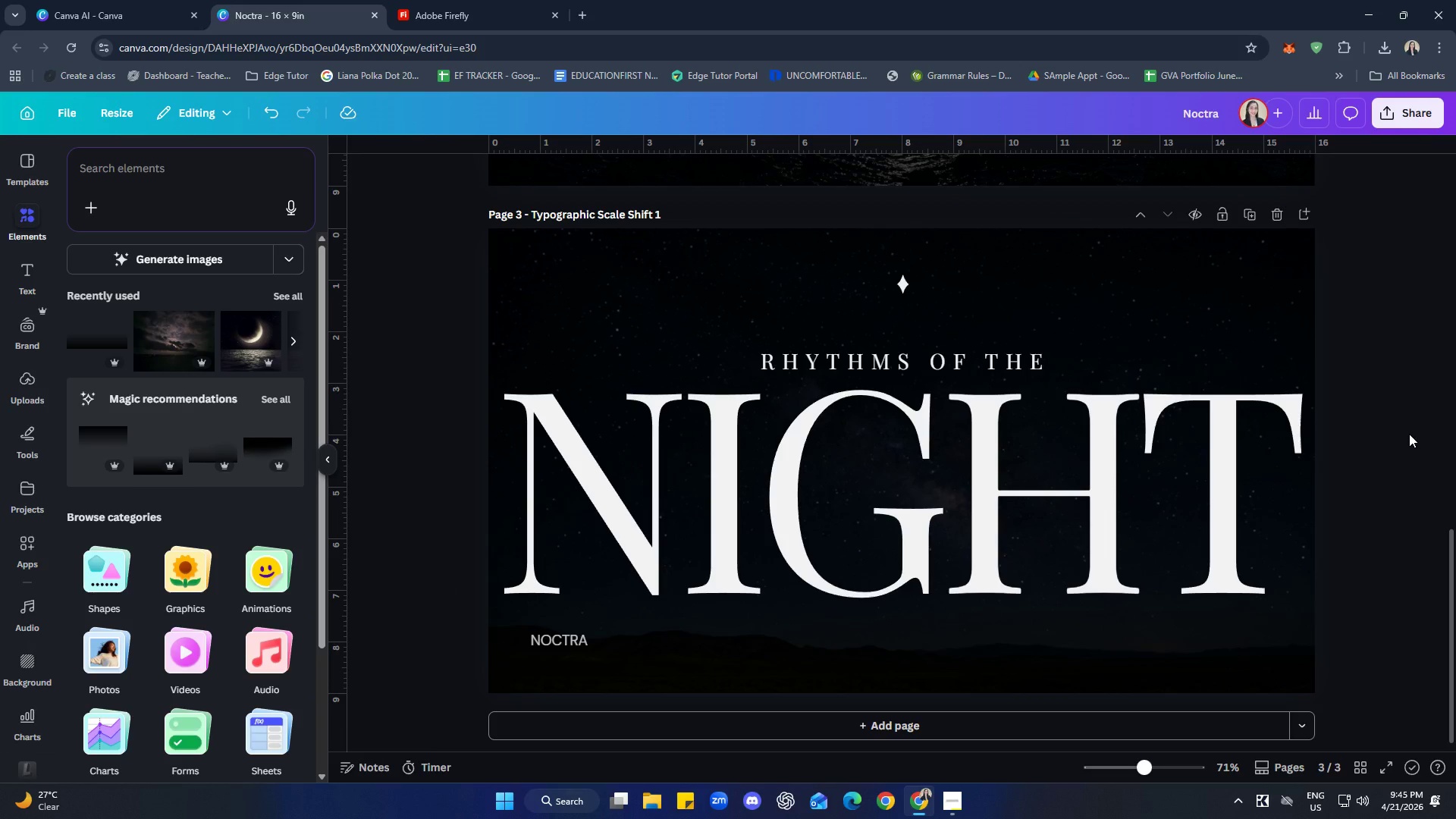 
left_click([1198, 479])
 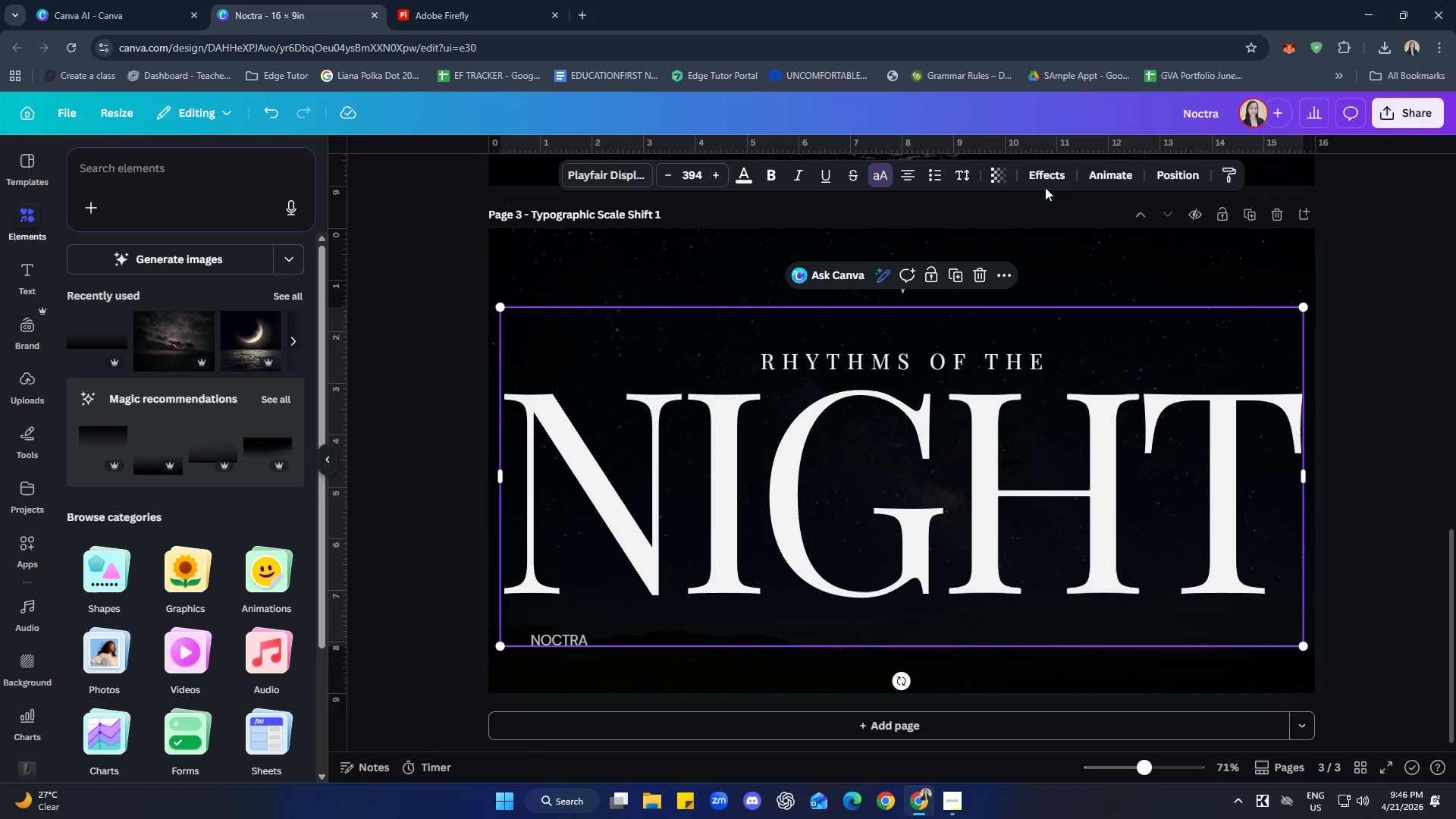 
left_click([1044, 180])
 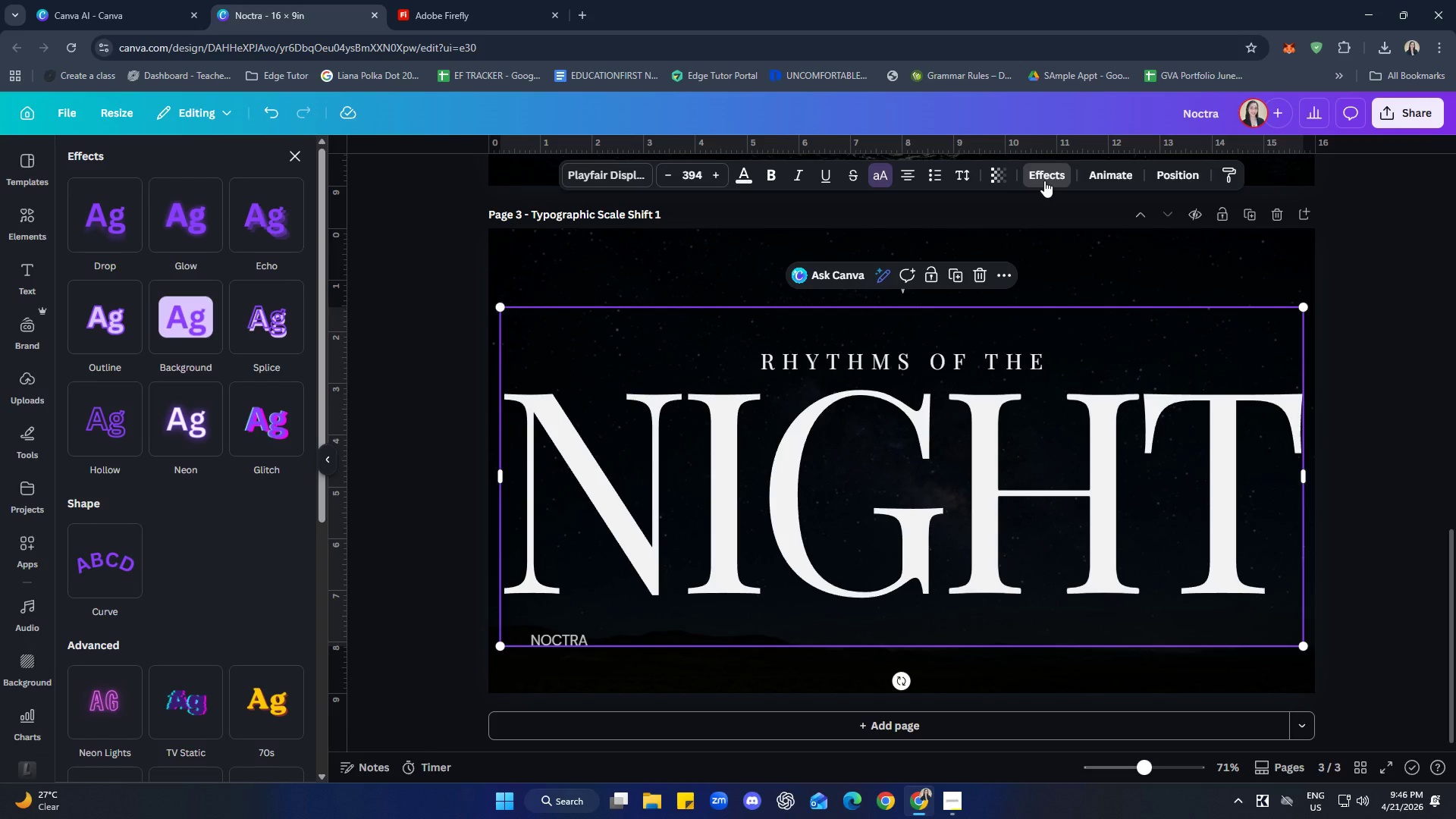 
wait(5.3)
 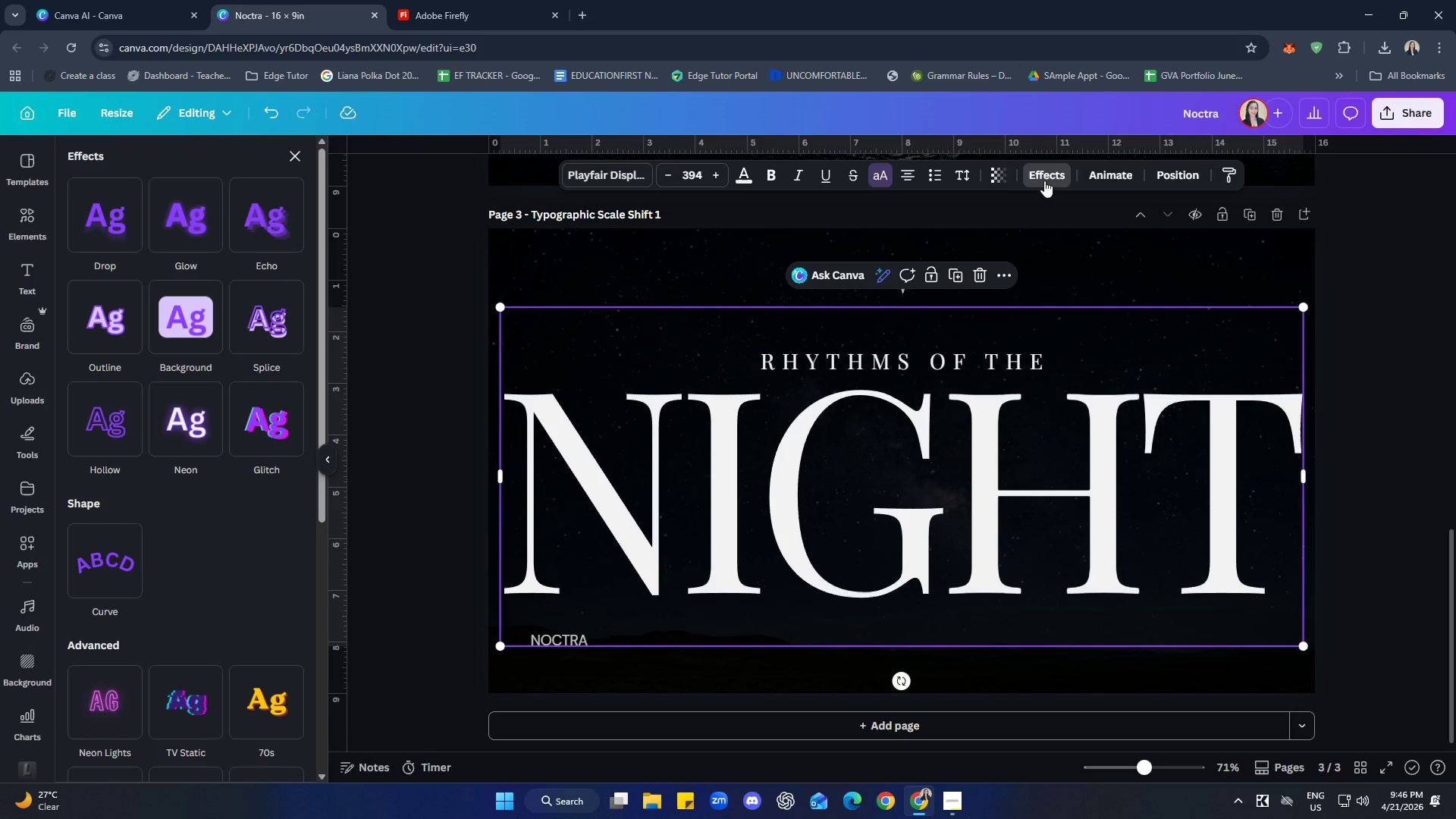 
mouse_move([195, 253])
 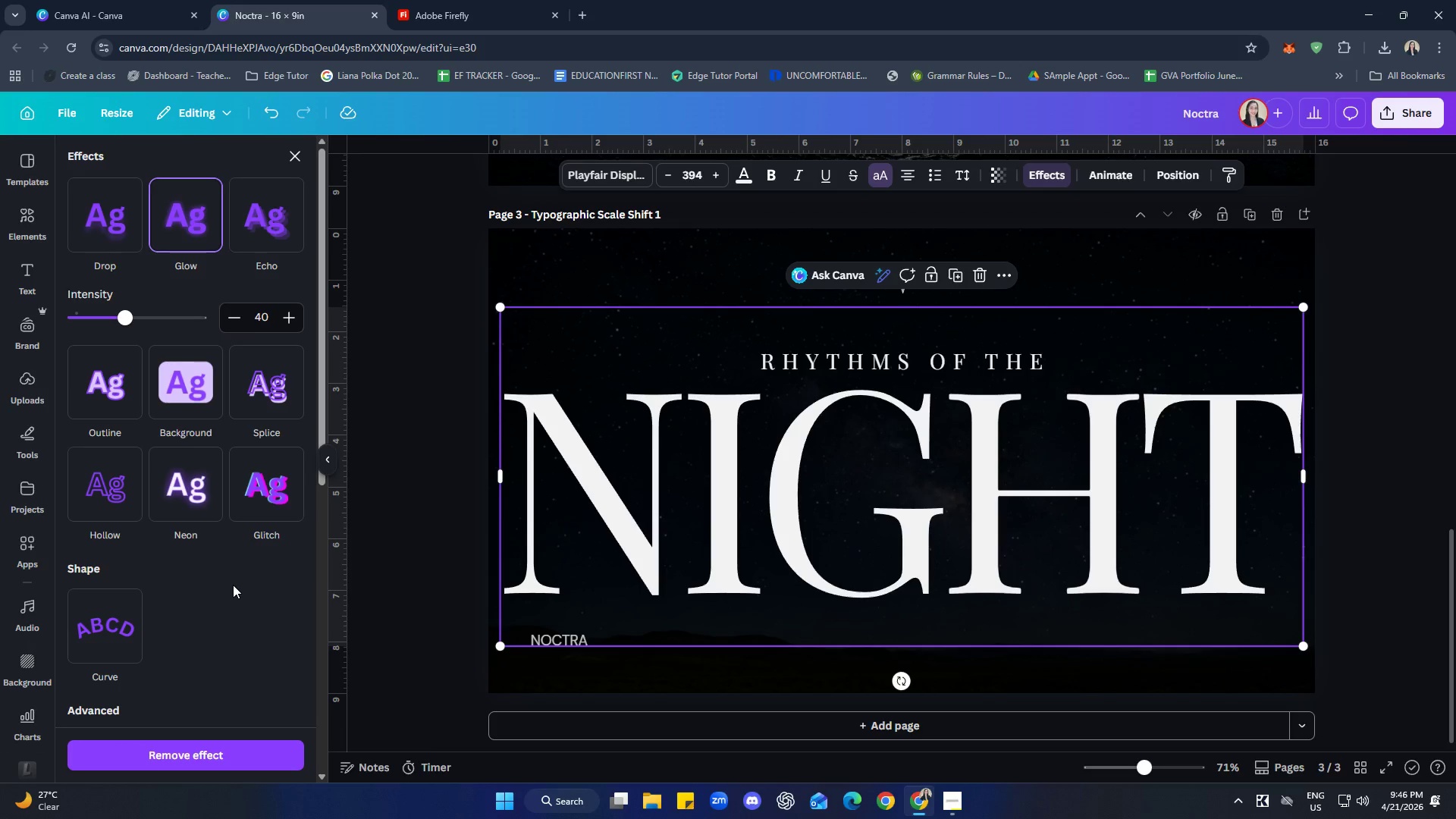 
scroll: coordinate [234, 583], scroll_direction: down, amount: 3.0
 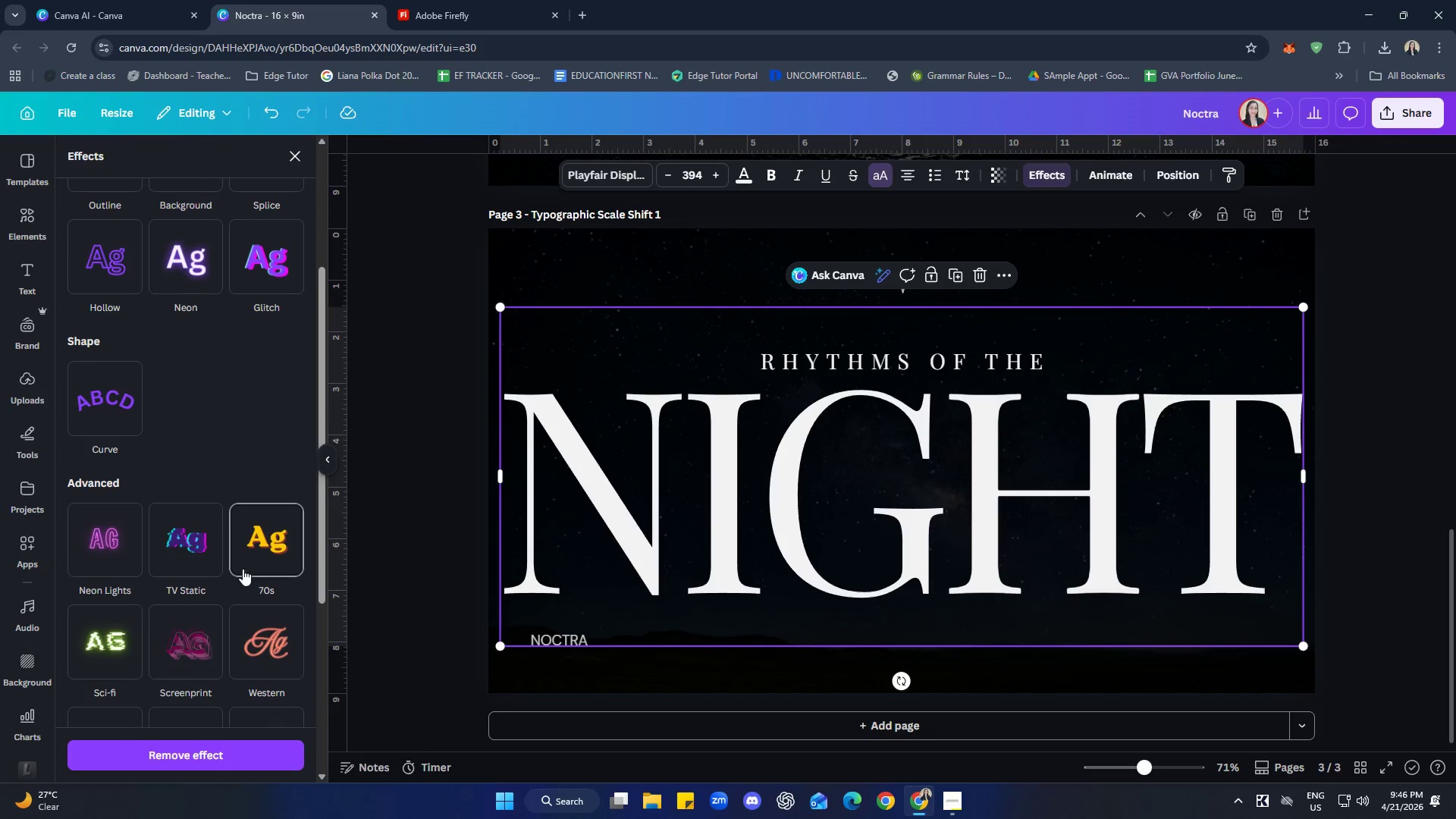 
scroll: coordinate [234, 552], scroll_direction: up, amount: 5.0
 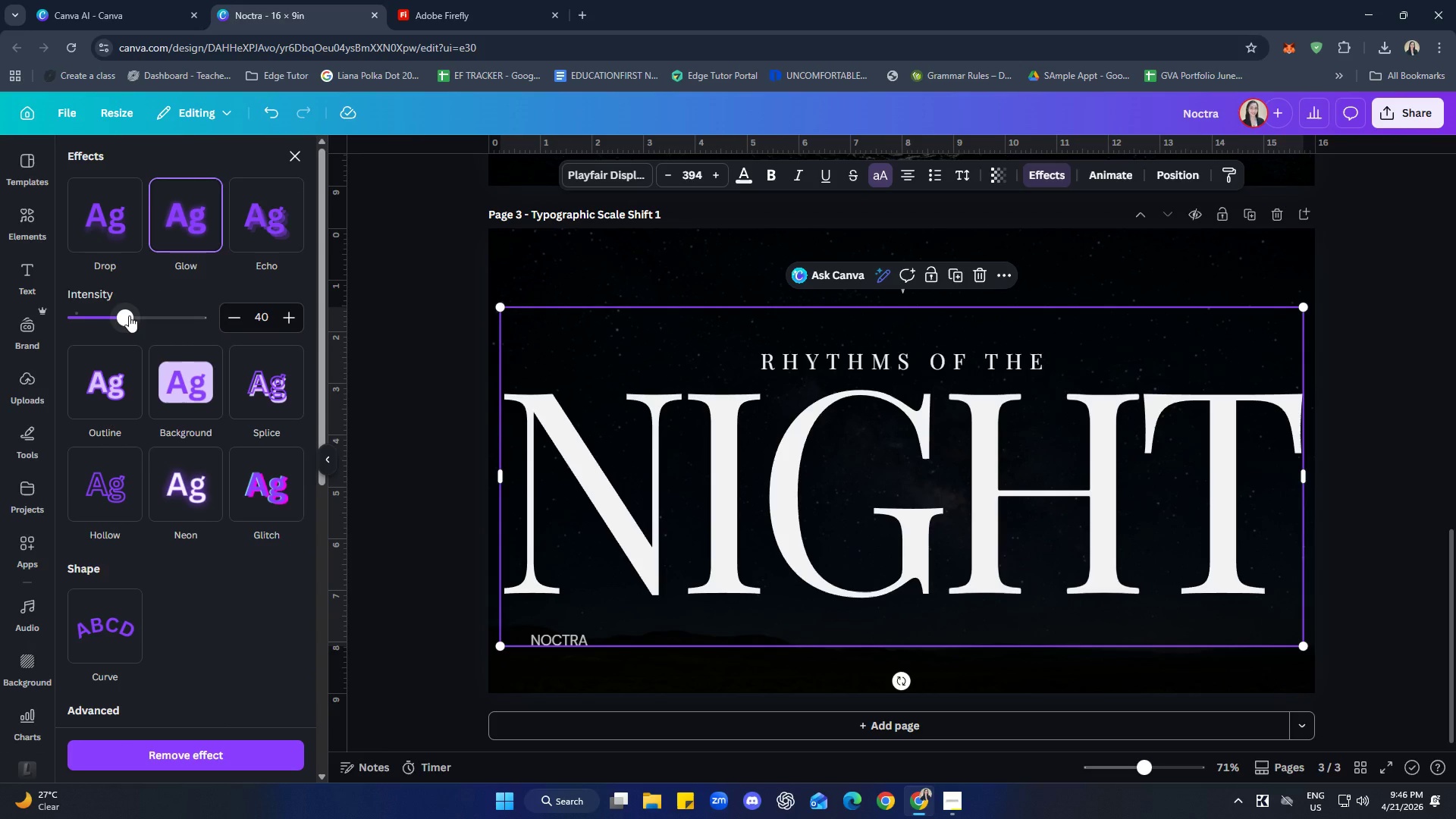 
mouse_move([124, 252])
 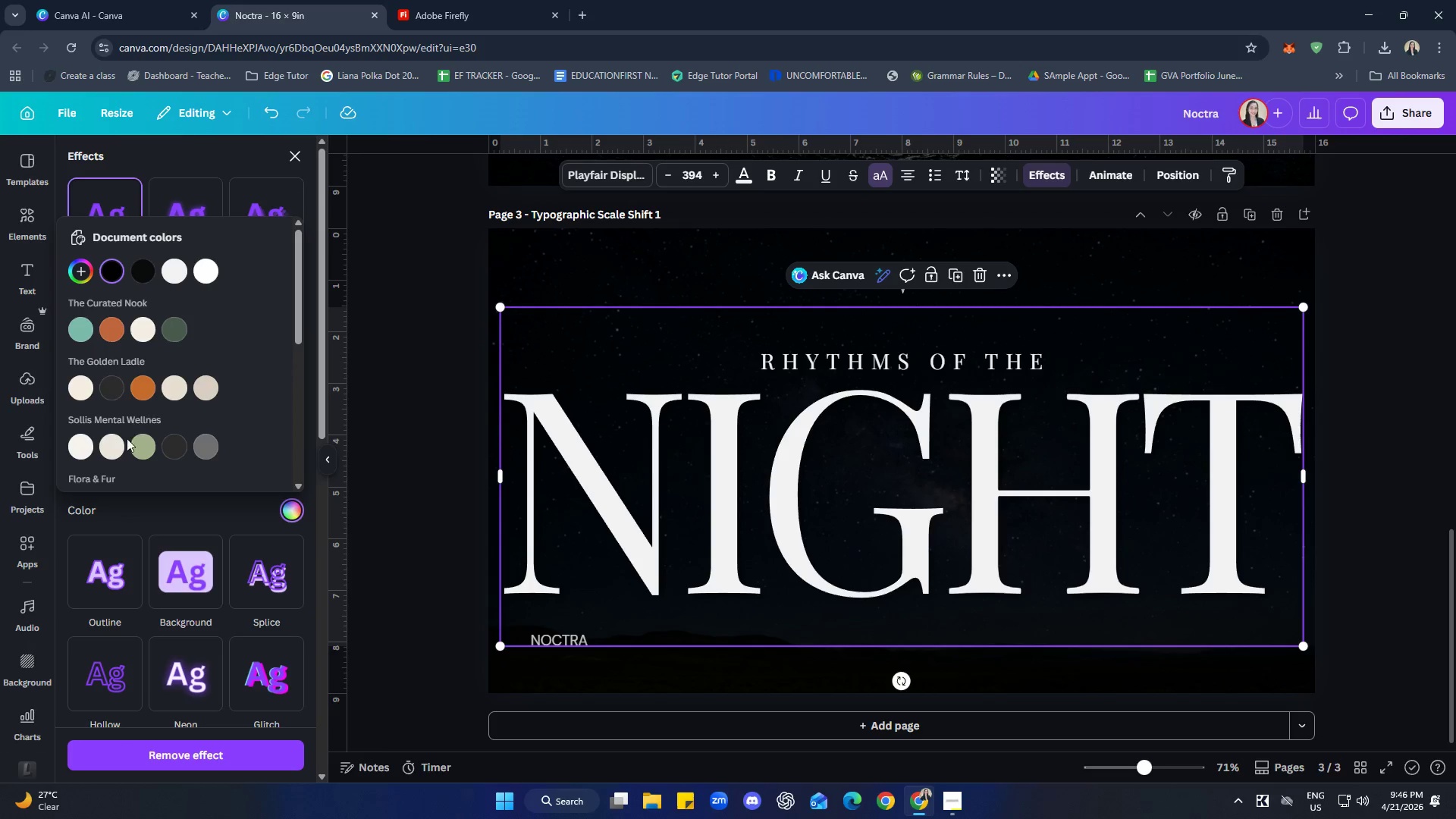 
left_click([213, 273])
 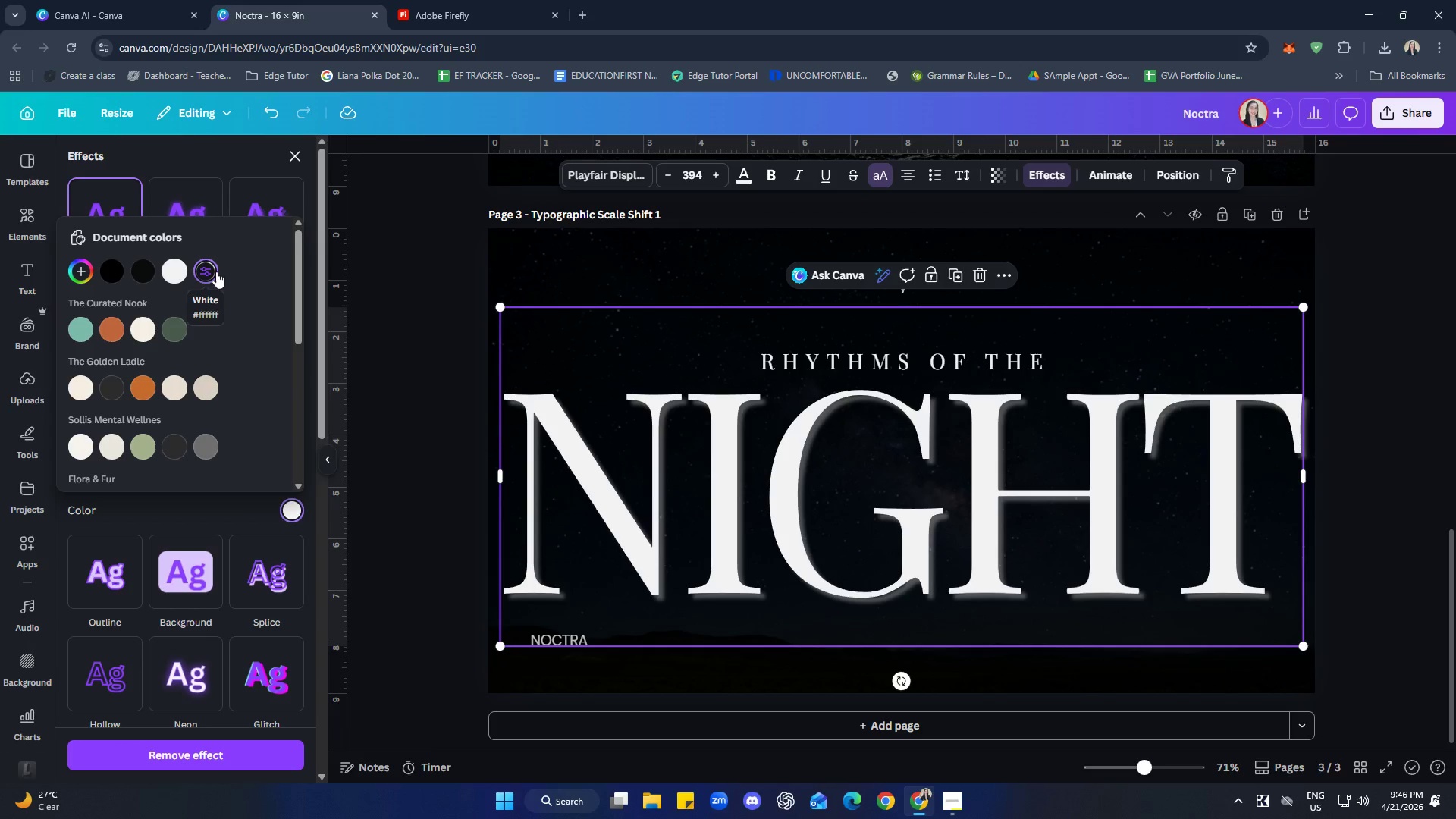 
left_click([230, 501])
 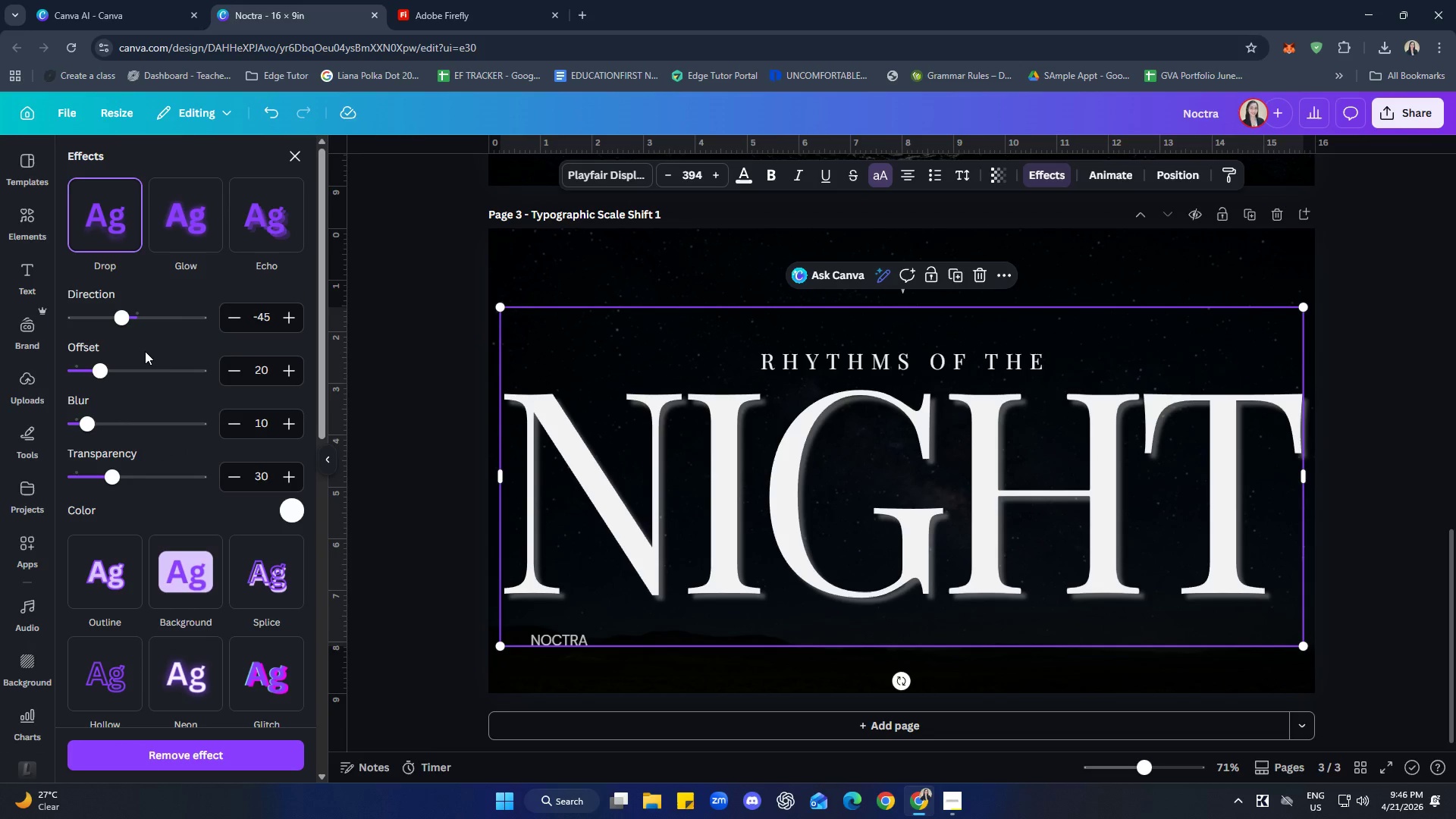 
wait(9.45)
 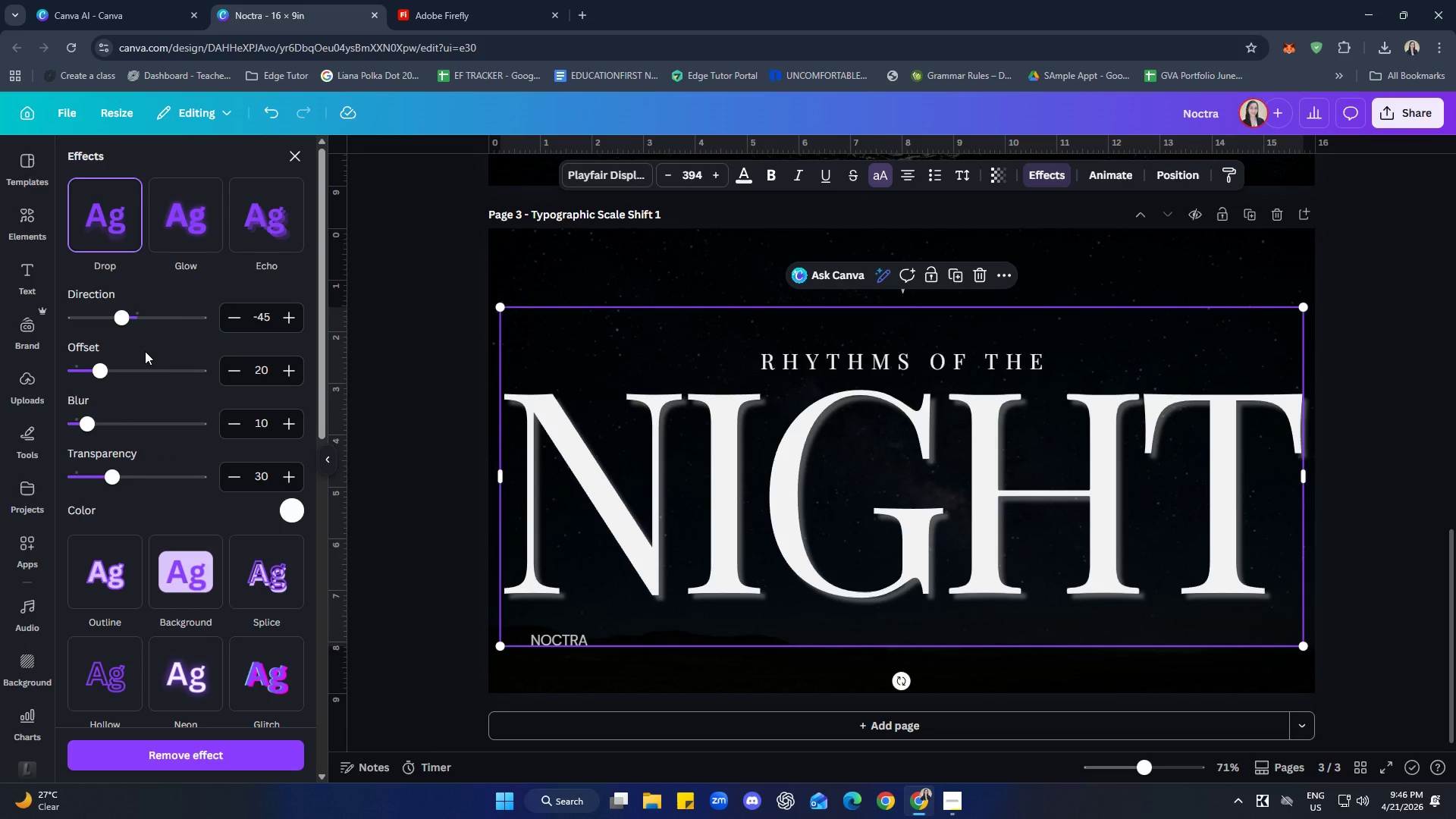 
left_click_drag(start_coordinate=[111, 469], to_coordinate=[94, 472])
 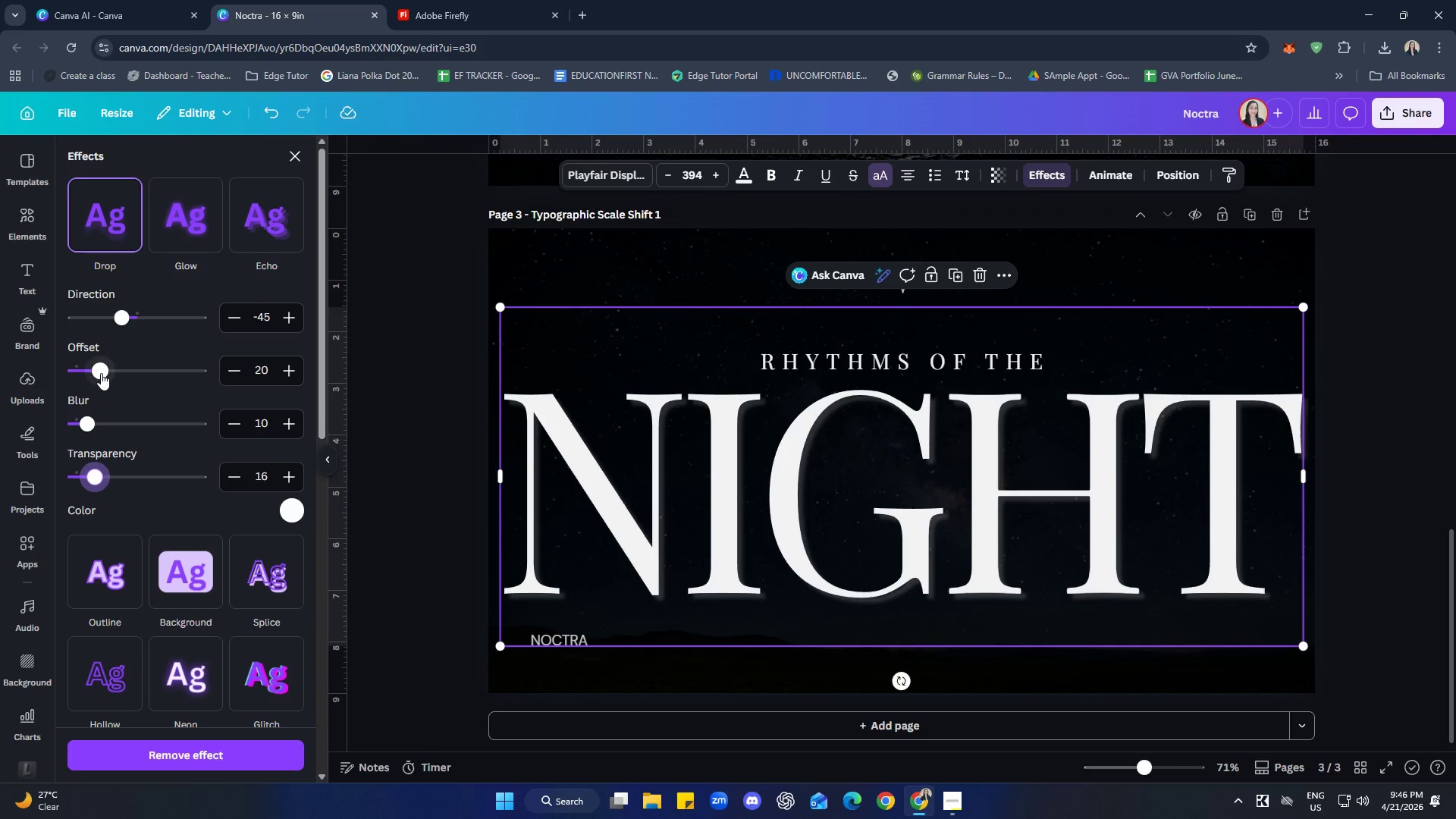 
left_click_drag(start_coordinate=[102, 370], to_coordinate=[93, 372])
 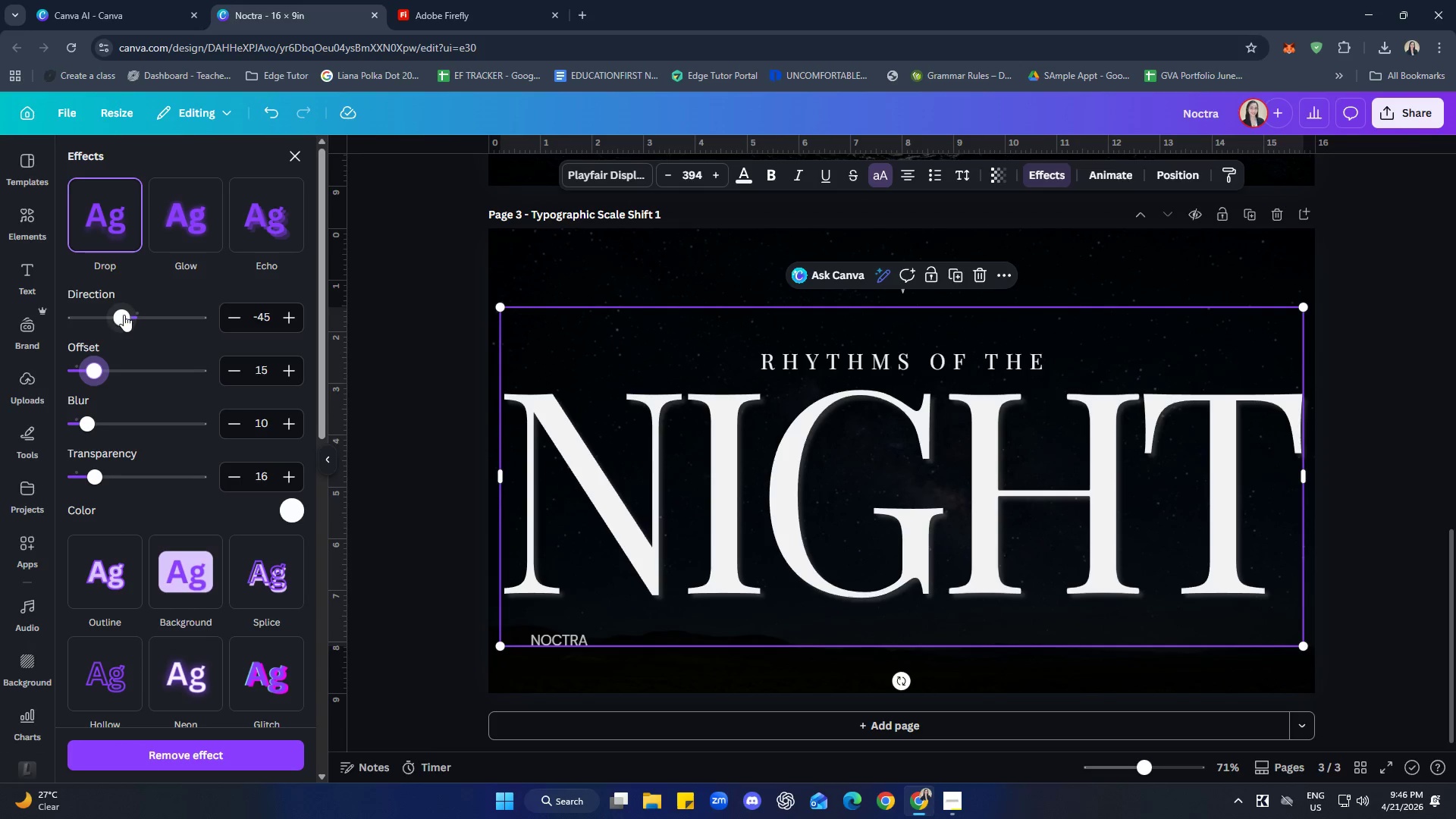 
left_click_drag(start_coordinate=[124, 315], to_coordinate=[114, 321])
 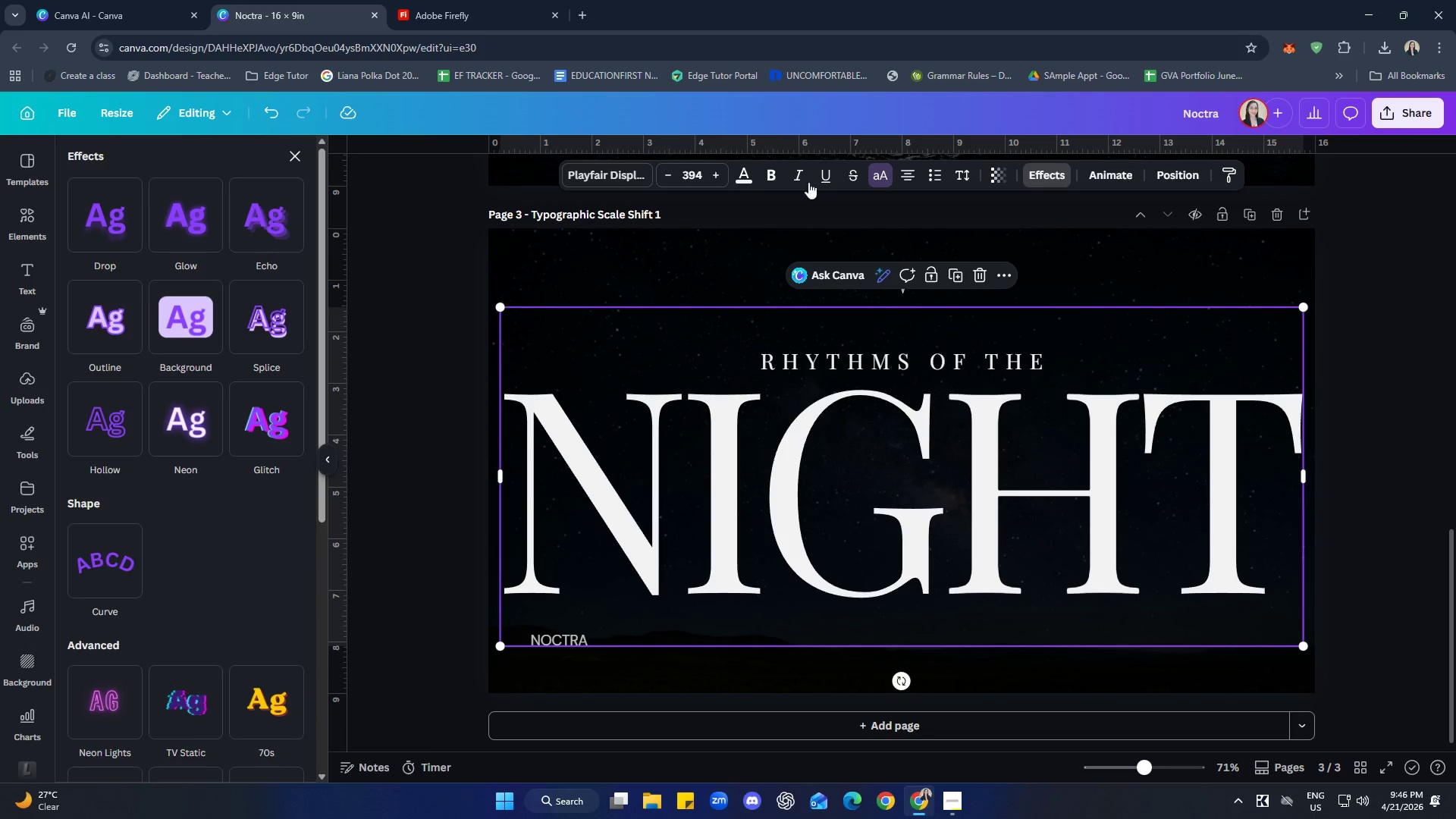 
left_click([1049, 173])
 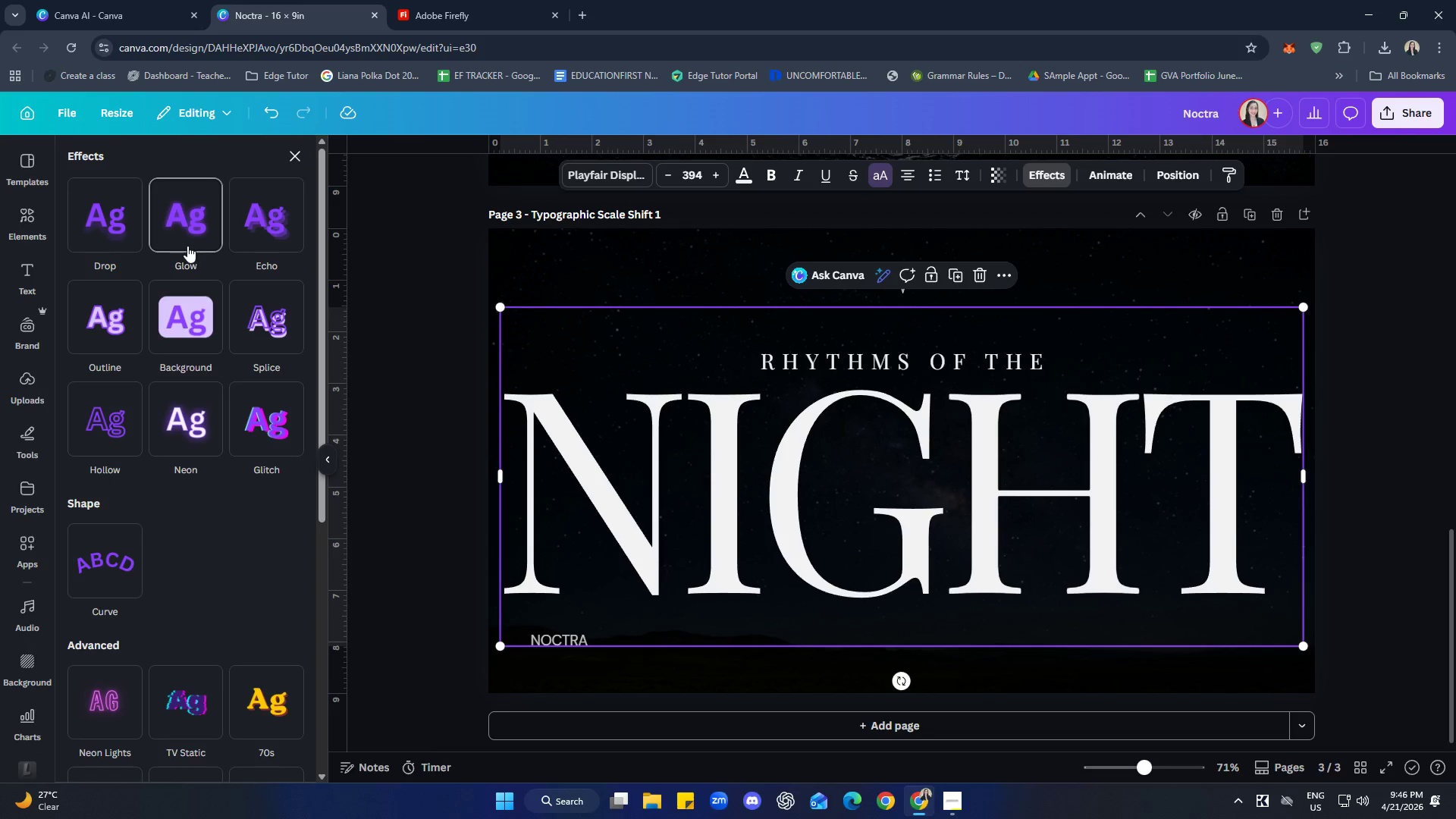 
left_click([180, 242])
 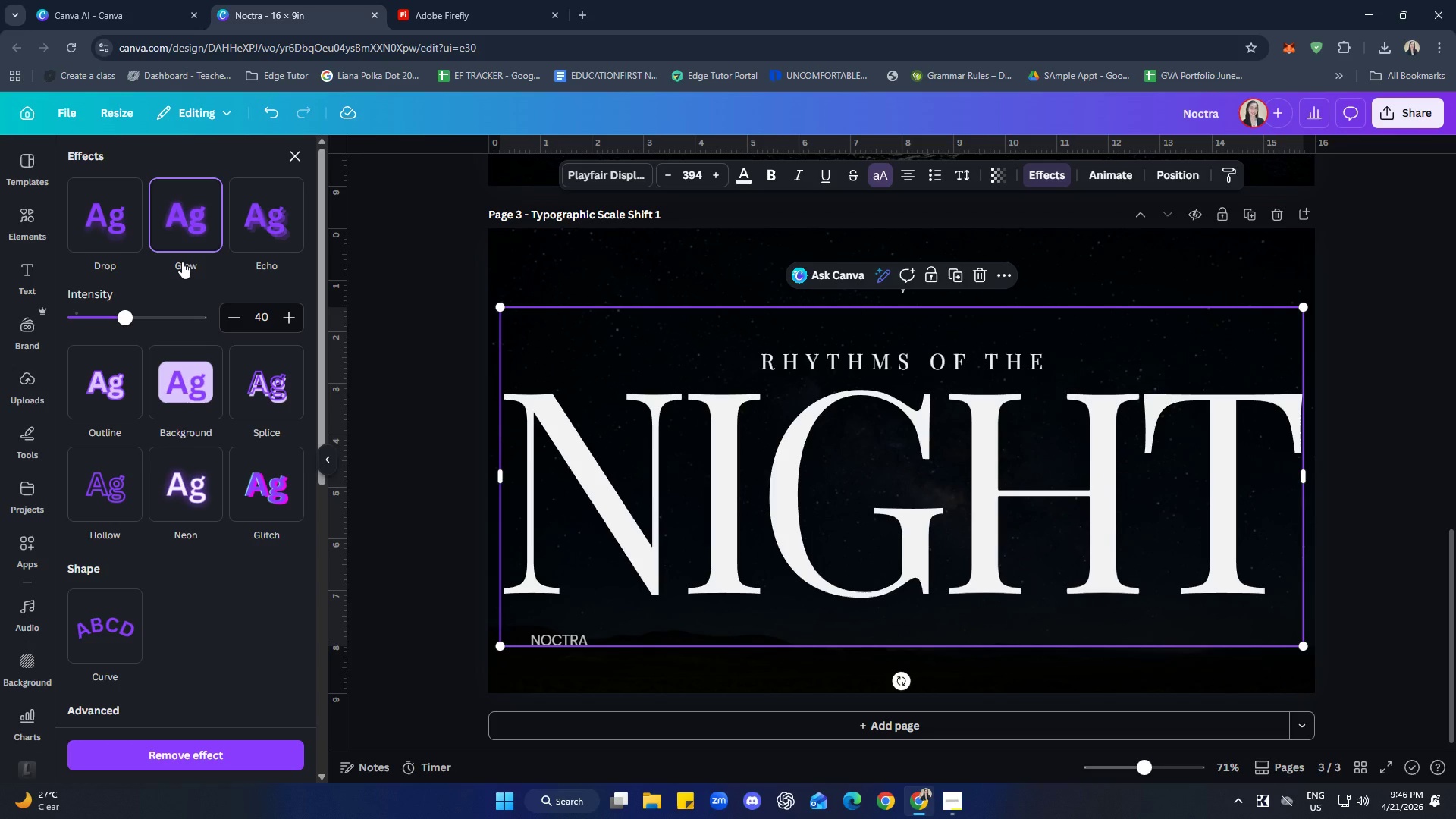 
left_click([96, 233])
 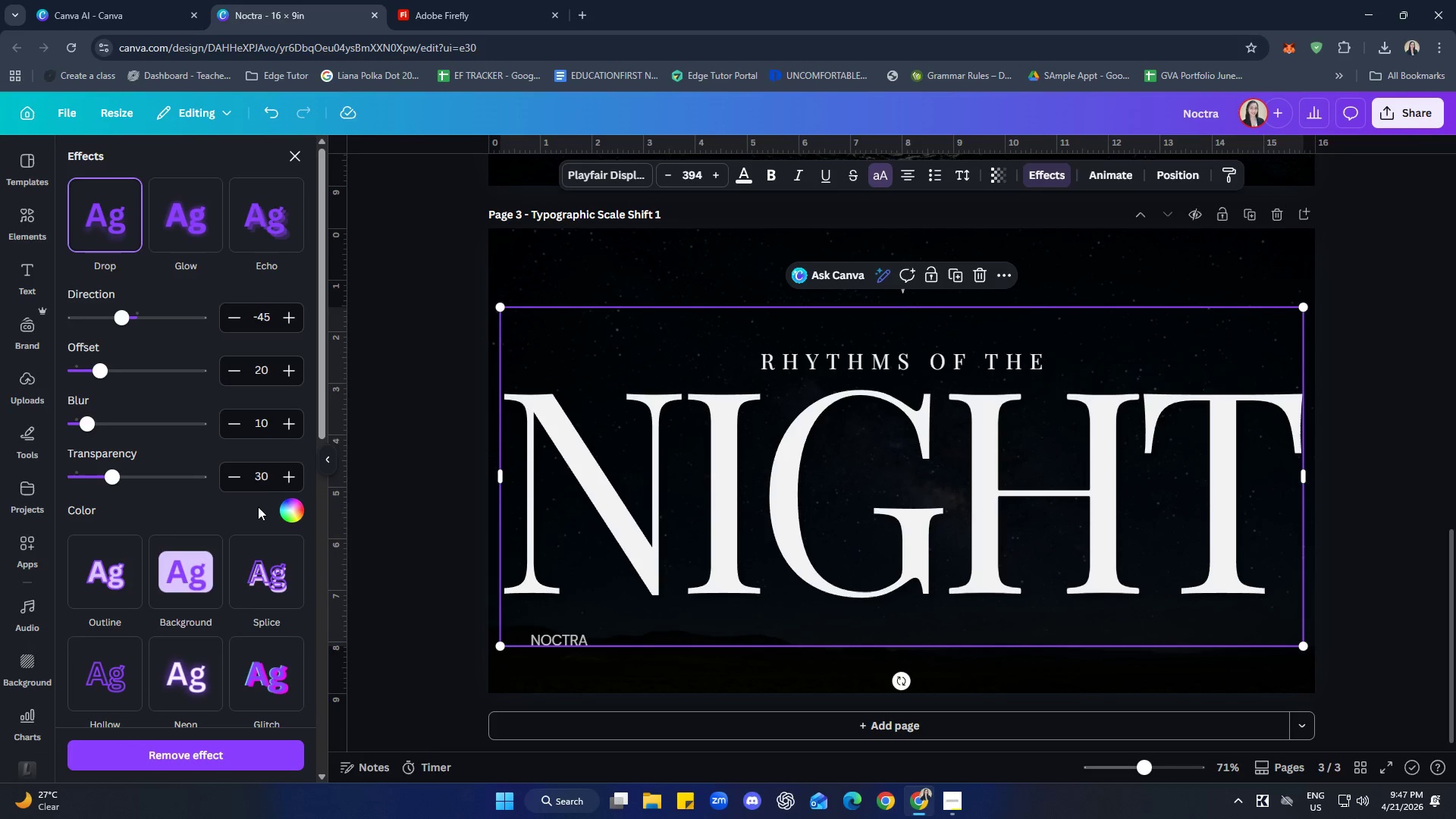 
left_click([290, 516])
 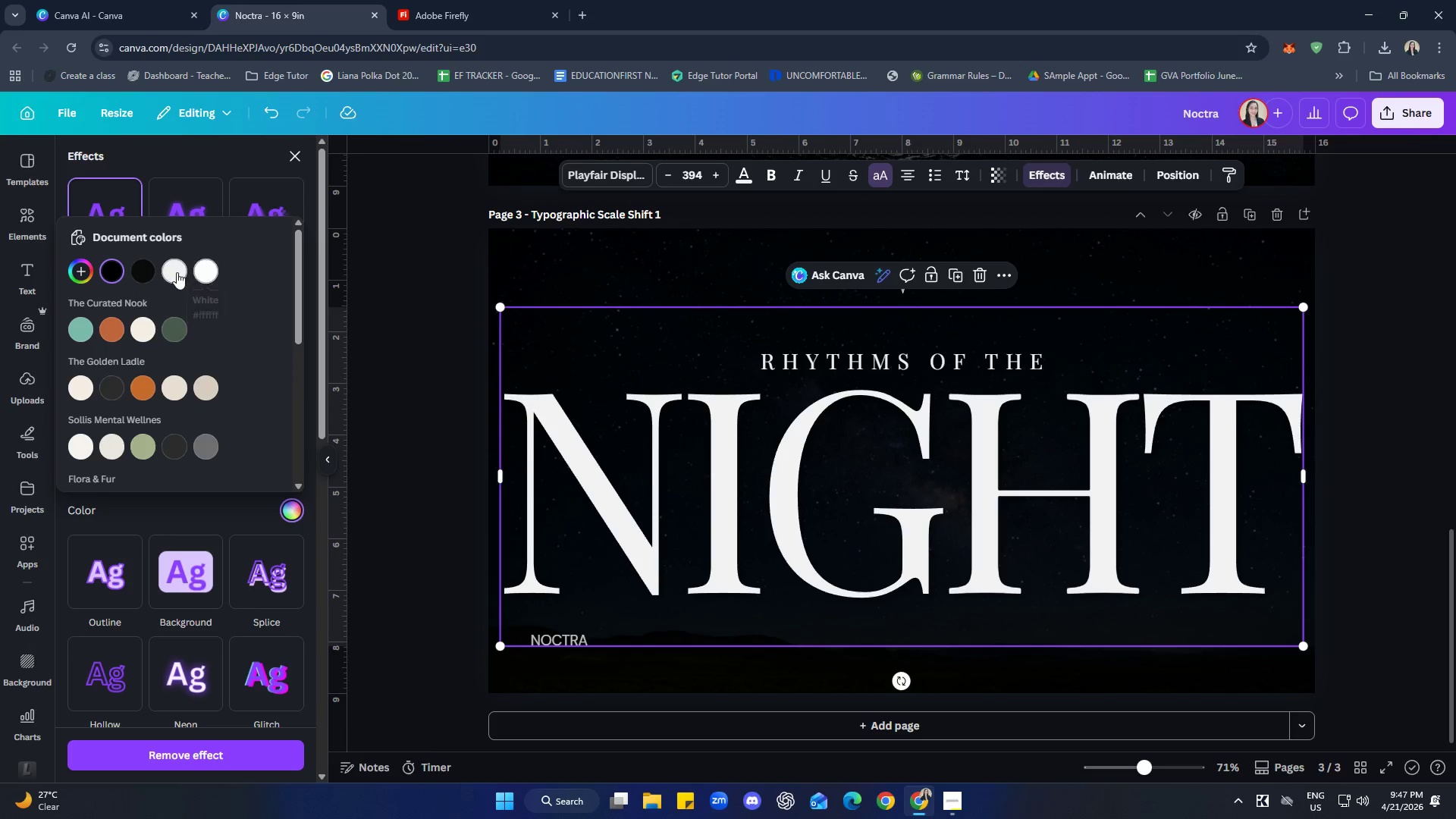 
left_click([176, 272])
 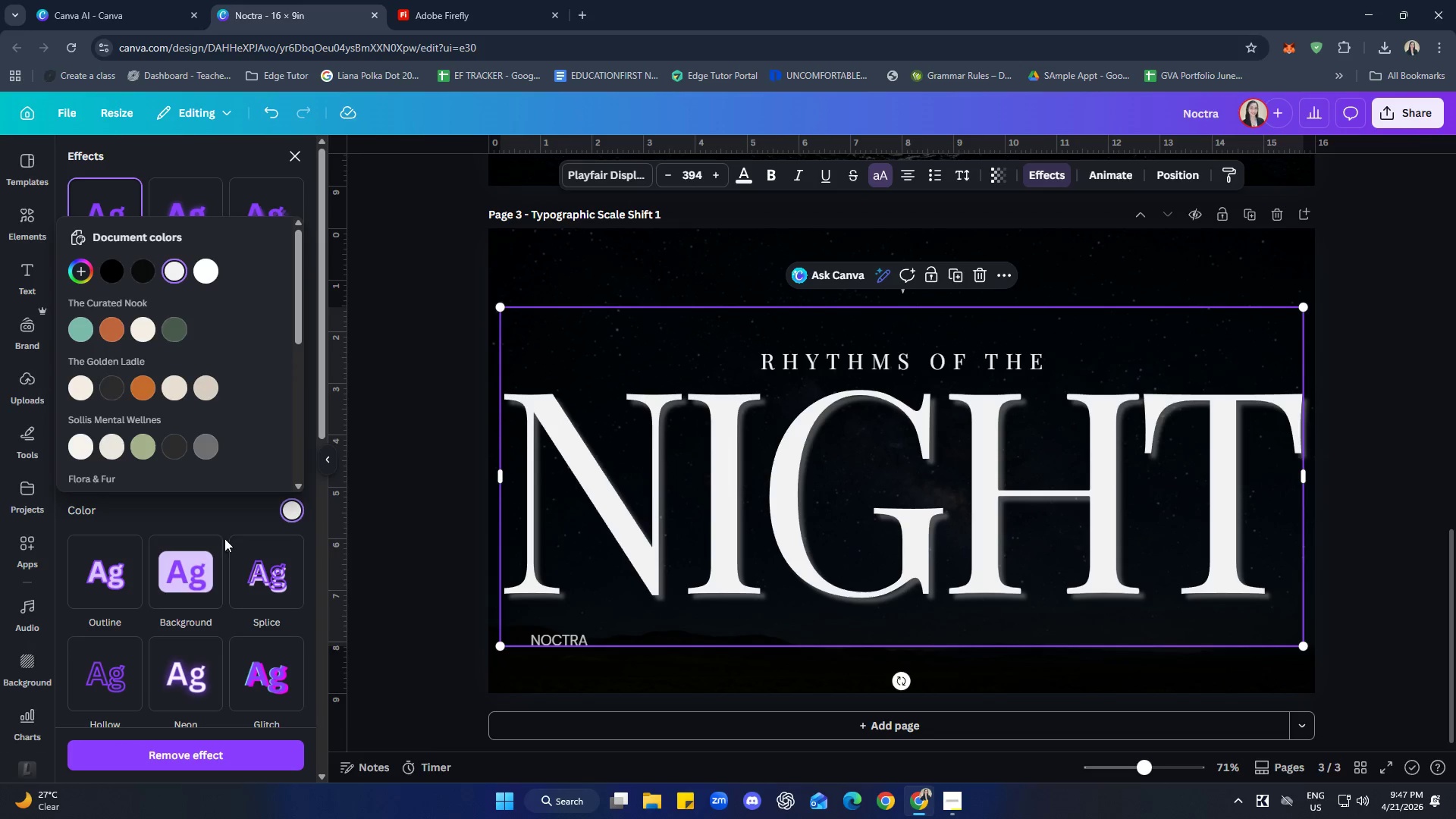 
left_click([208, 518])
 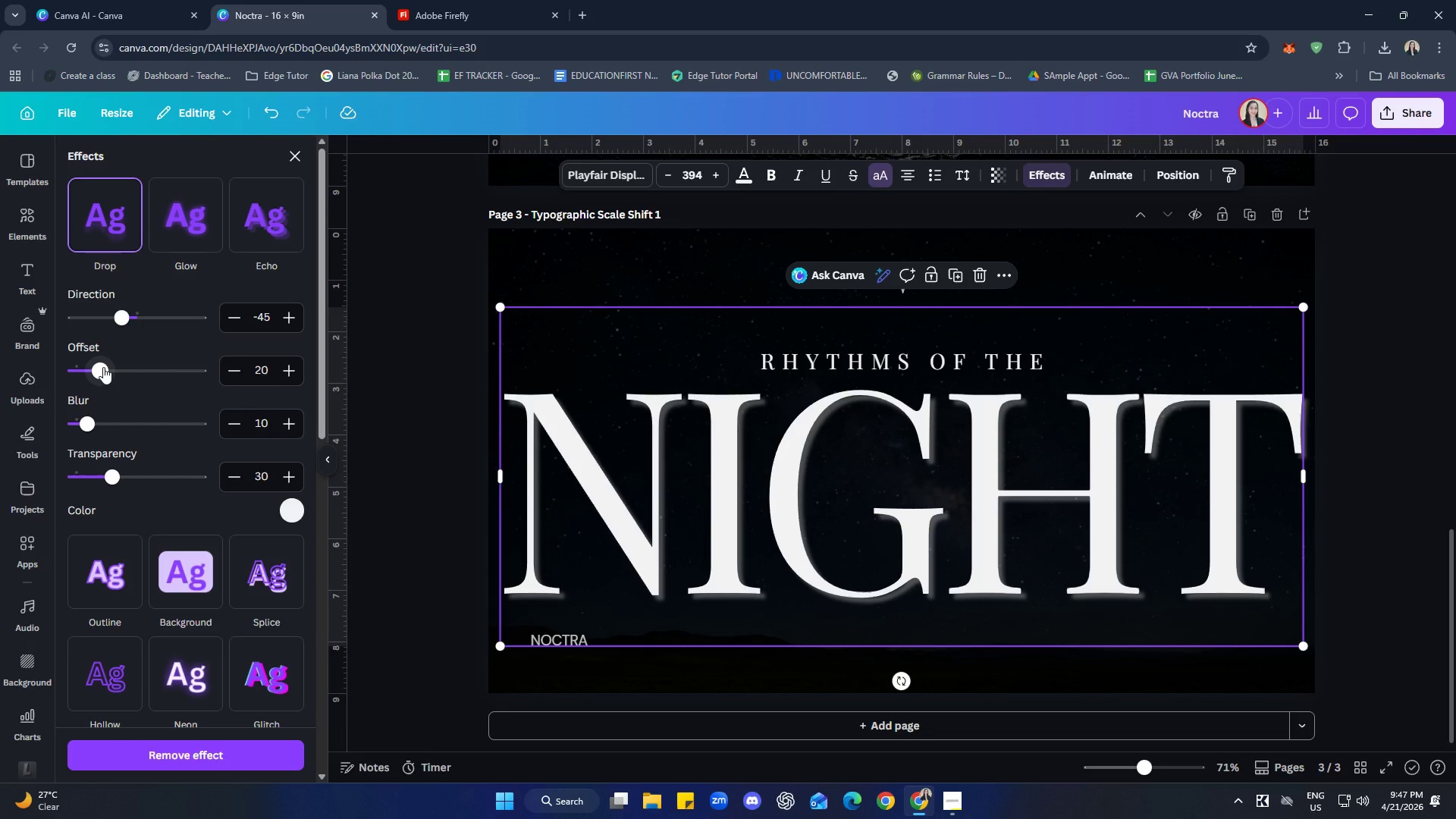 
wait(5.62)
 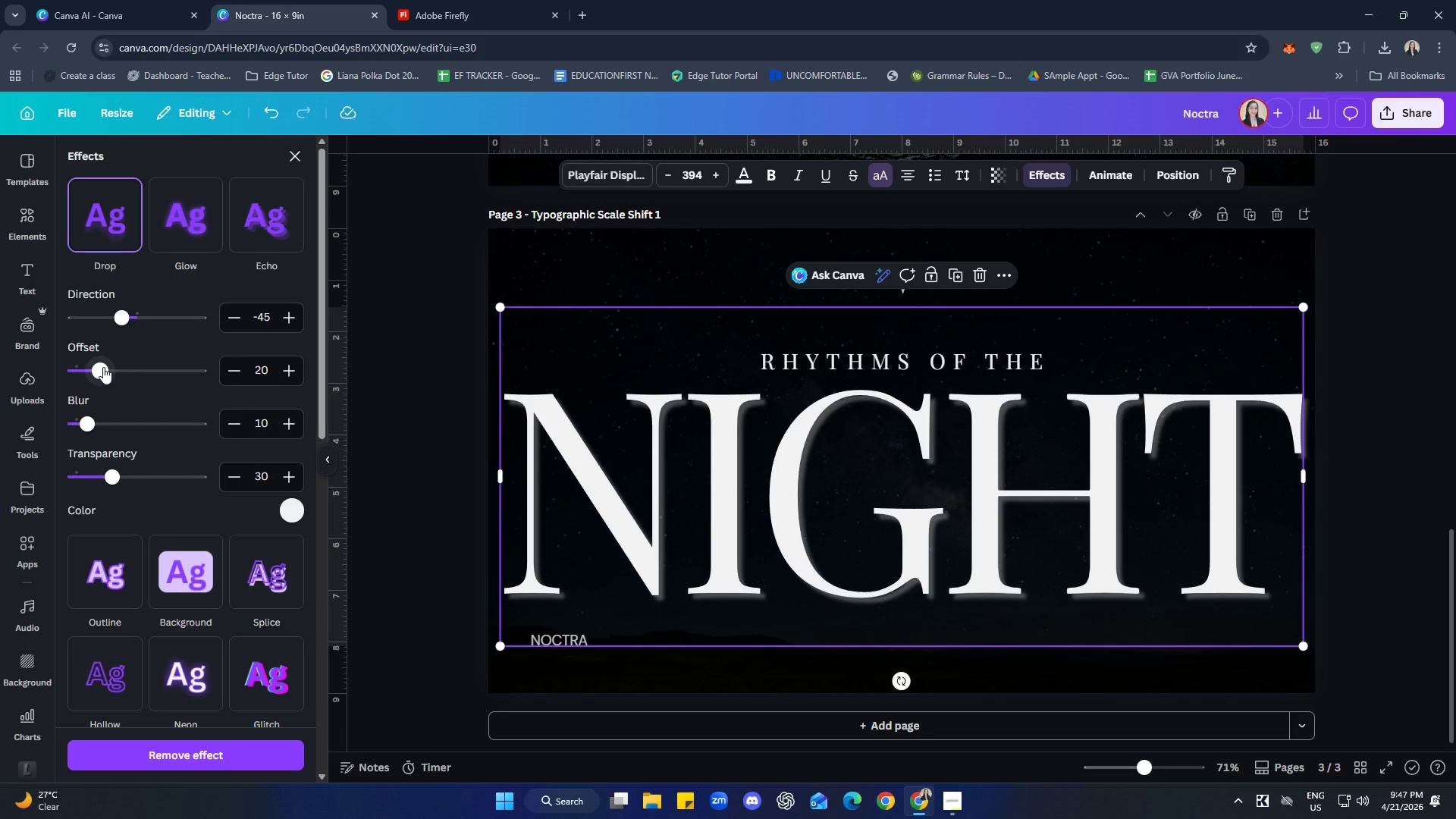 
left_click_drag(start_coordinate=[85, 421], to_coordinate=[101, 420])
 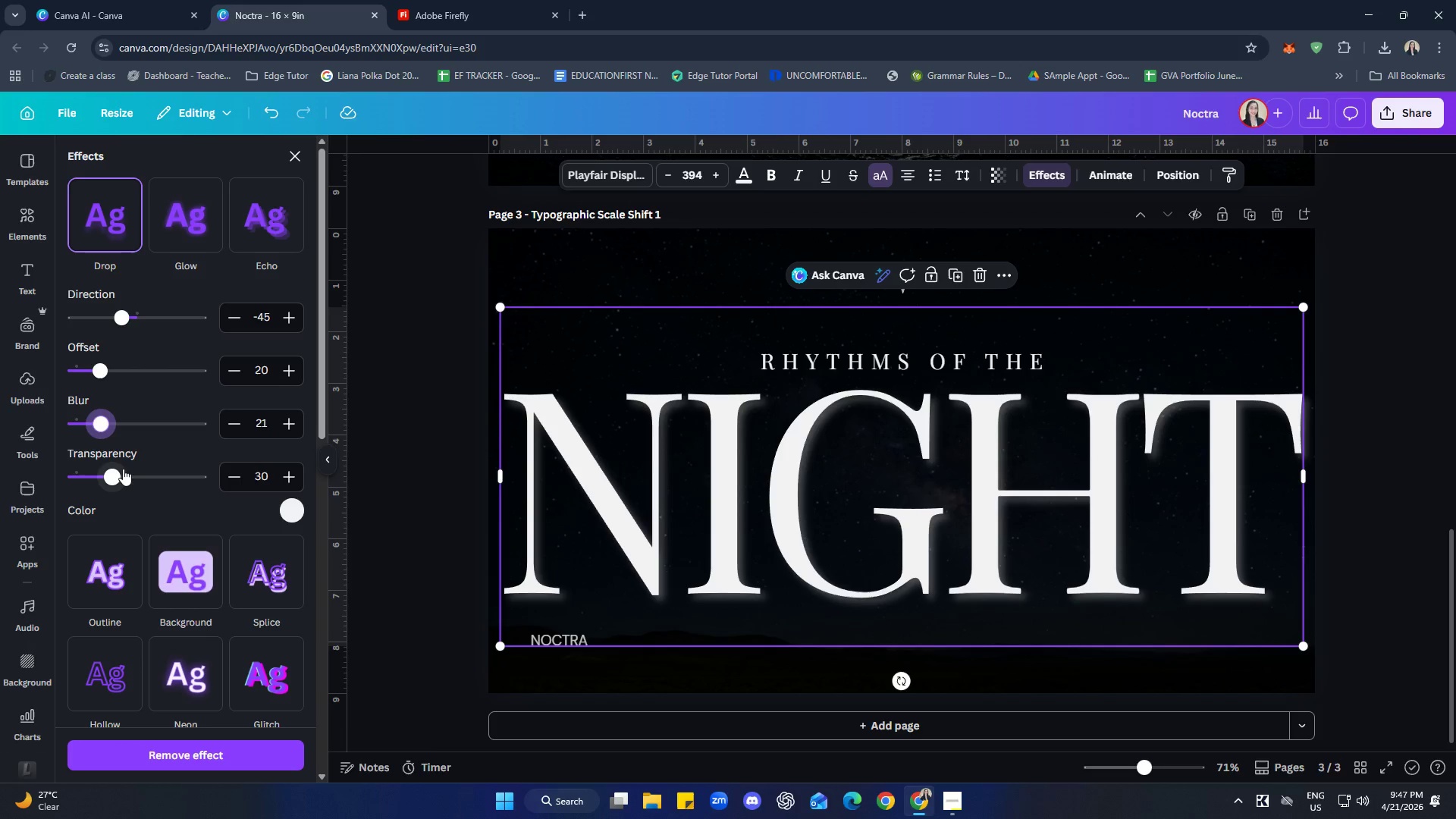 
left_click_drag(start_coordinate=[116, 473], to_coordinate=[107, 472])
 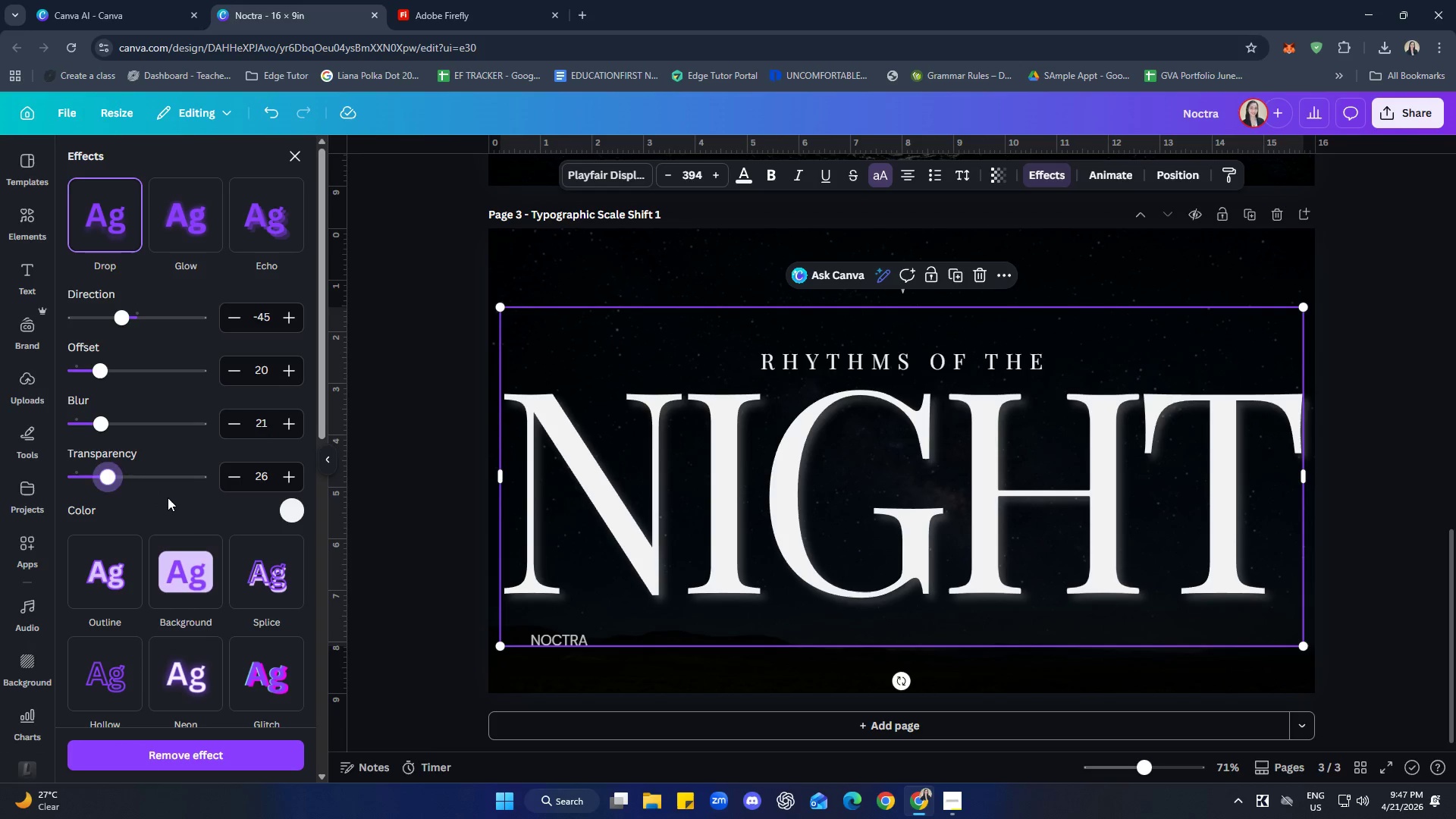 
left_click([168, 497])
 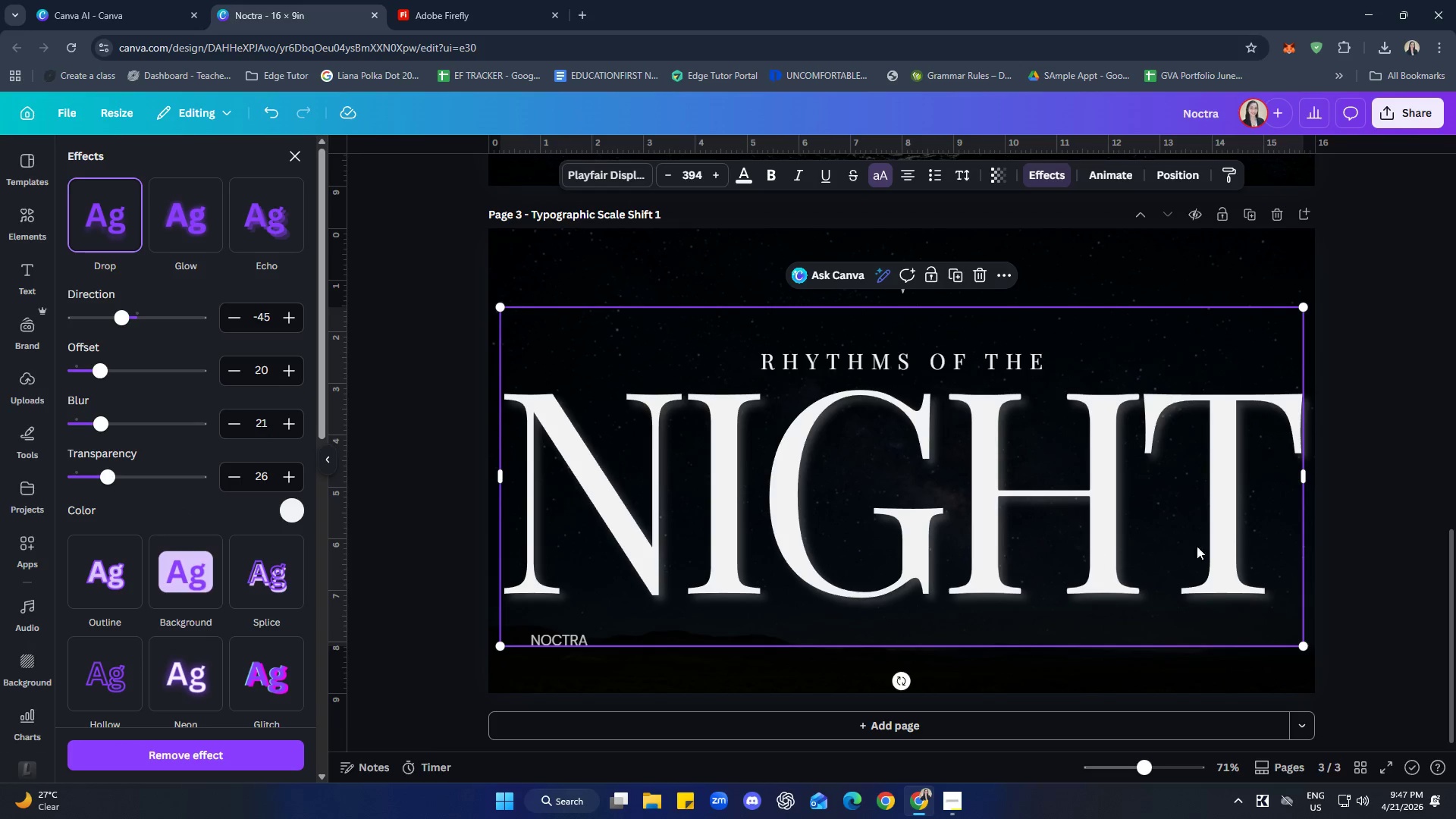 
double_click([1373, 461])
 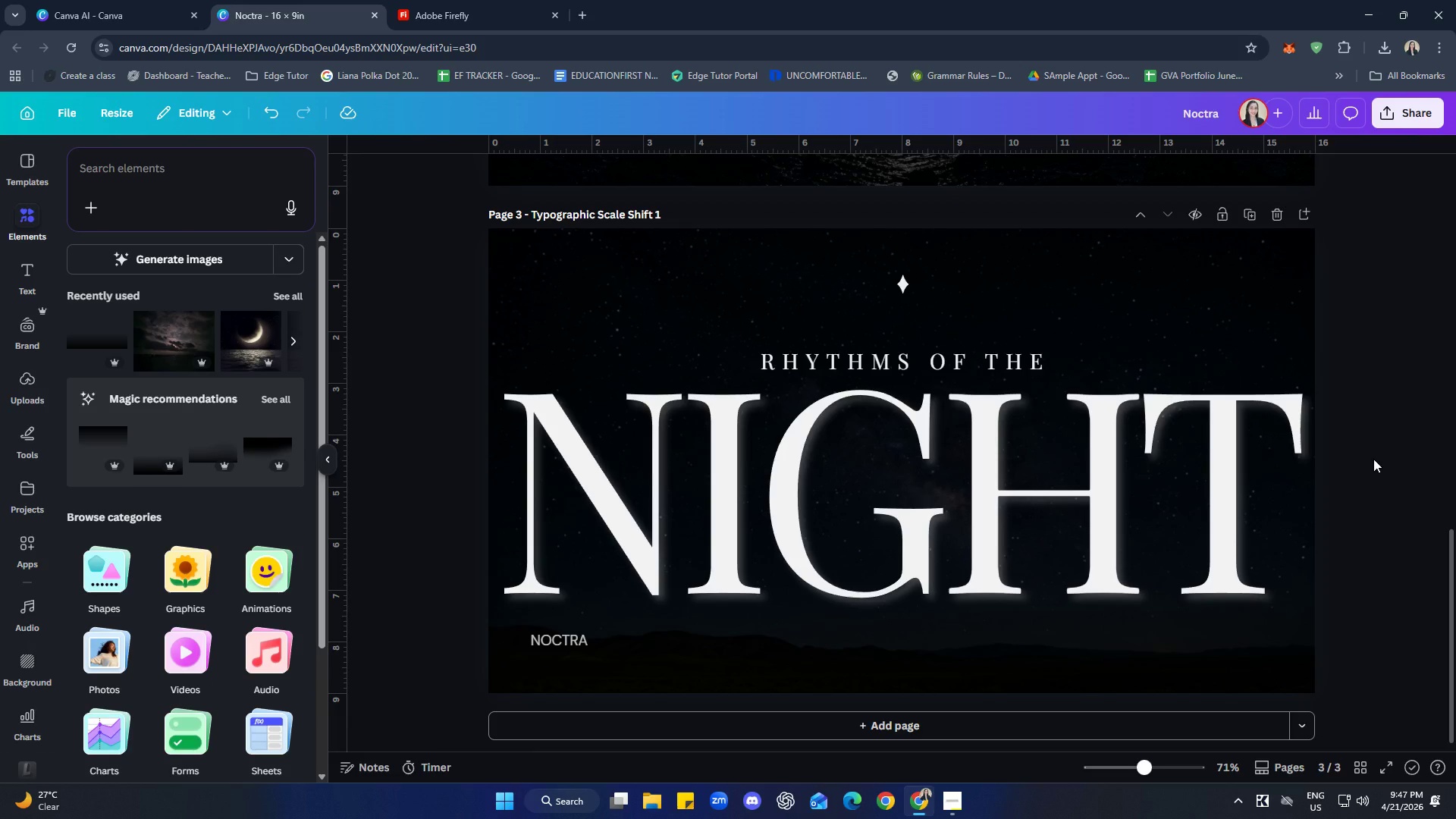 
wait(13.48)
 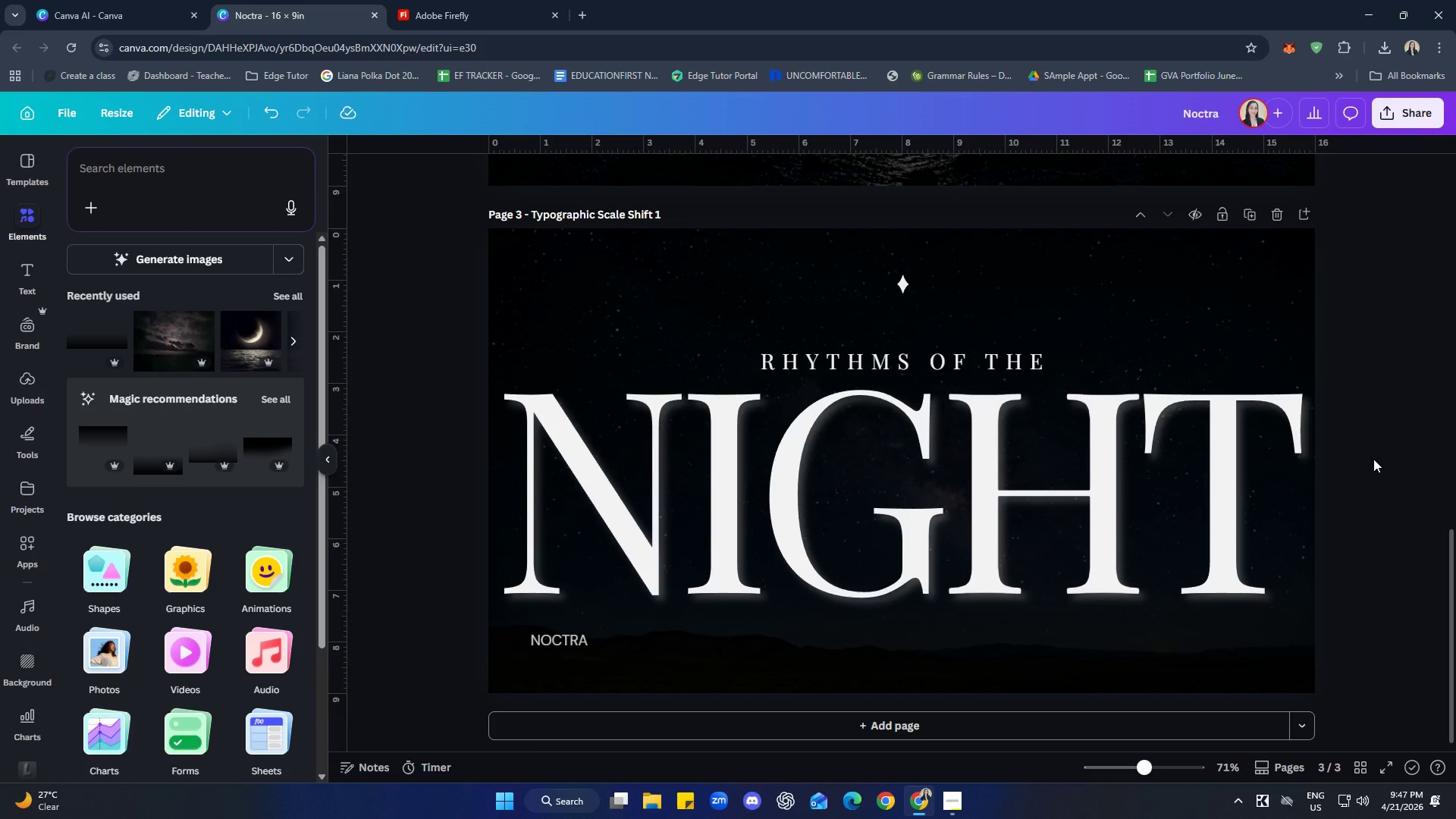 
left_click([1402, 414])
 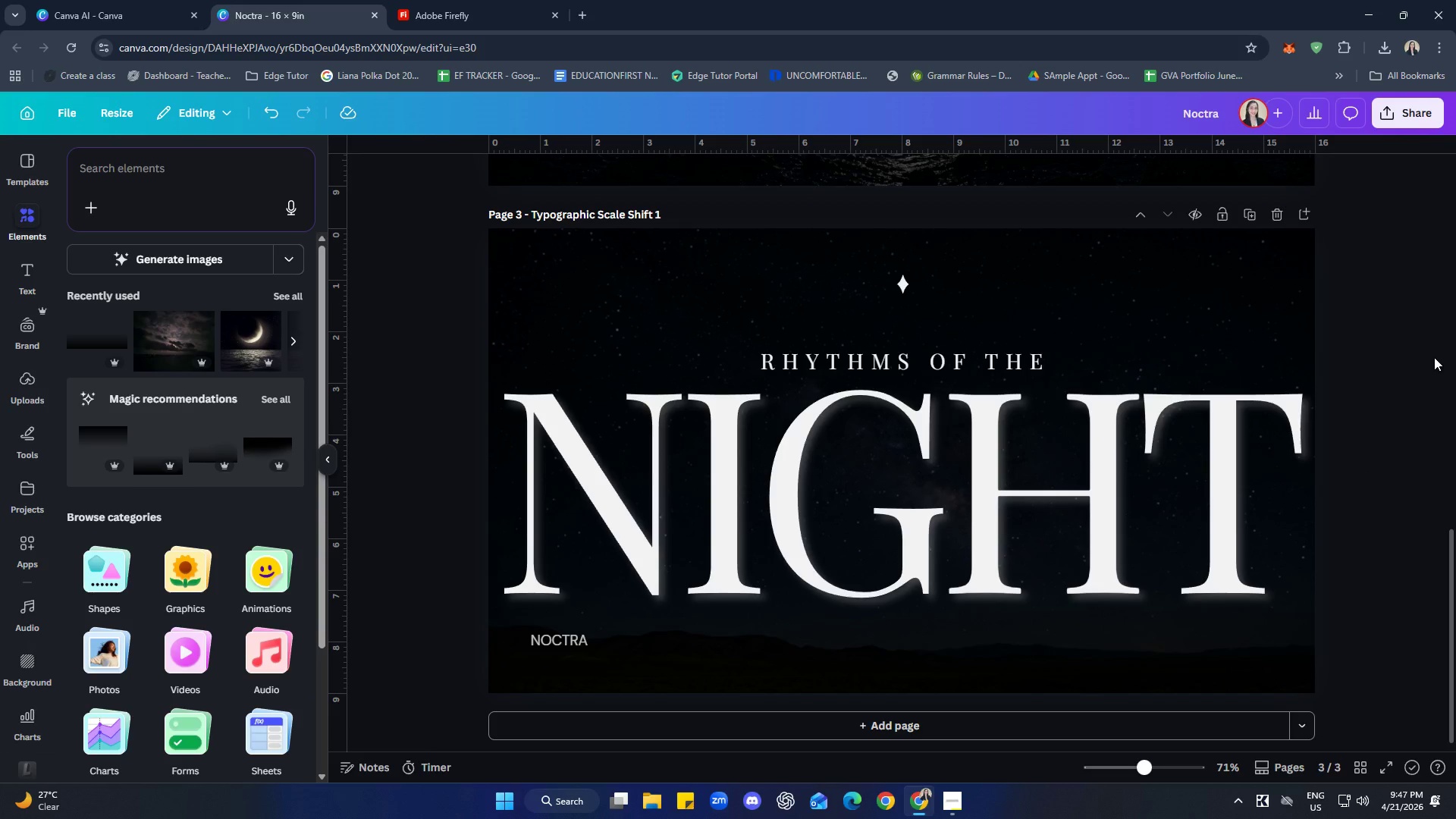 
wait(11.83)
 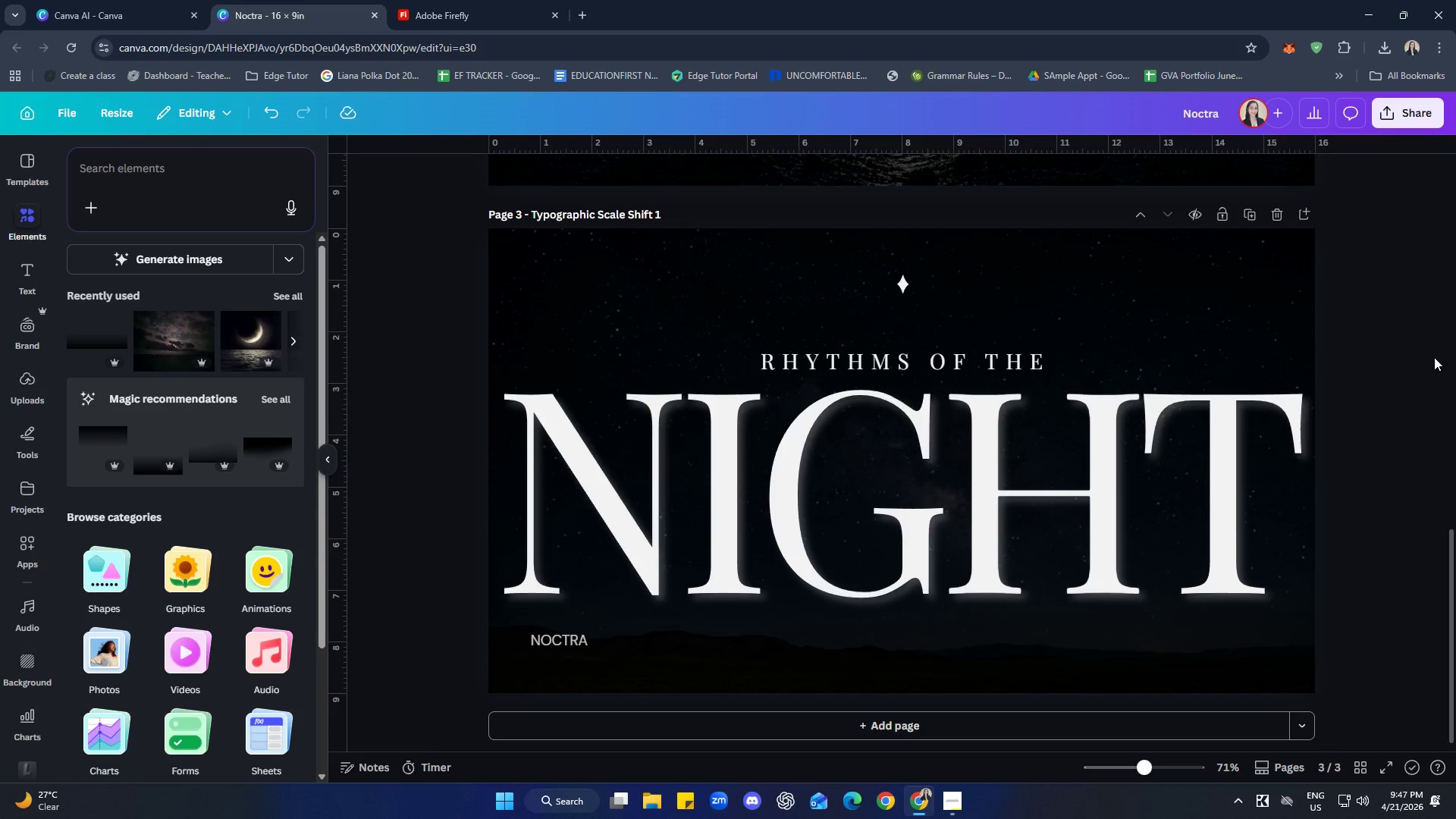 
left_click([1159, 520])
 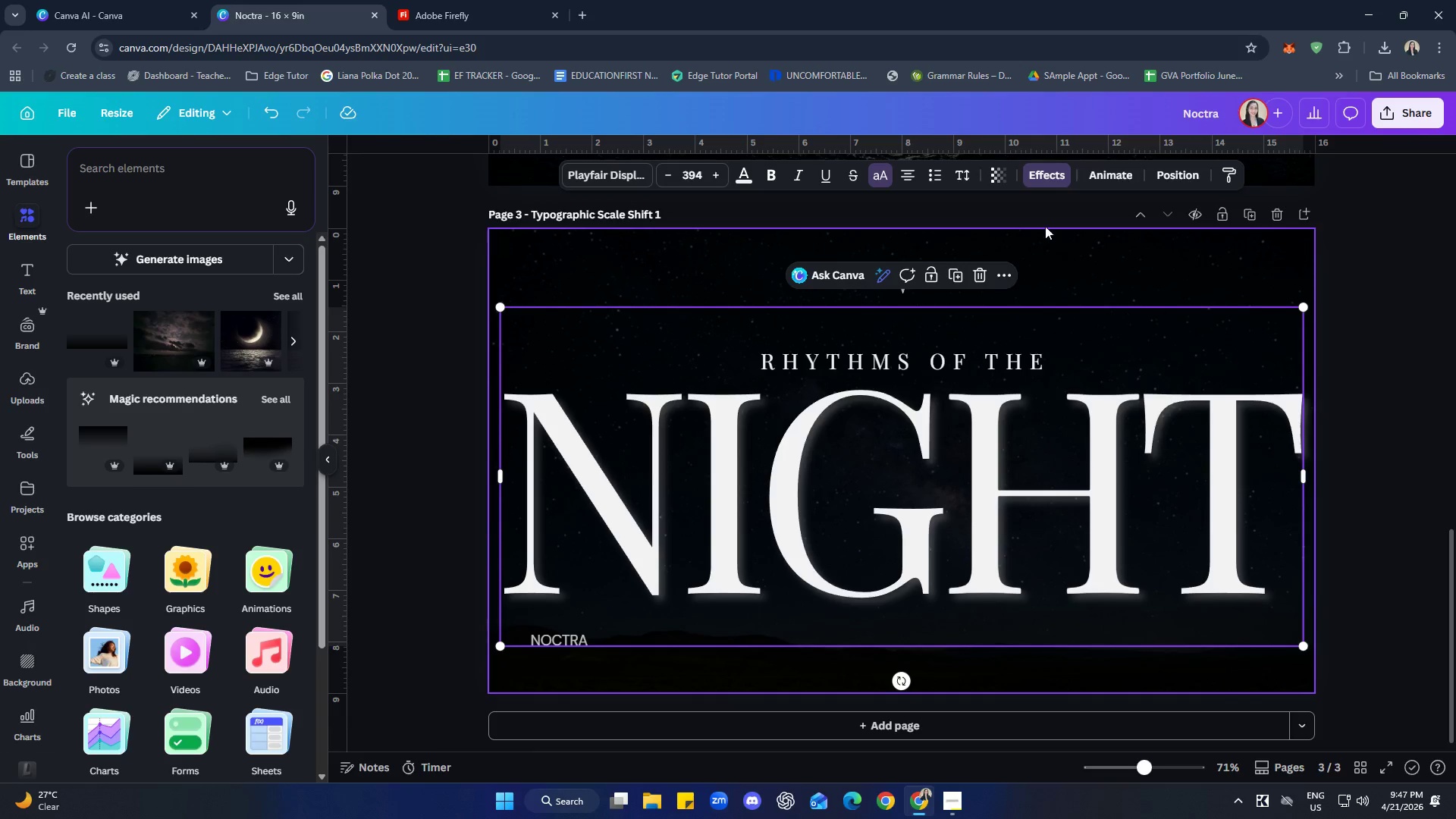 
left_click([1040, 181])
 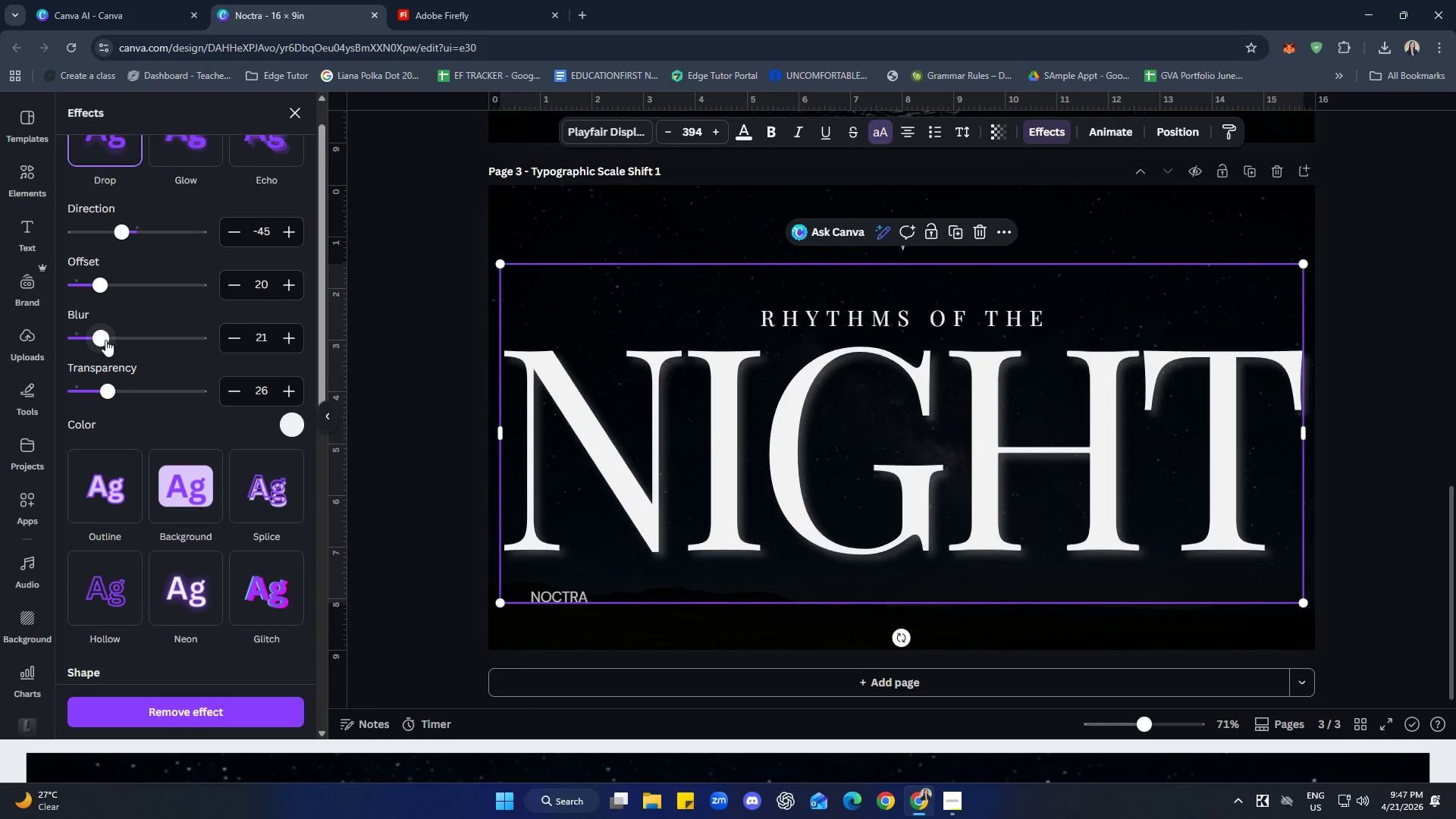 
left_click_drag(start_coordinate=[99, 336], to_coordinate=[87, 341])
 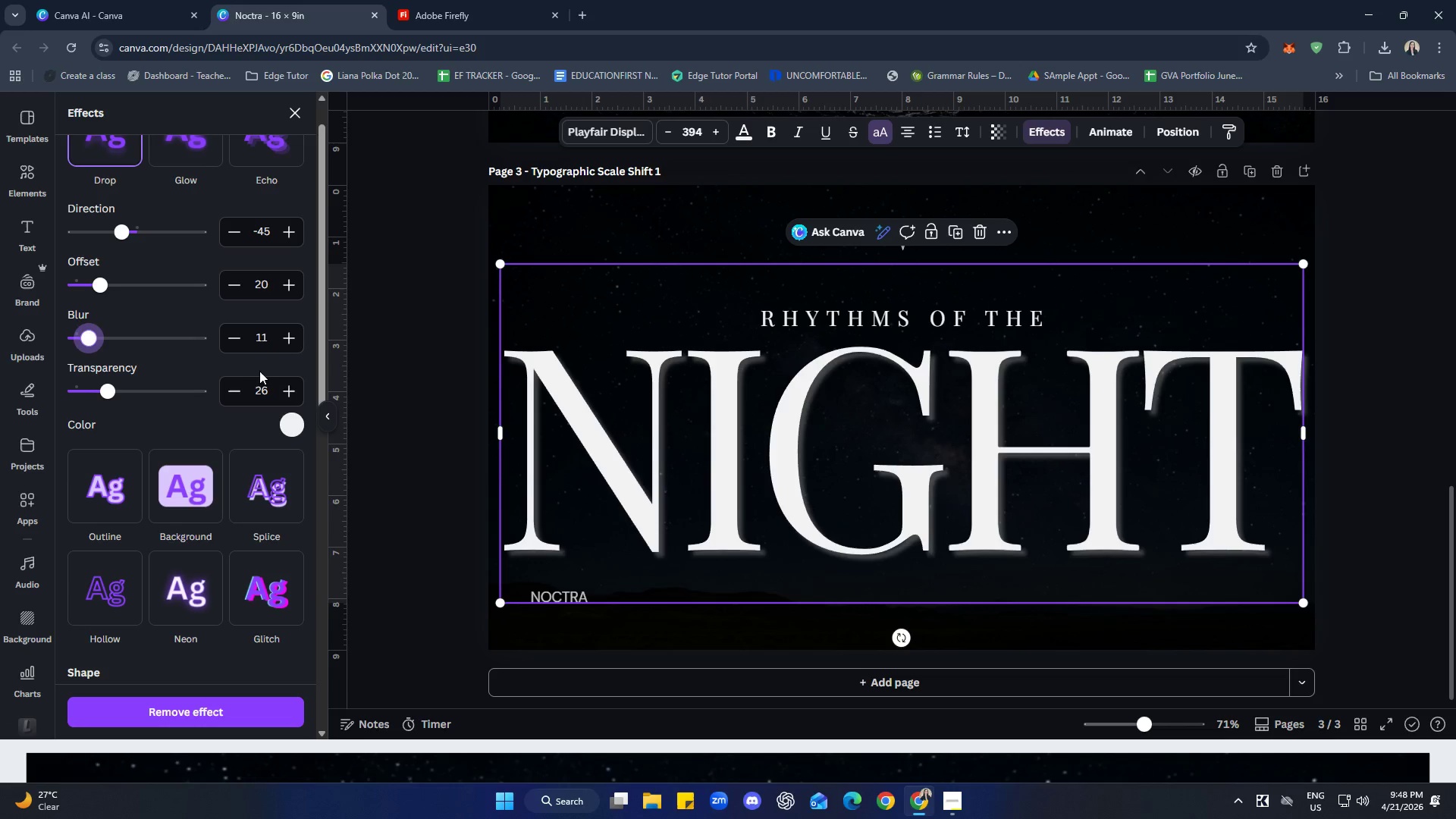 
left_click([237, 339])
 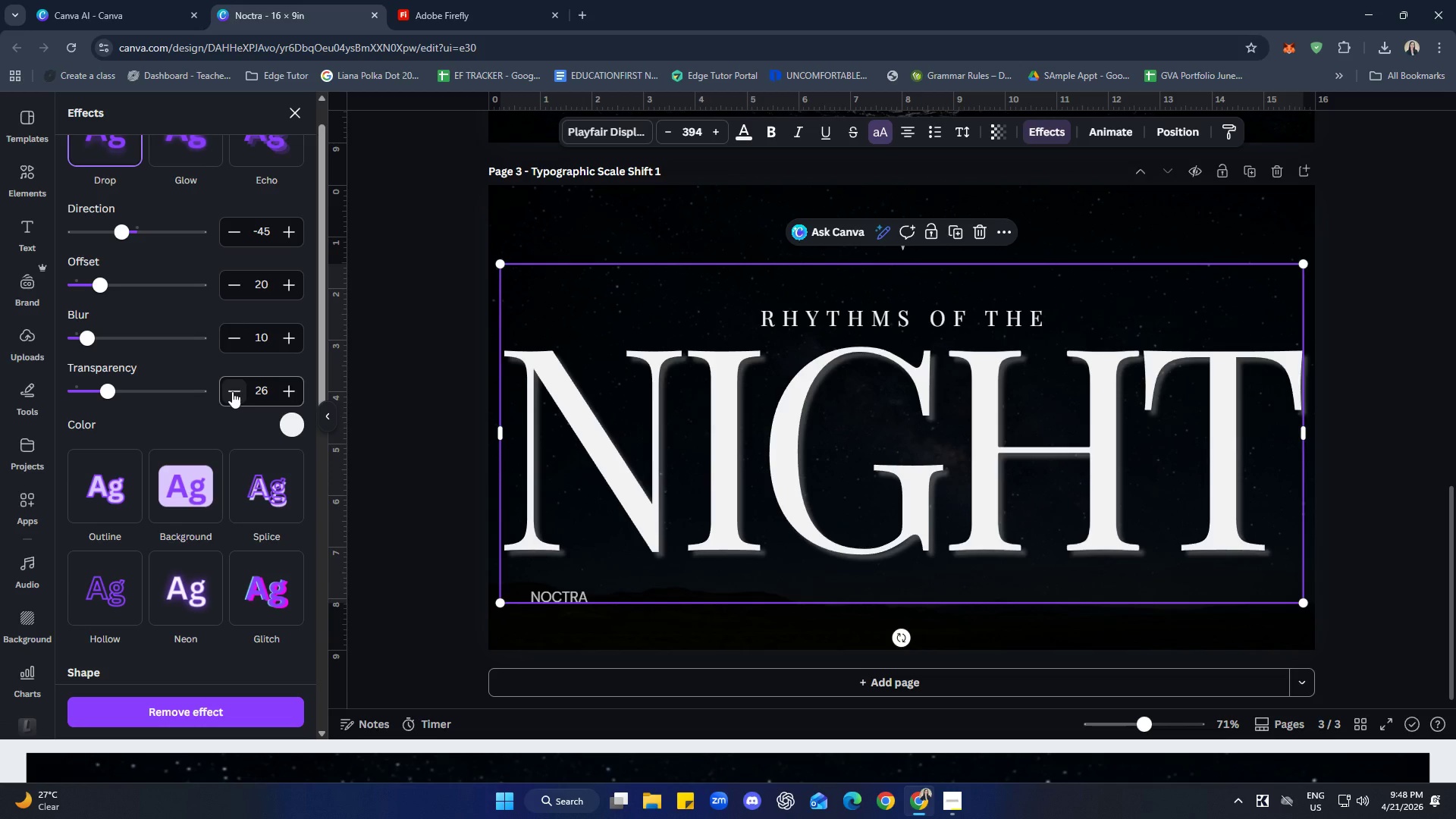 
double_click([232, 391])
 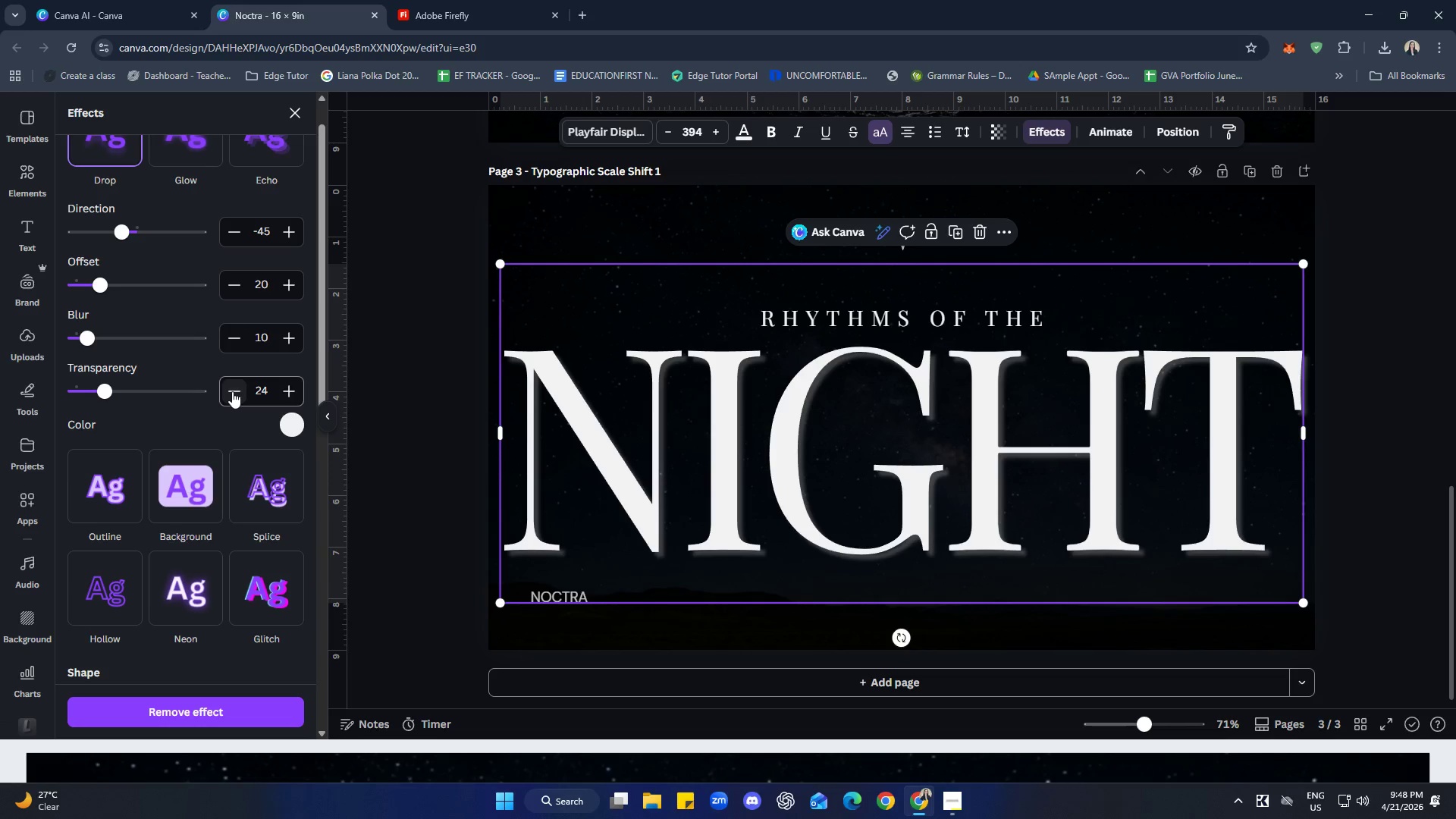 
triple_click([232, 391])
 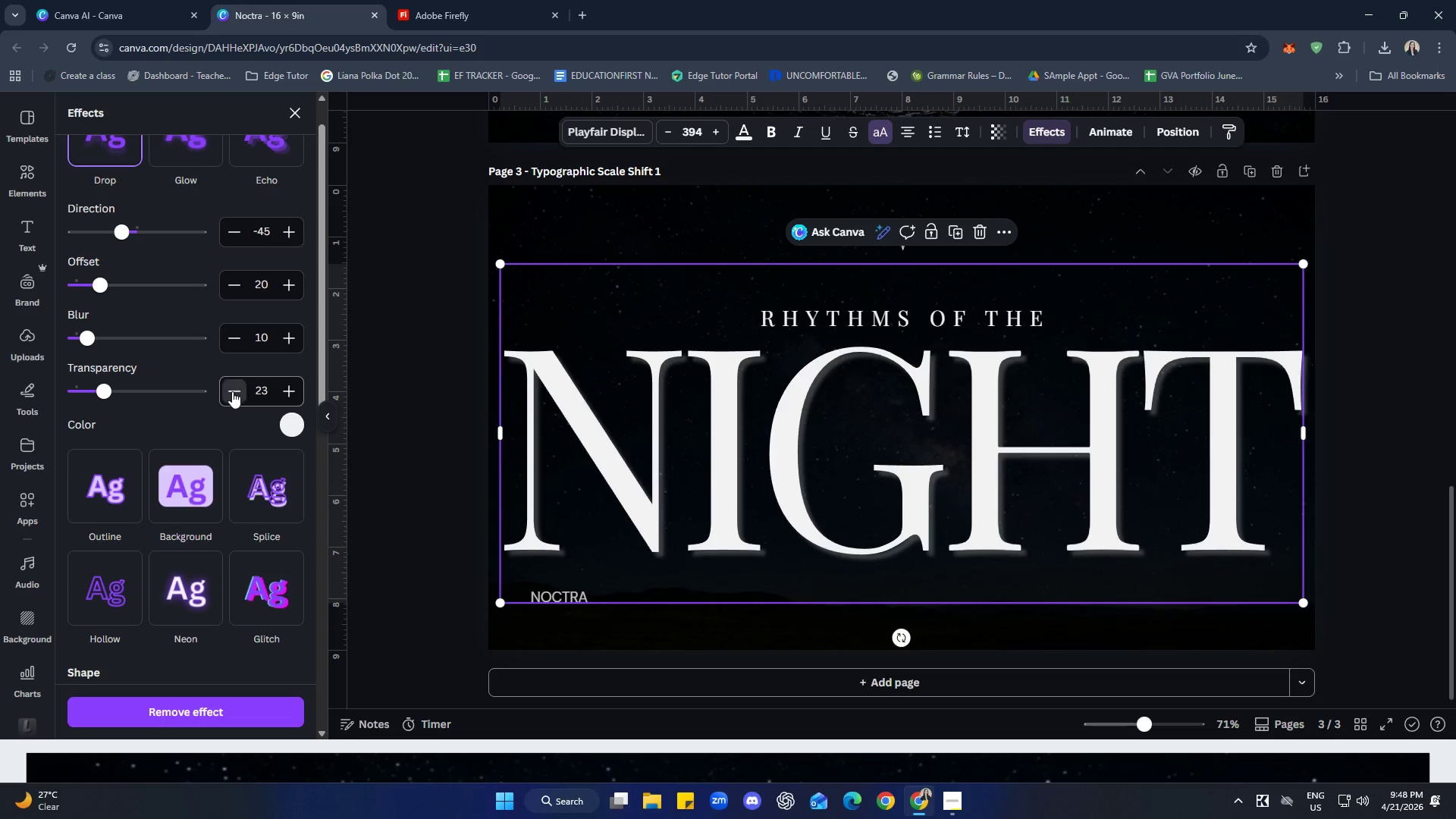 
double_click([232, 391])
 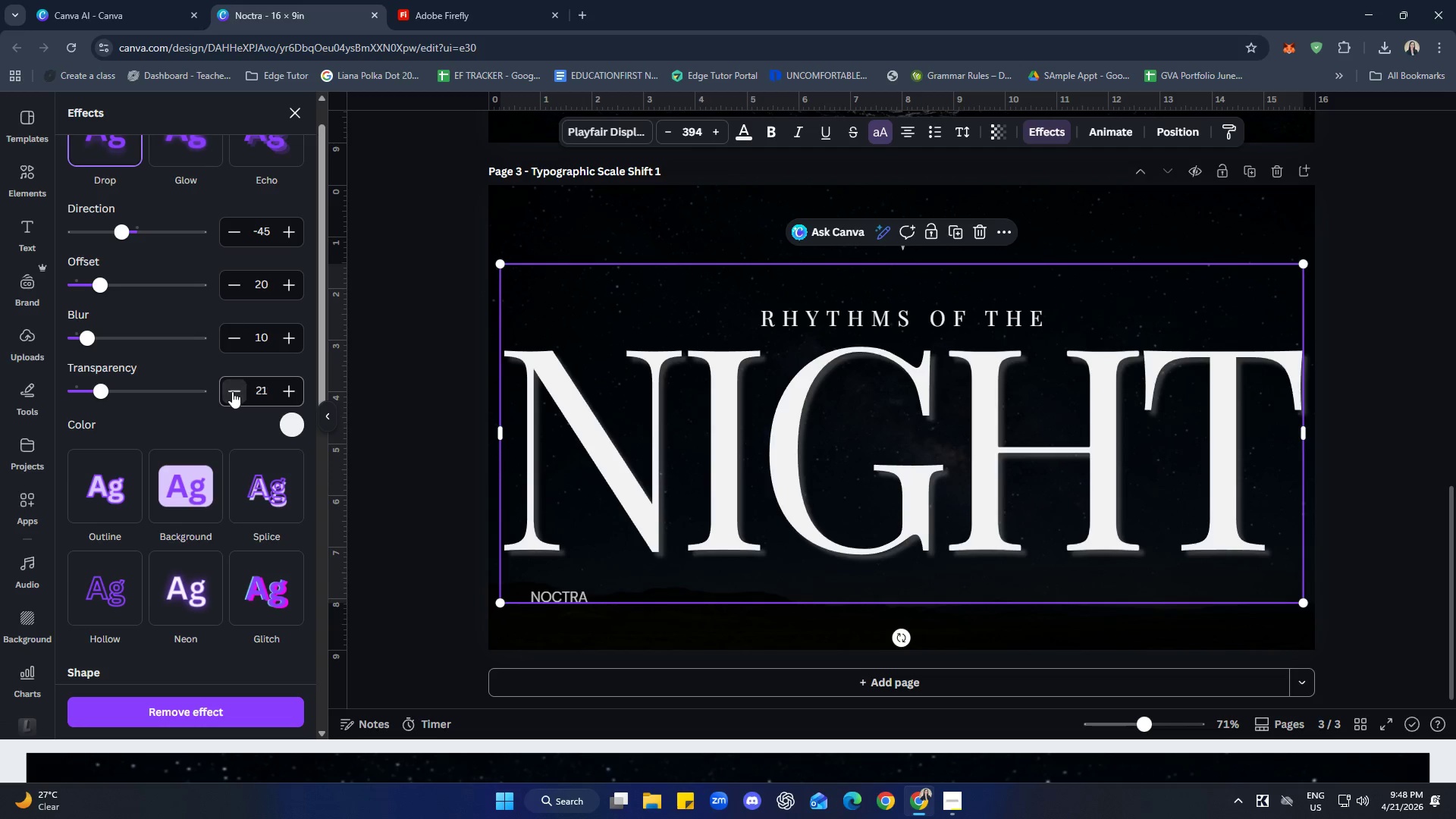 
triple_click([232, 391])
 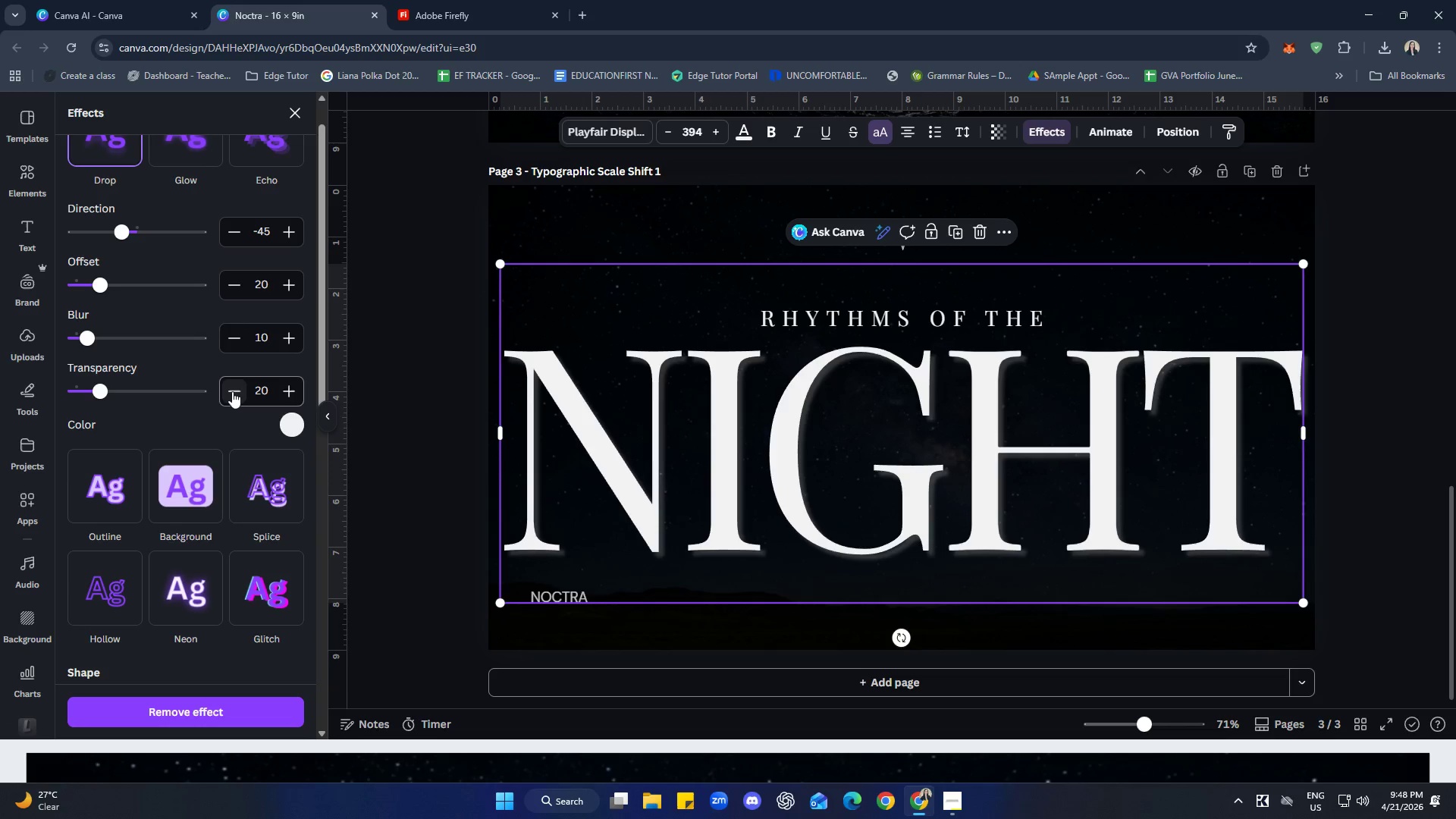 
triple_click([232, 391])
 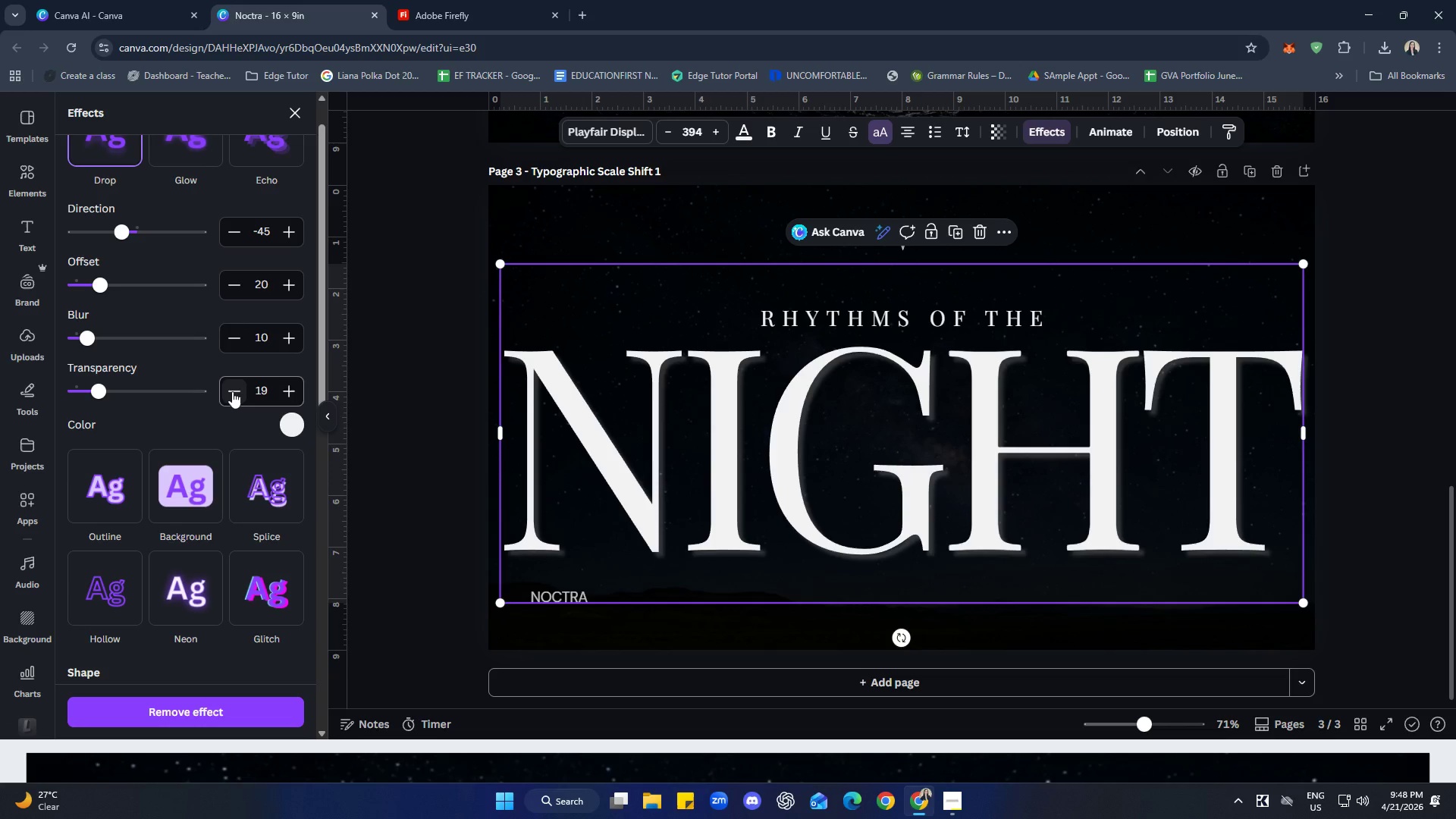 
left_click([232, 391])
 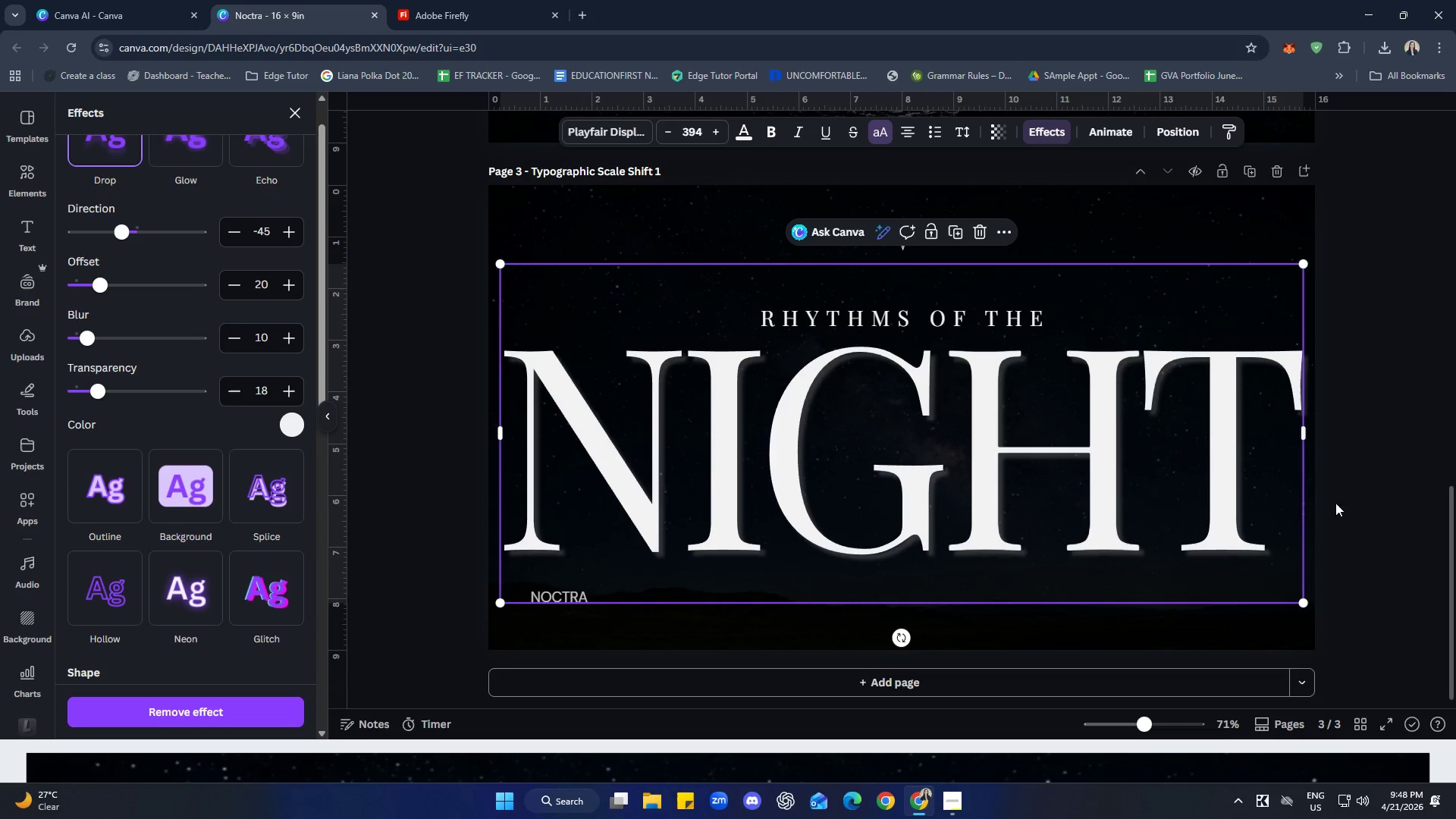 
double_click([1377, 444])
 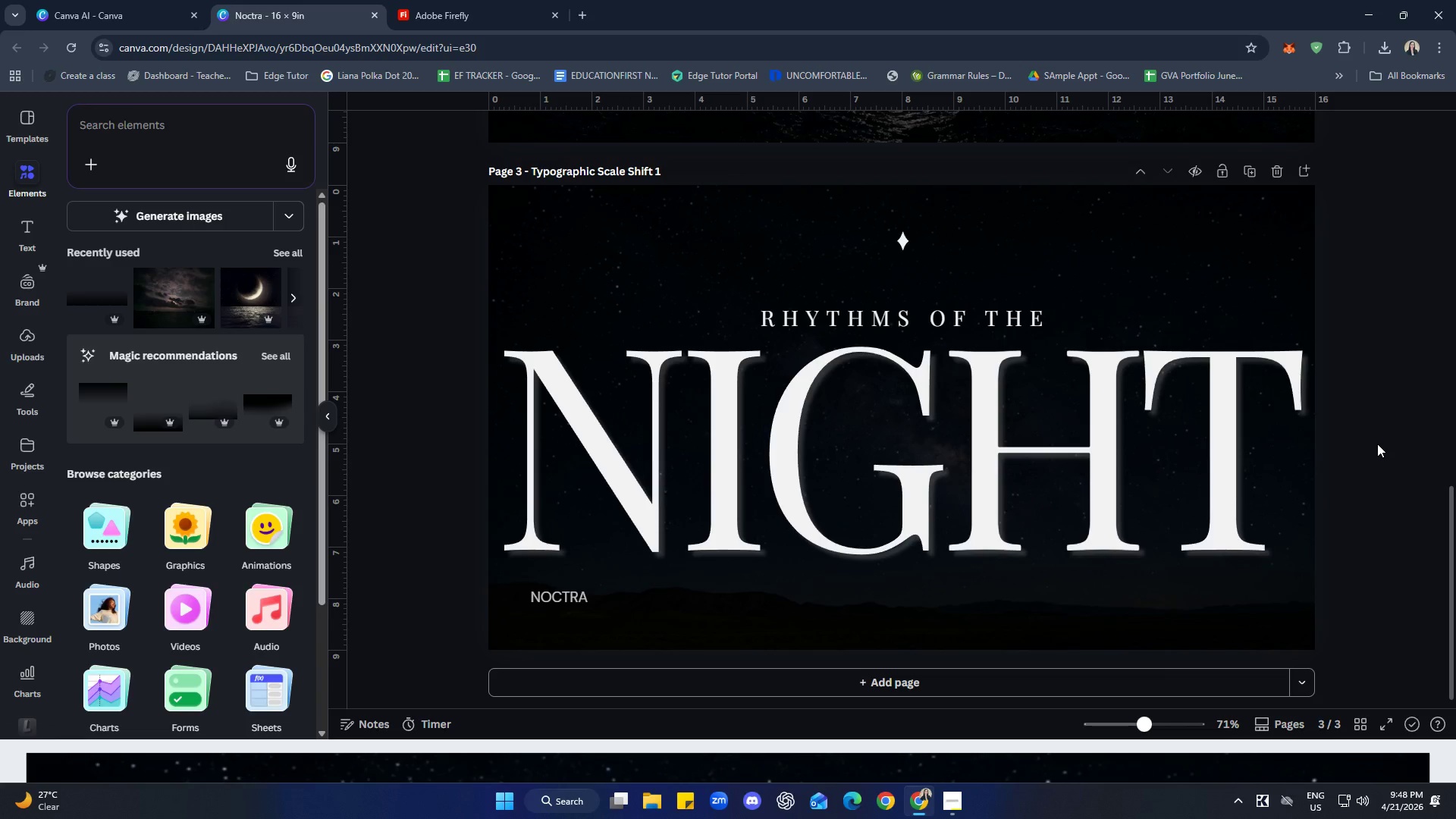 
wait(29.94)
 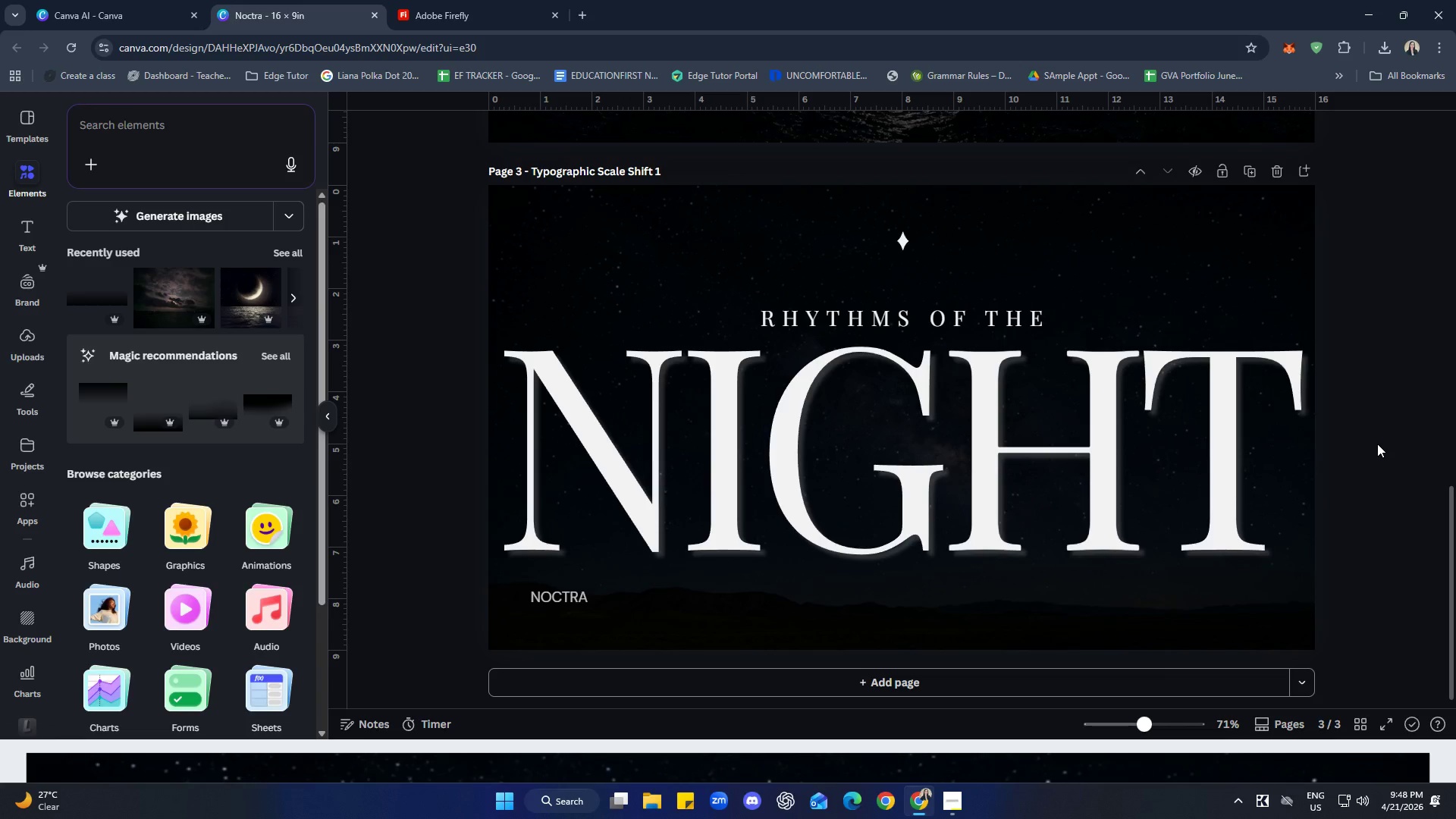 
left_click([1424, 400])
 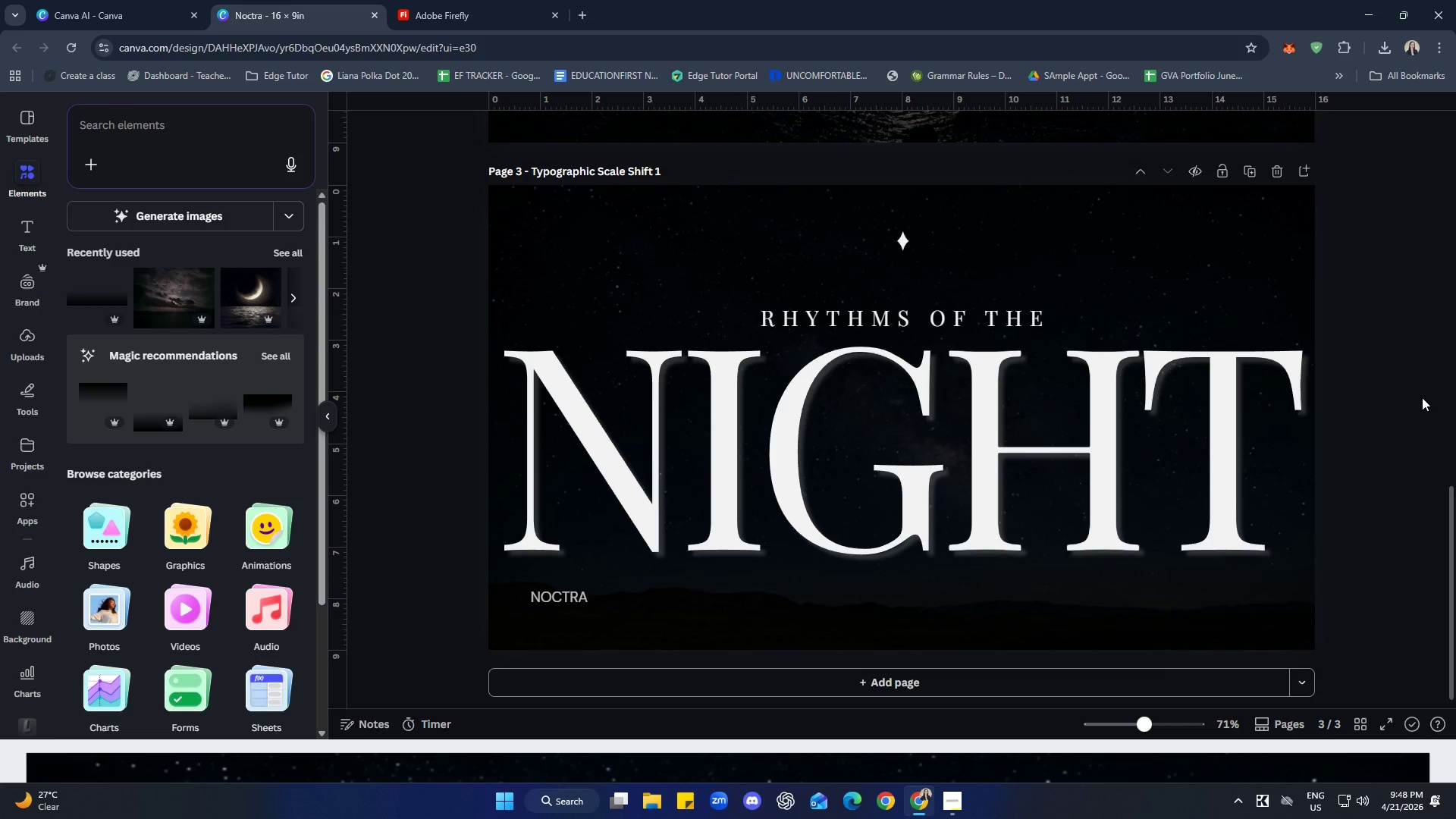 
scroll: coordinate [1387, 471], scroll_direction: down, amount: 6.0
 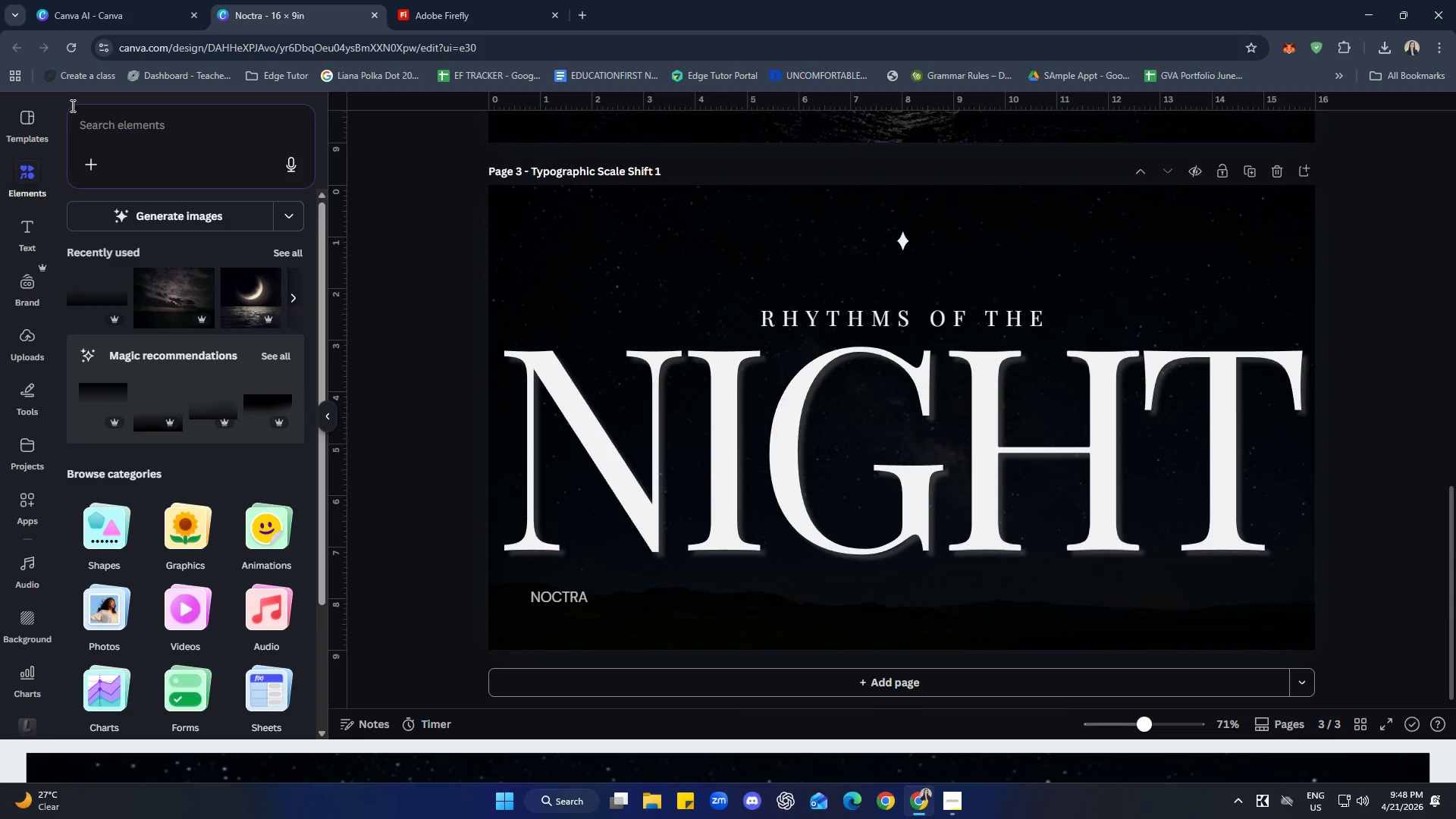 
left_click([75, 48])
 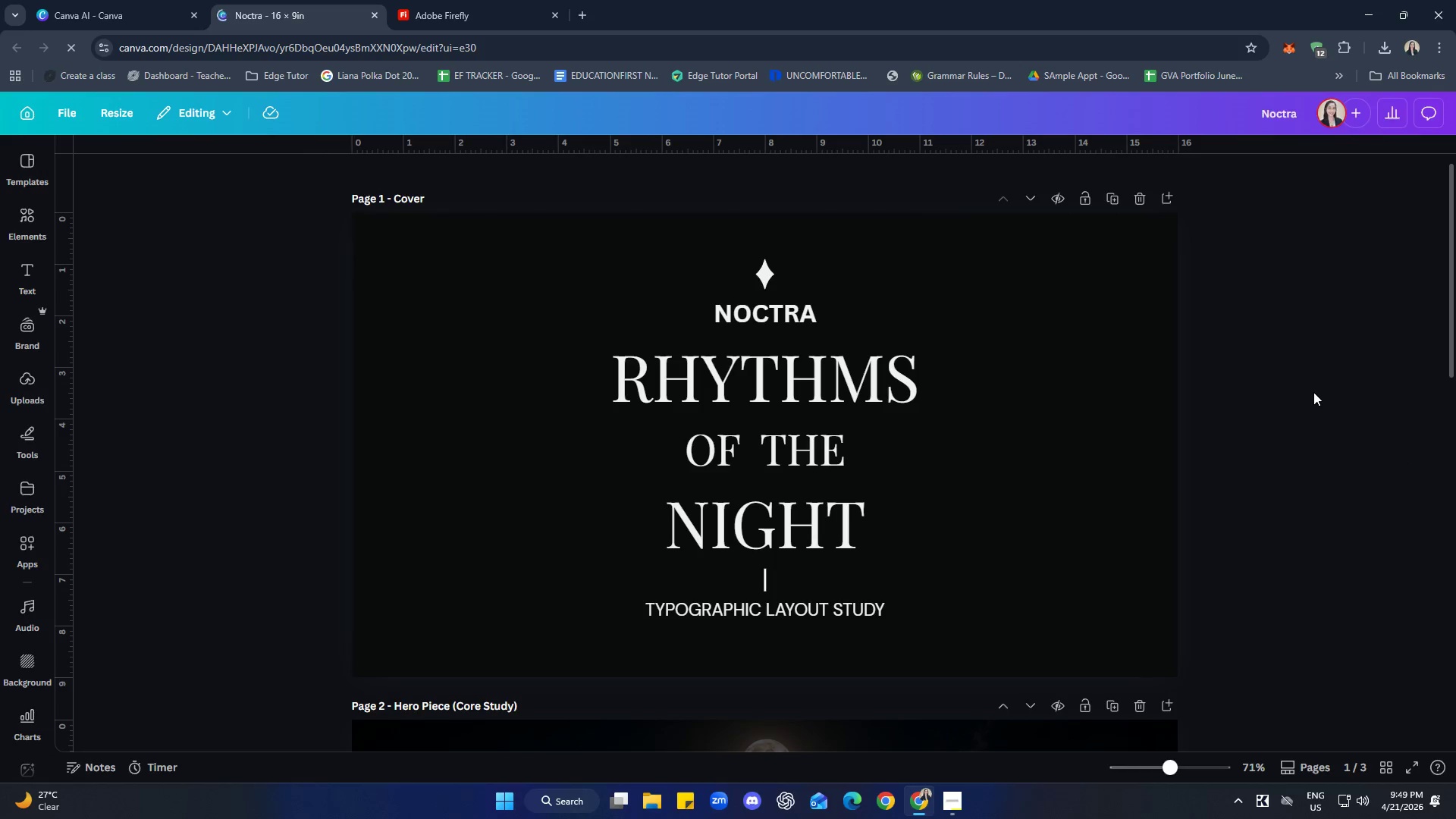 
scroll: coordinate [1274, 391], scroll_direction: none, amount: 0.0
 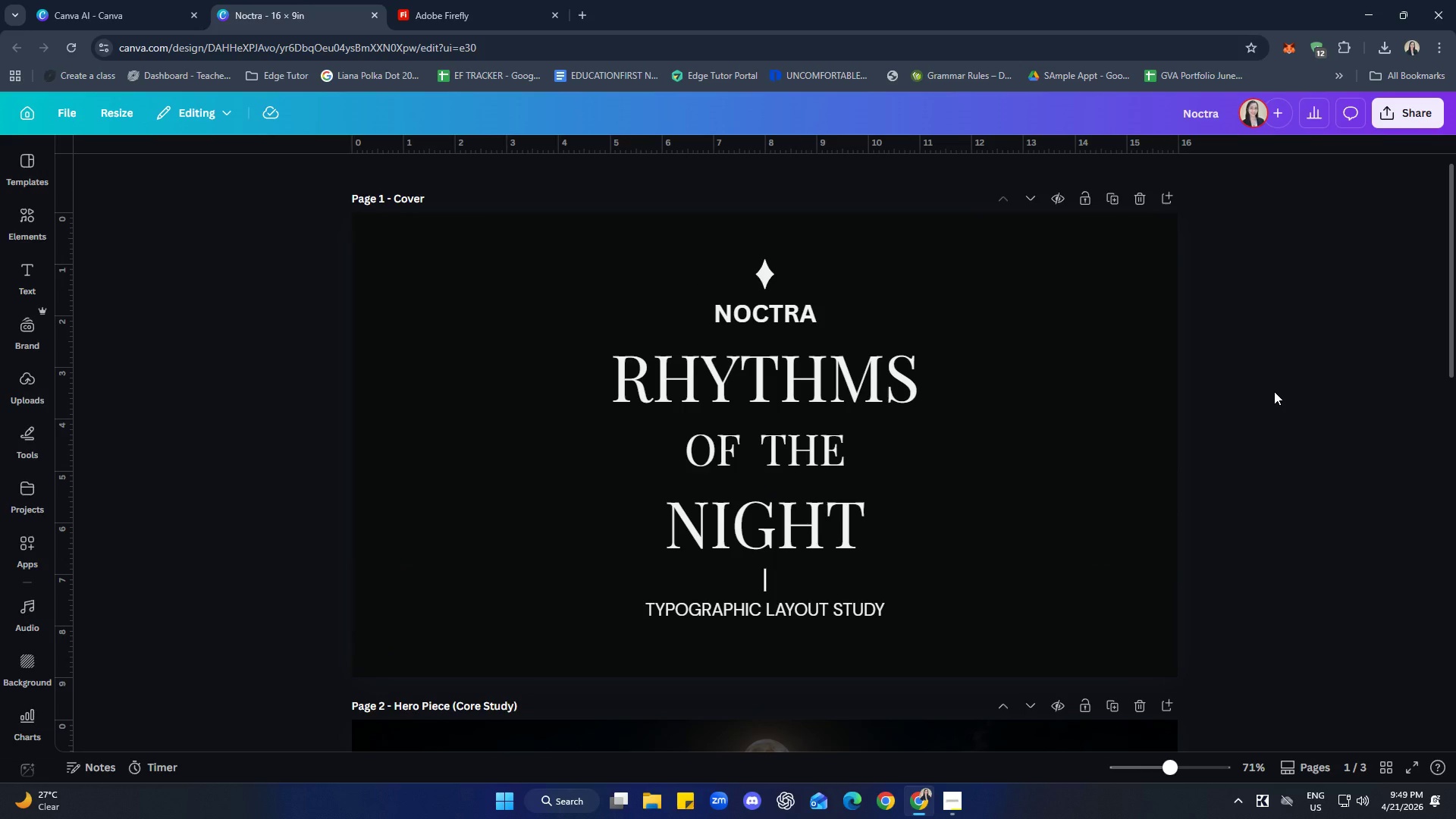 
scroll: coordinate [1274, 391], scroll_direction: down, amount: 7.0
 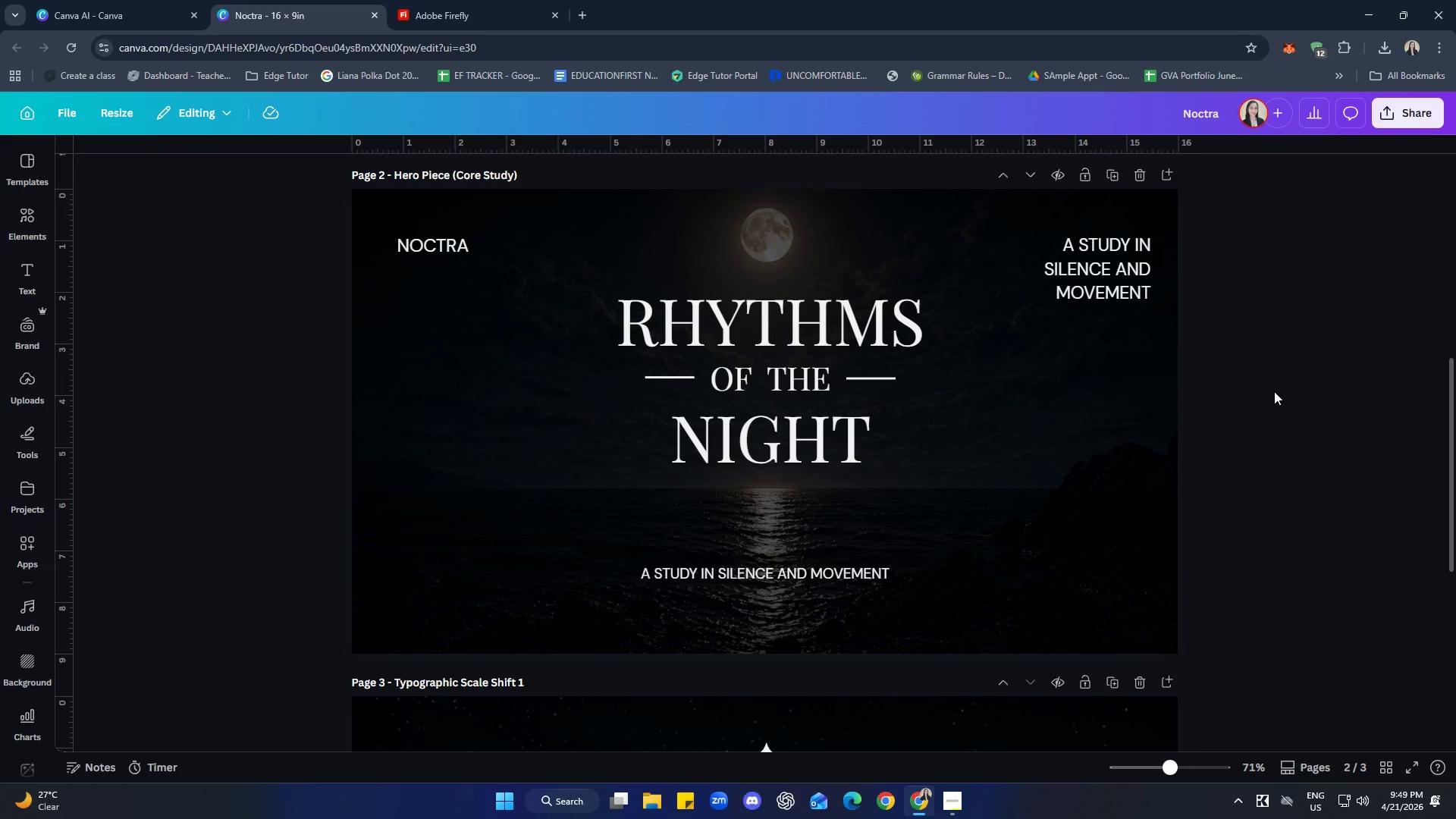 
scroll: coordinate [1274, 391], scroll_direction: up, amount: 1.0
 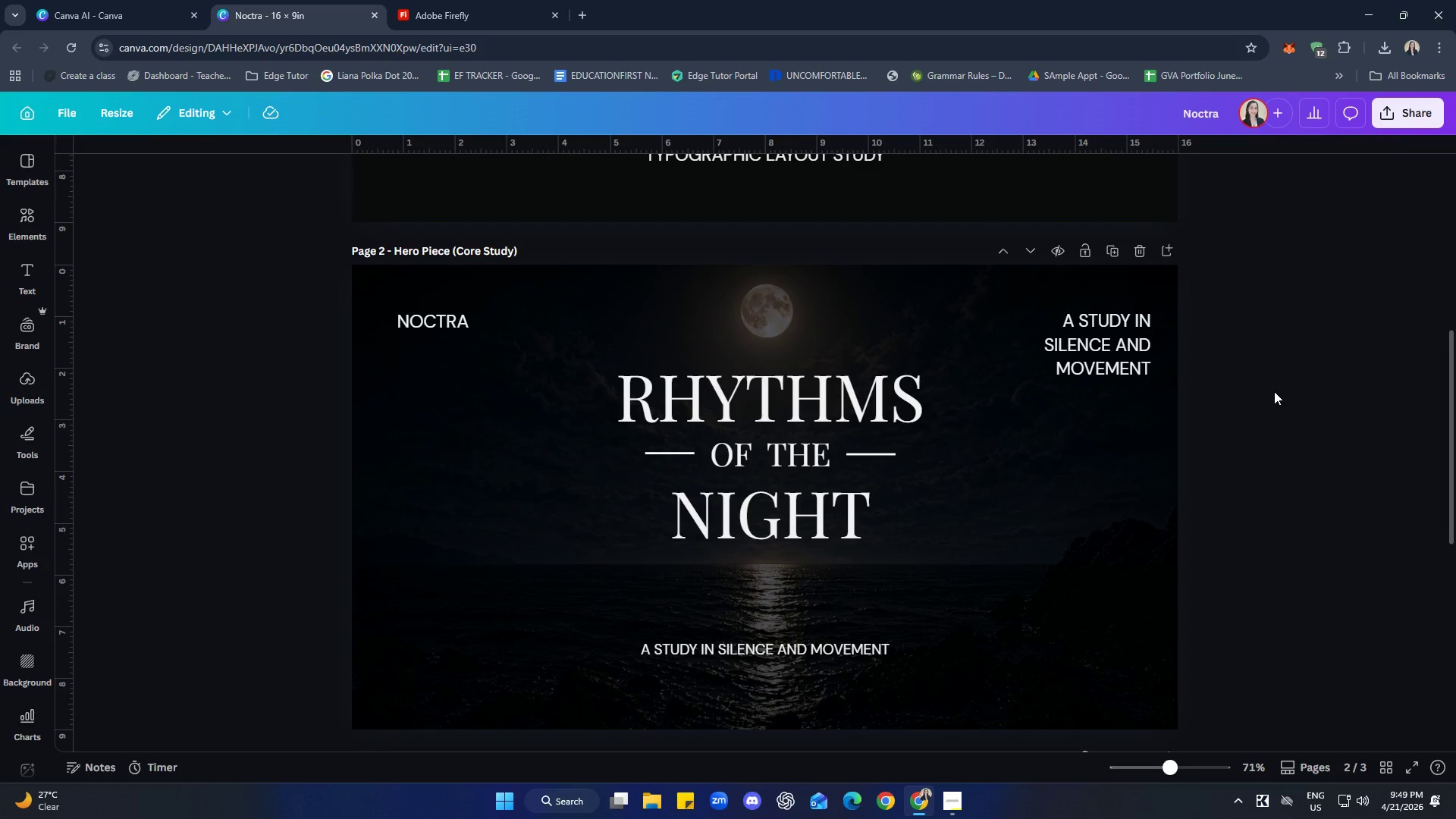 
scroll: coordinate [1274, 391], scroll_direction: down, amount: 12.0
 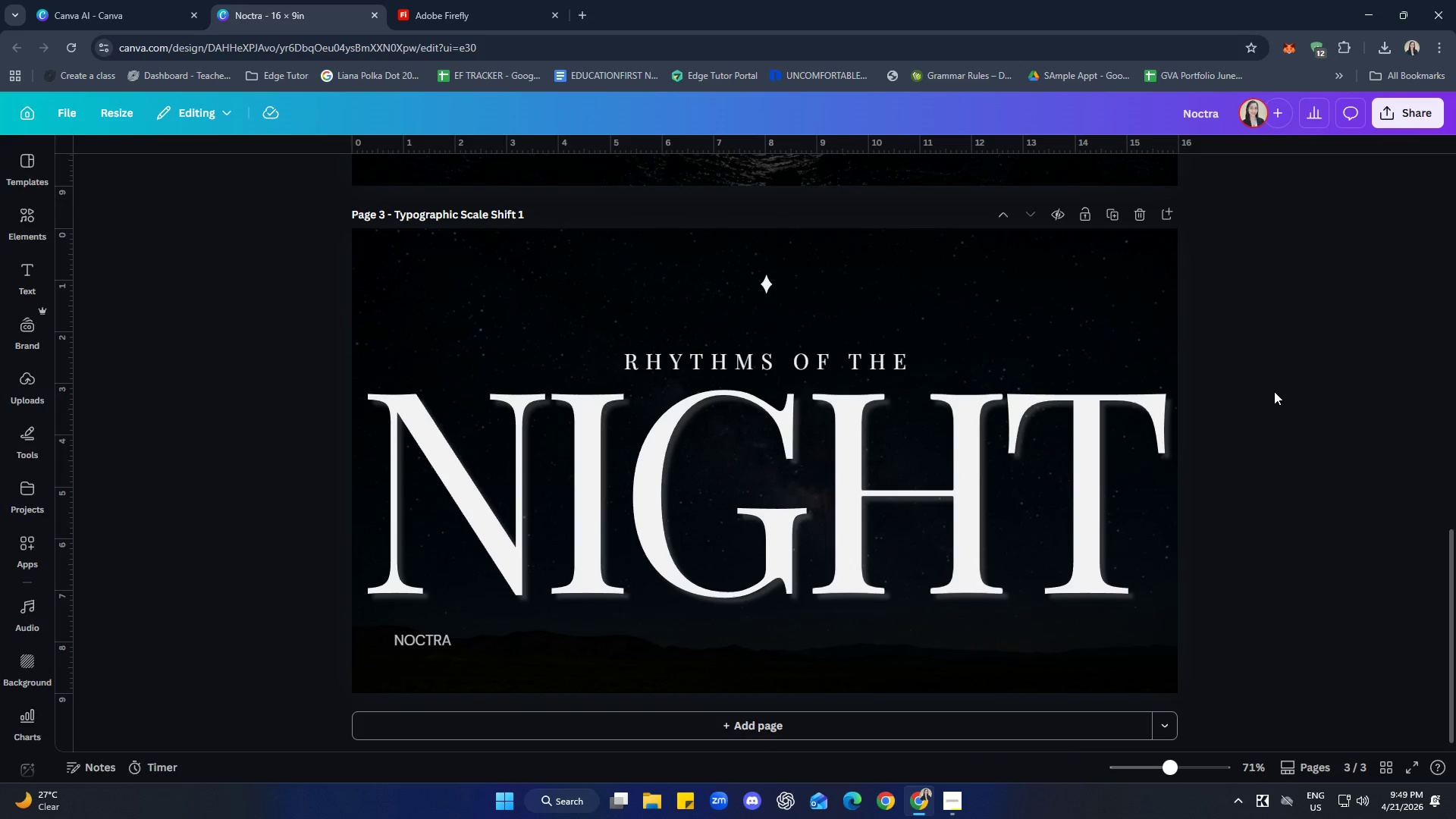 
wait(11.07)
 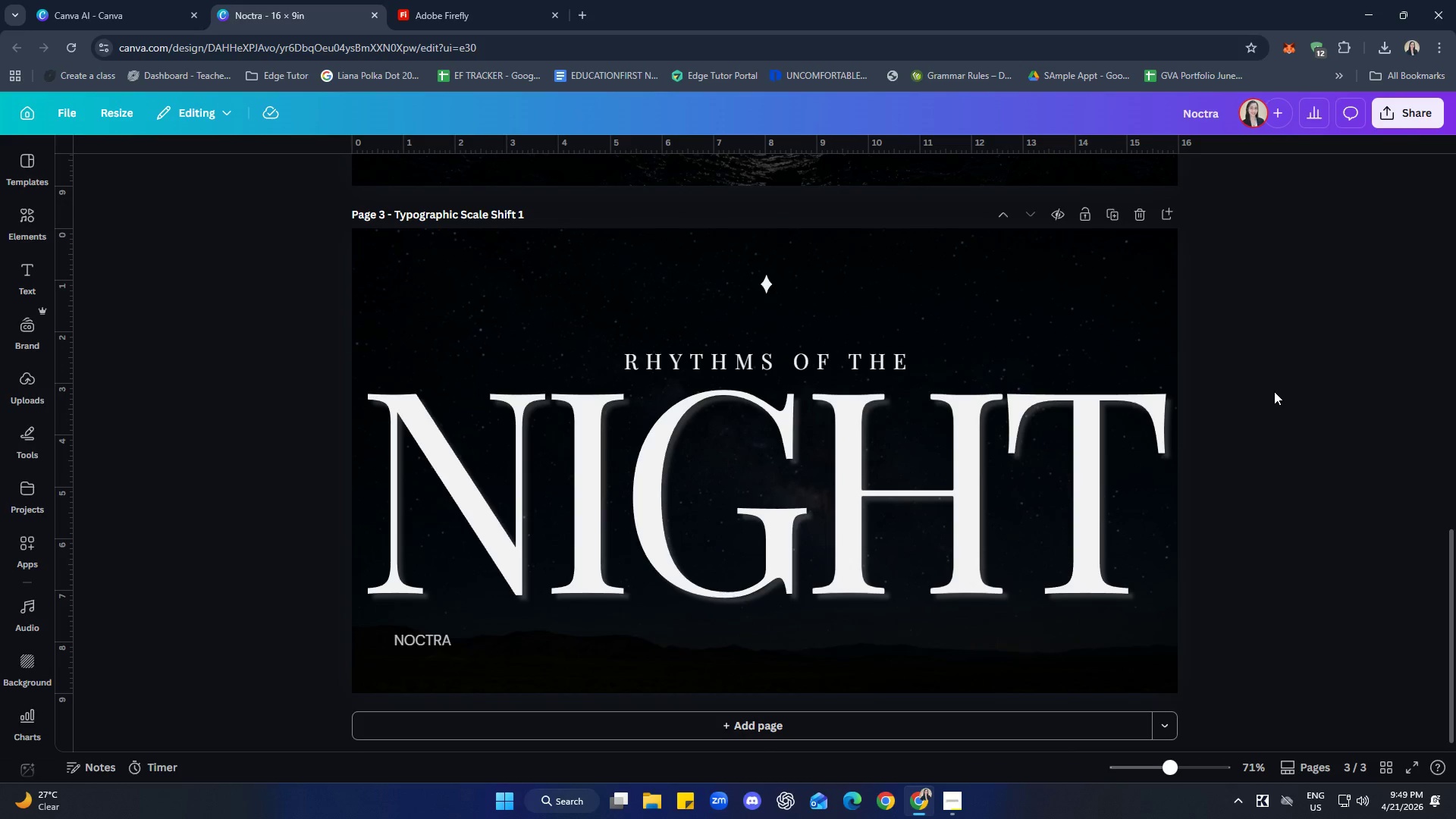 
key(ArrowUp)
 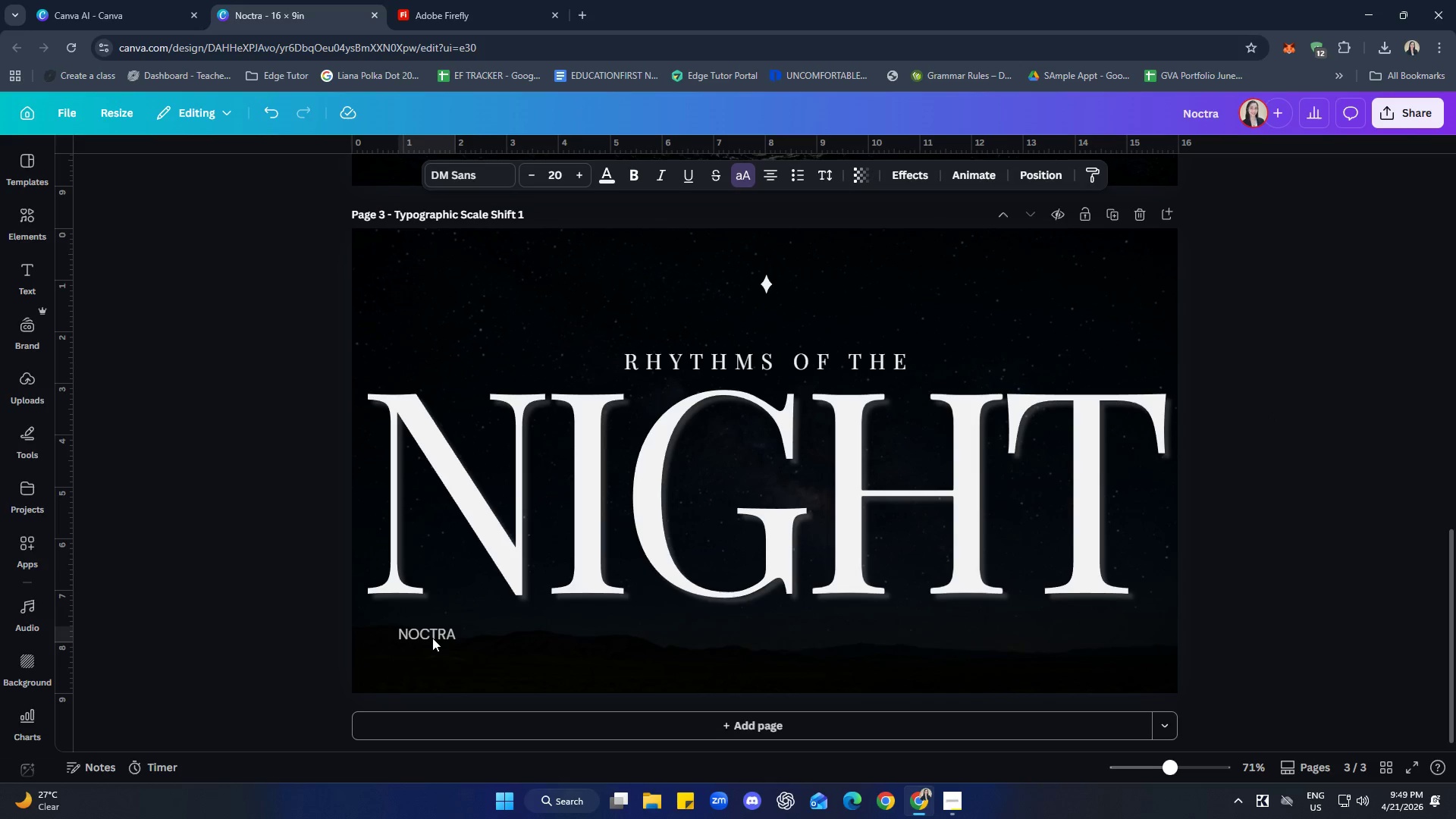 
key(ArrowUp)
 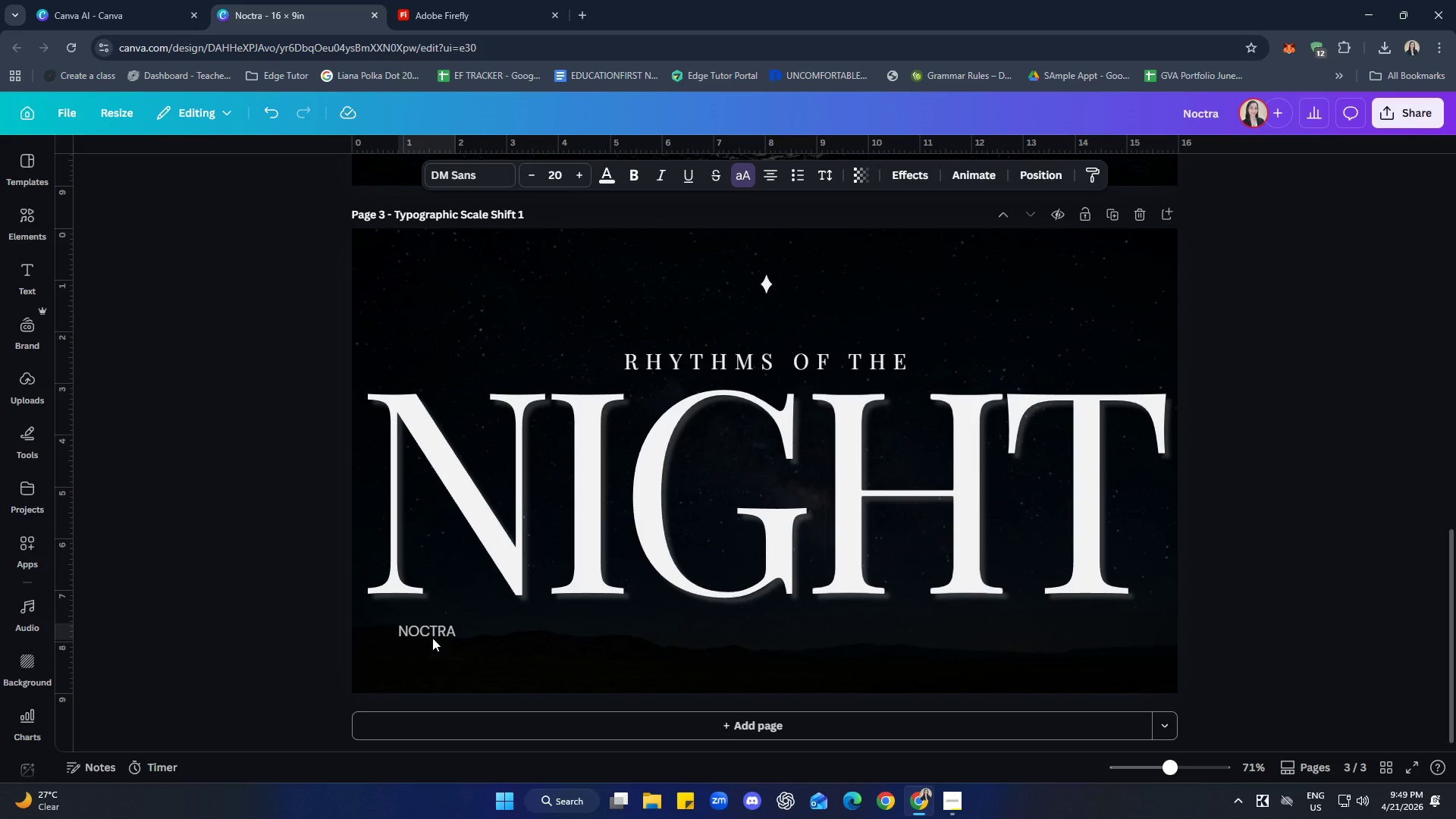 
key(ArrowUp)
 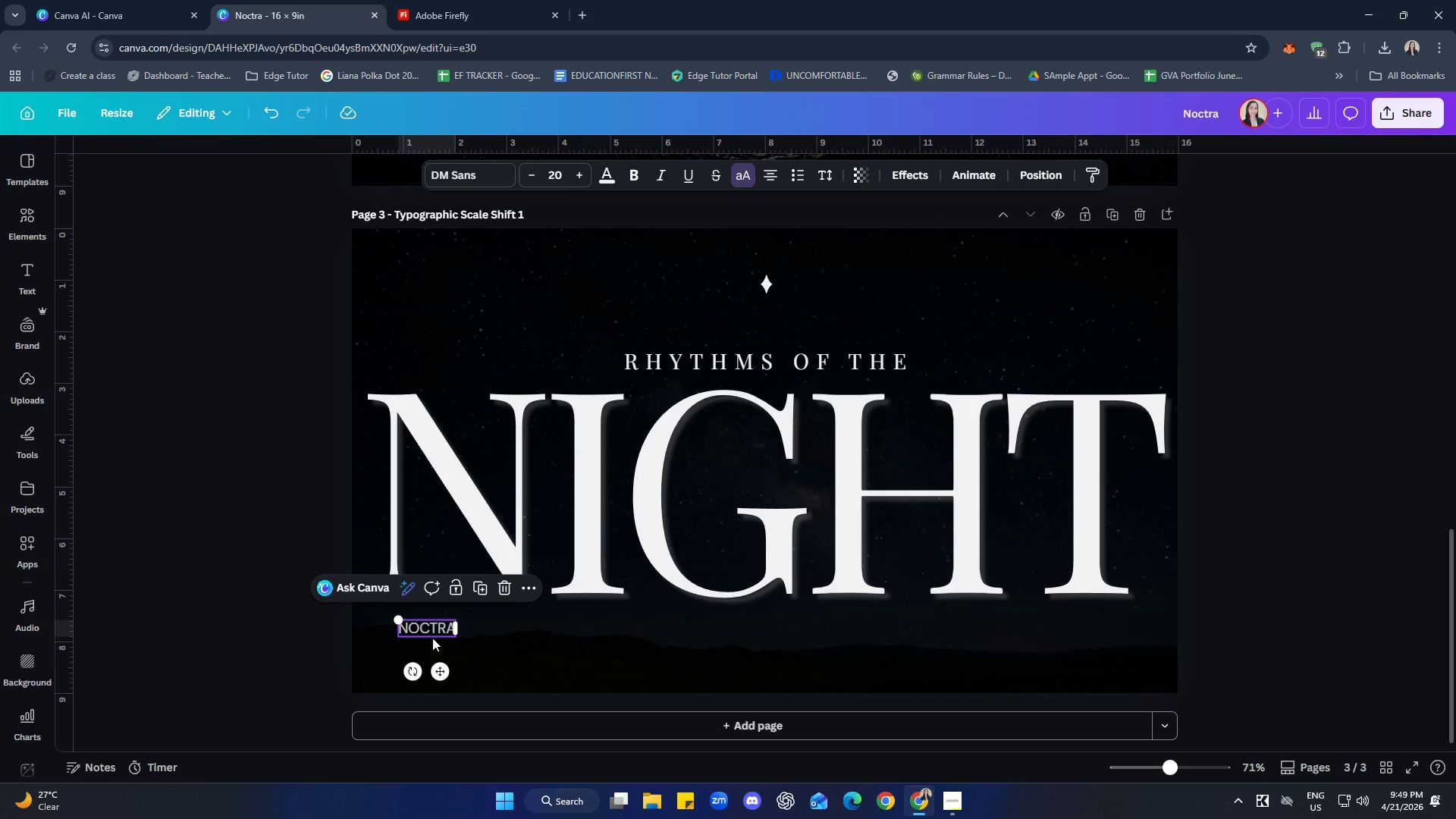 
key(ArrowUp)
 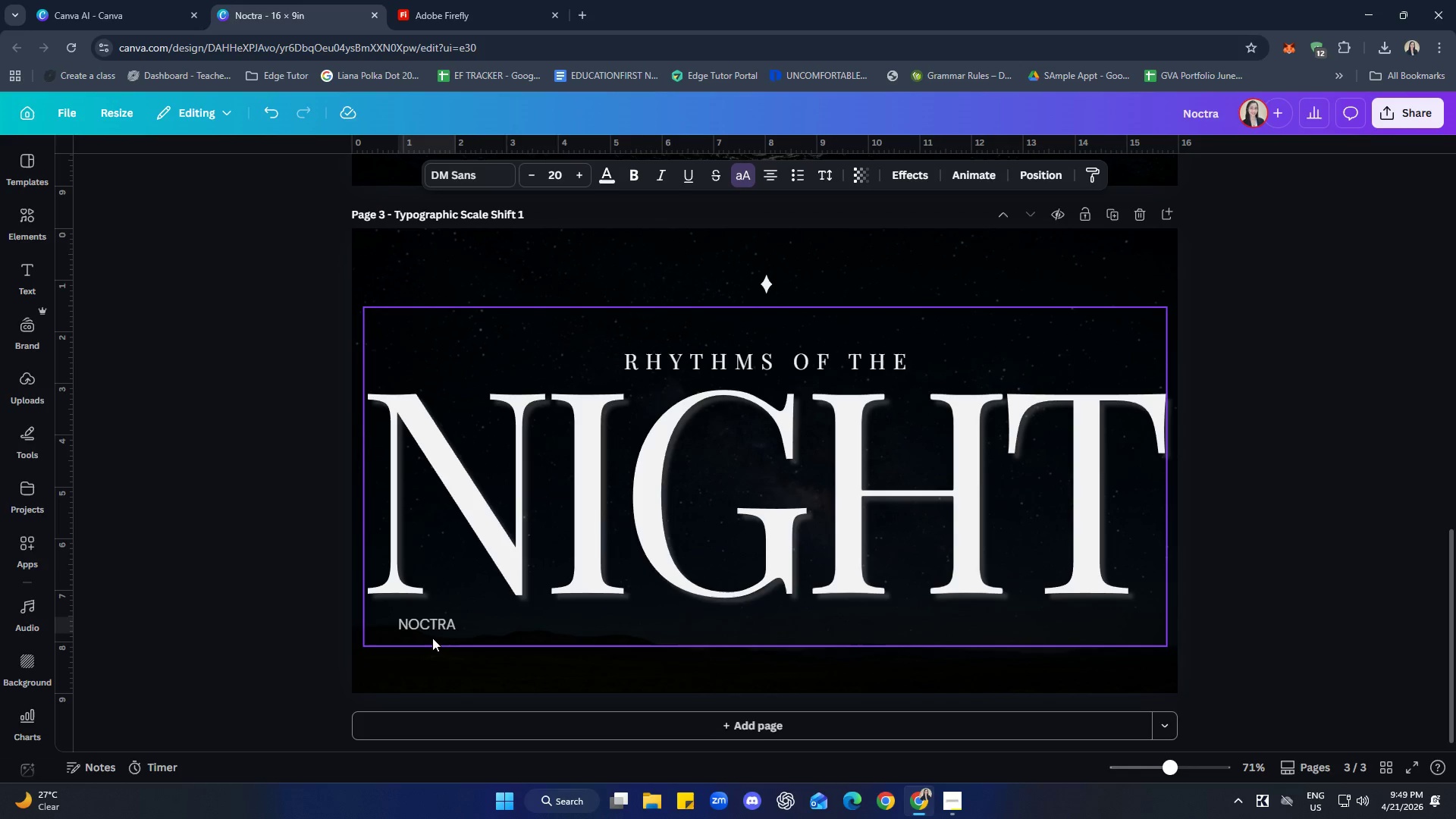 
key(ArrowUp)
 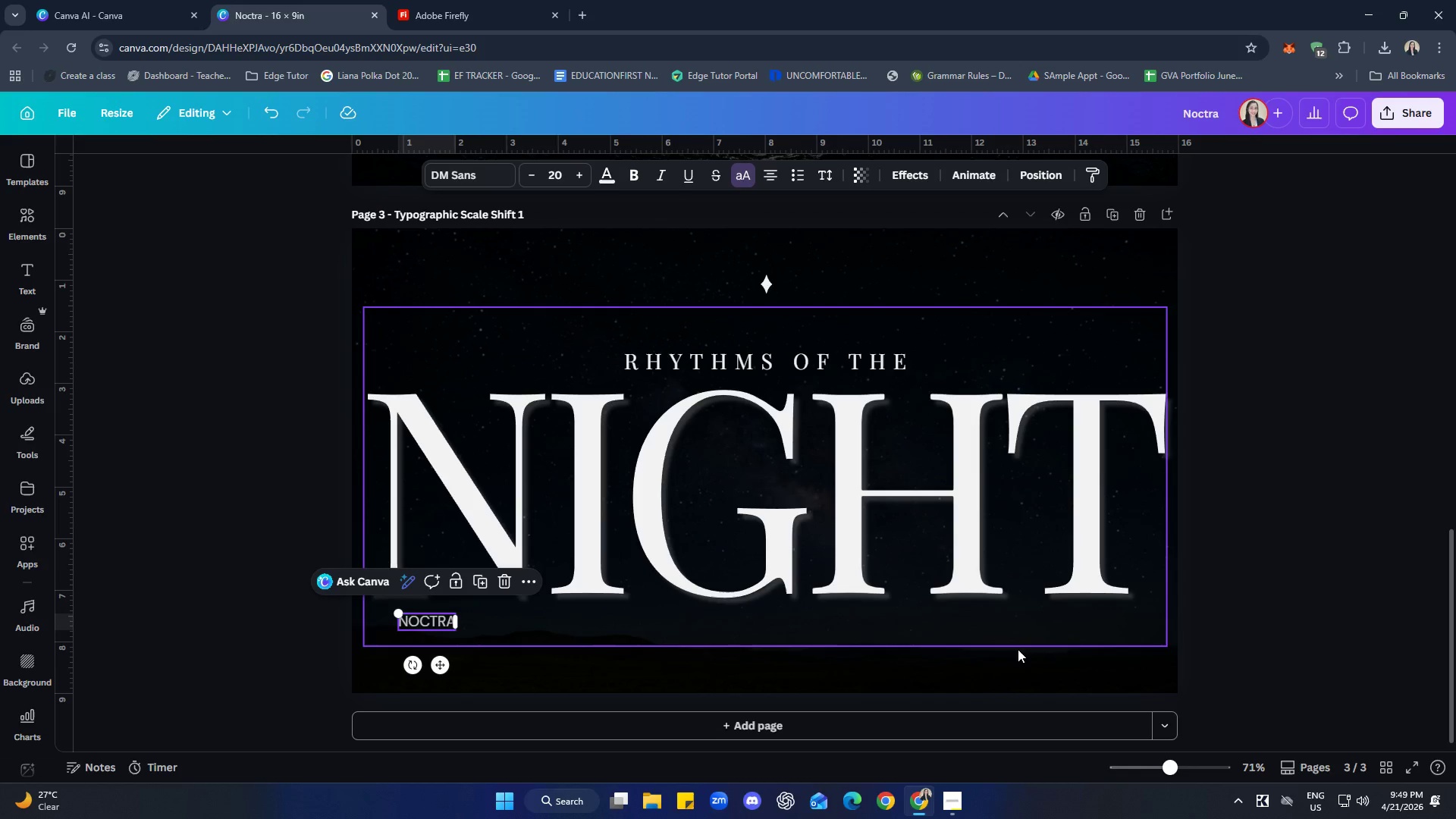 
left_click([1213, 554])
 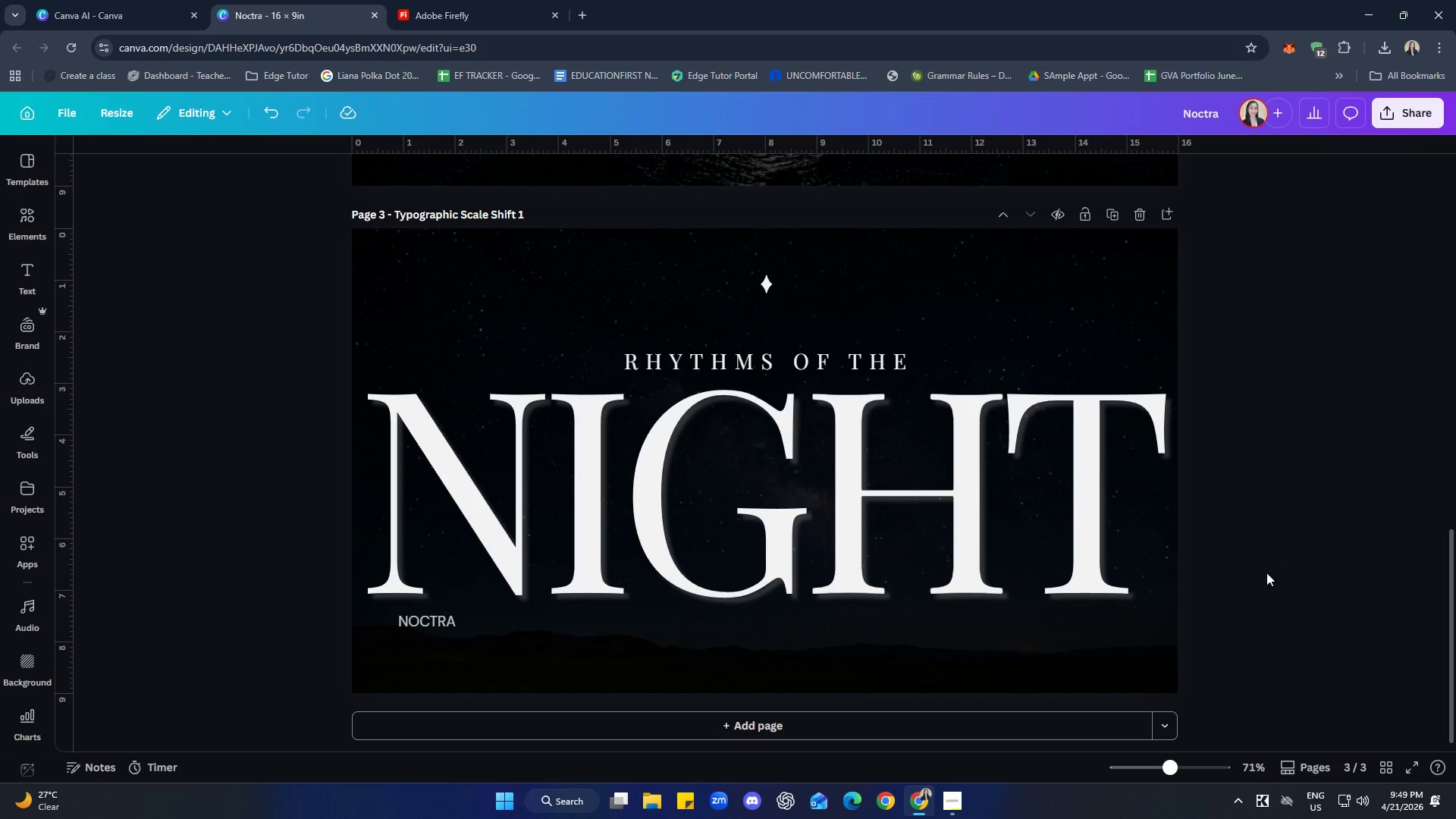 
left_click([446, 630])
 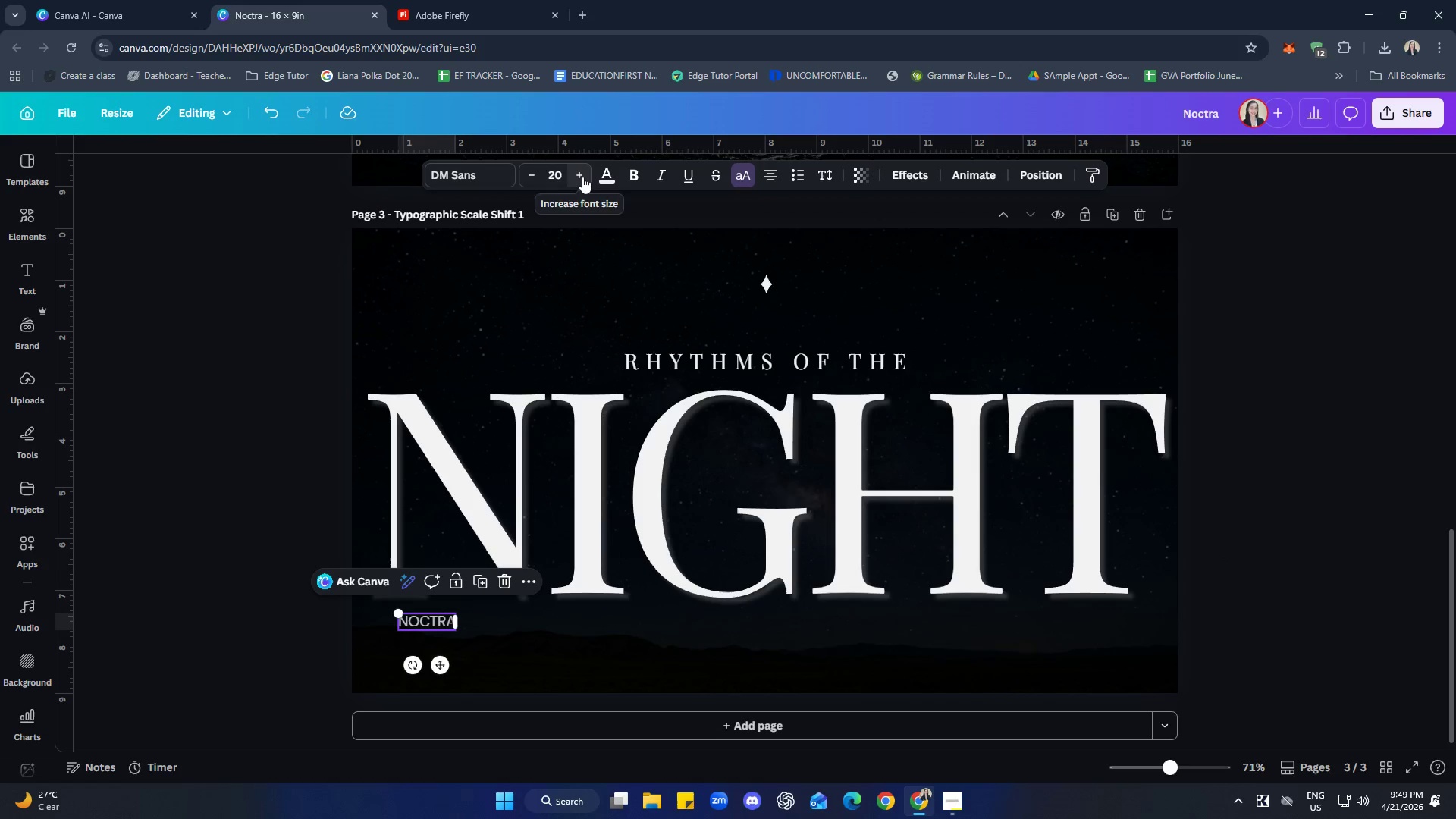 
double_click([582, 177])
 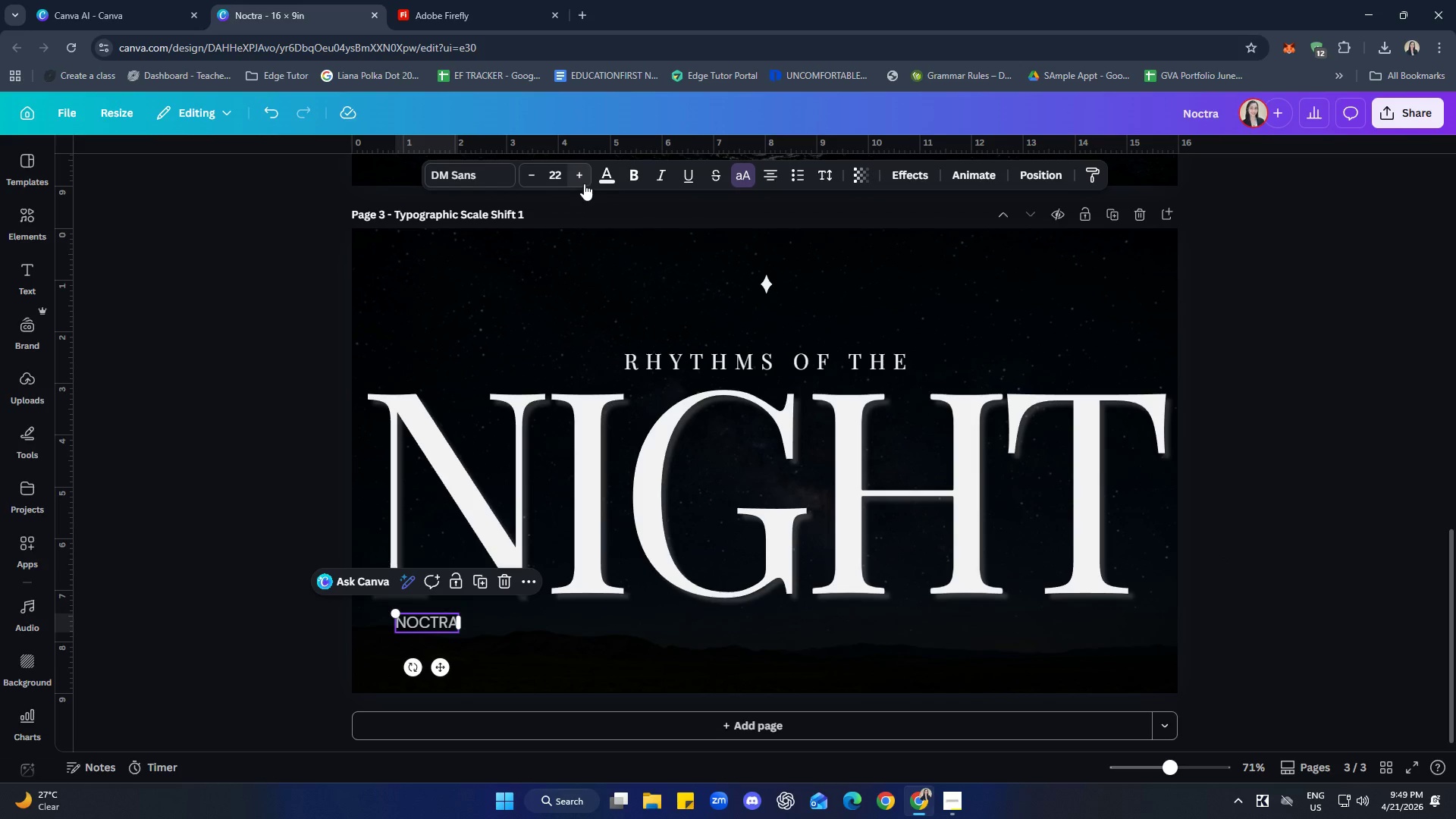 
left_click([583, 177])
 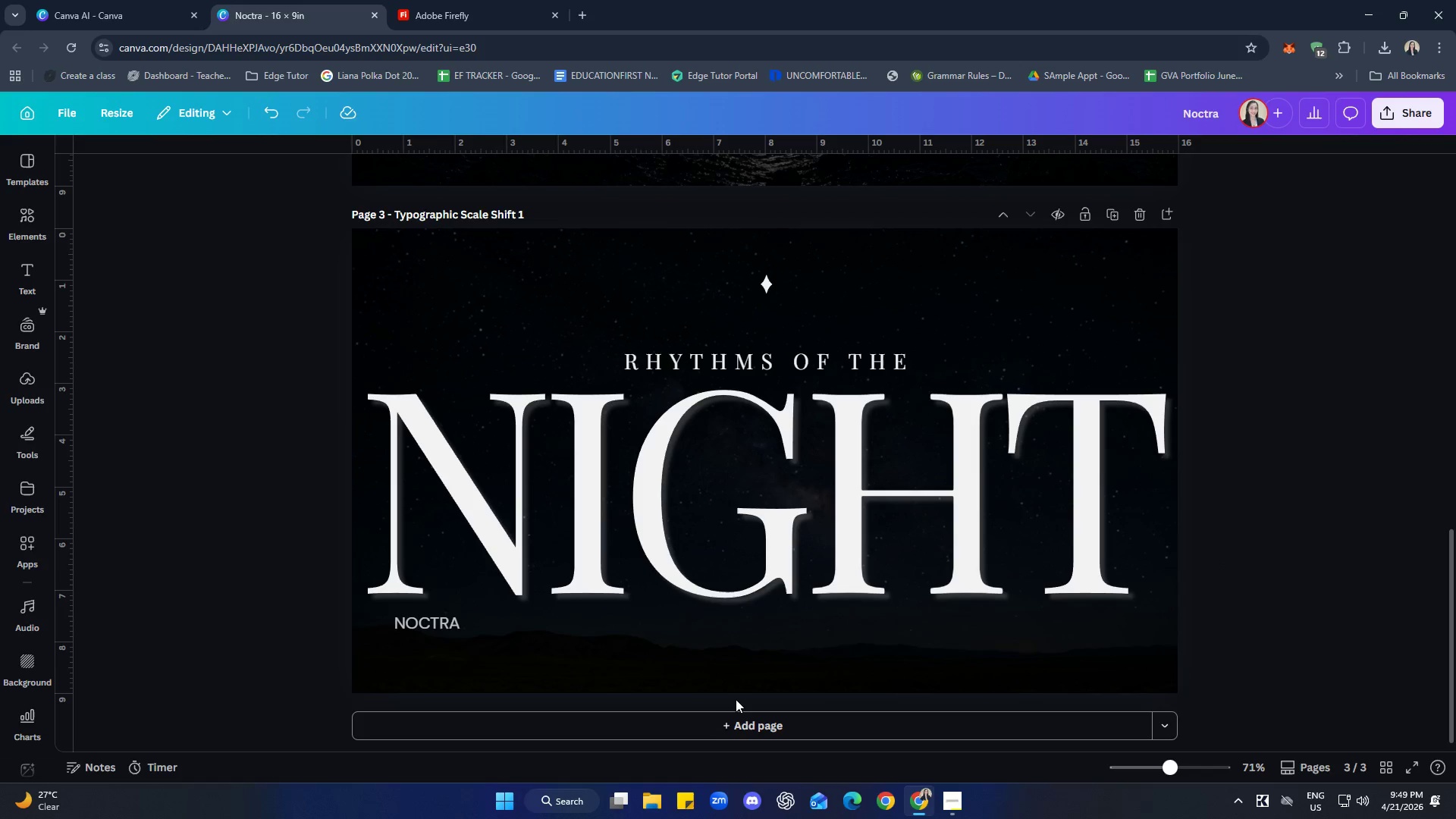 
left_click_drag(start_coordinate=[438, 624], to_coordinate=[447, 626])
 